 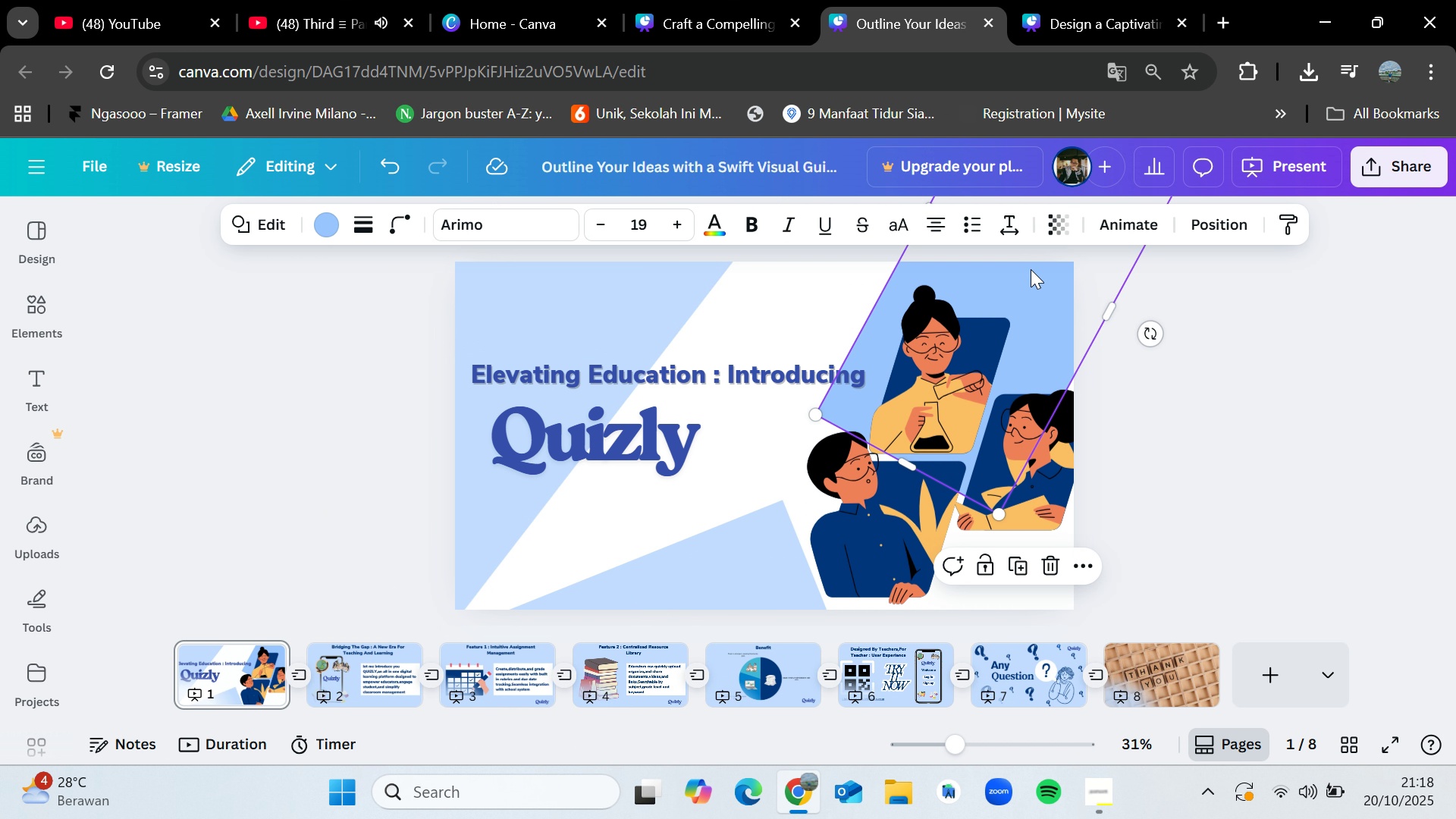 
key(Control+C)
 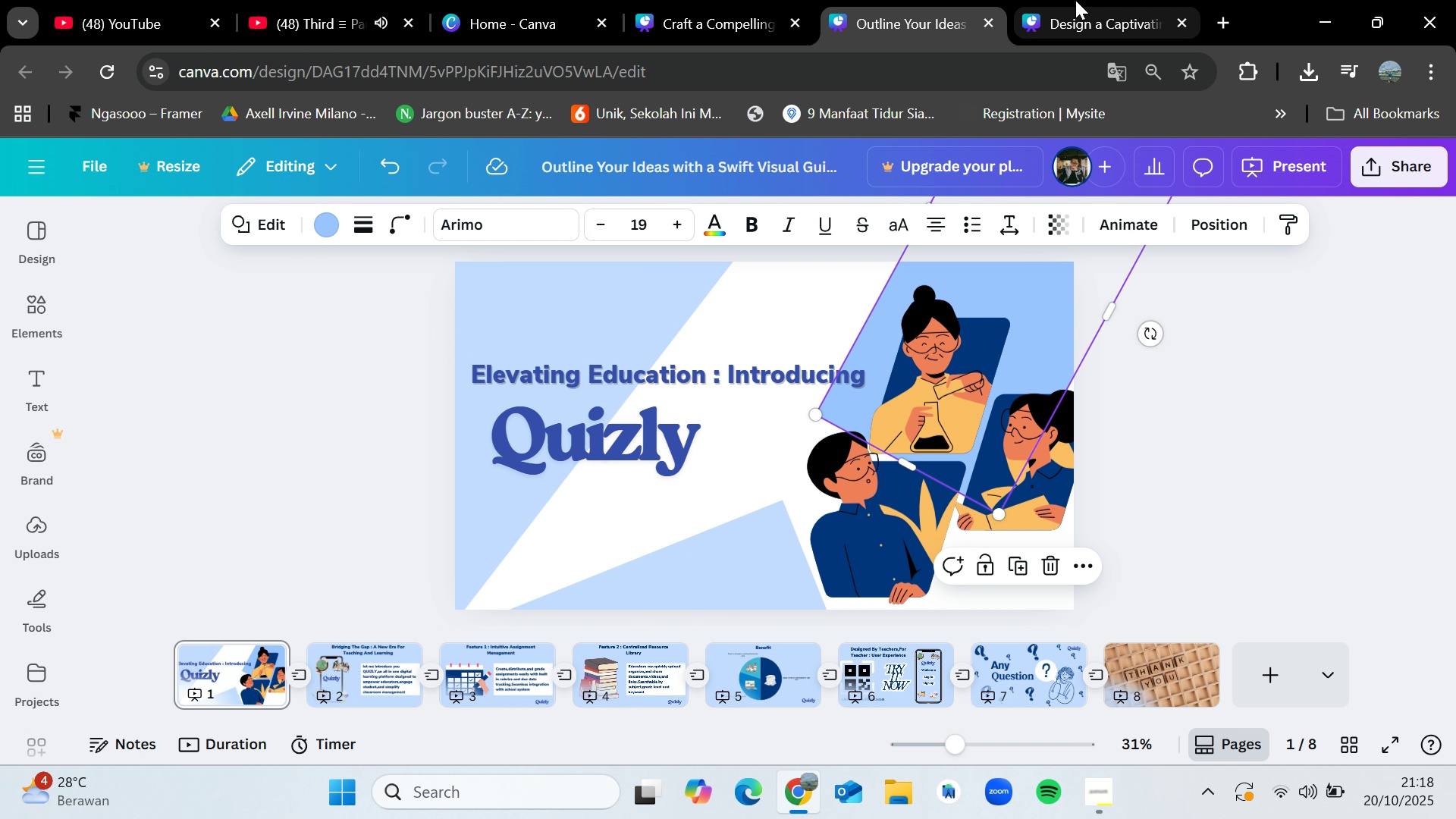 
left_click([1080, 0])
 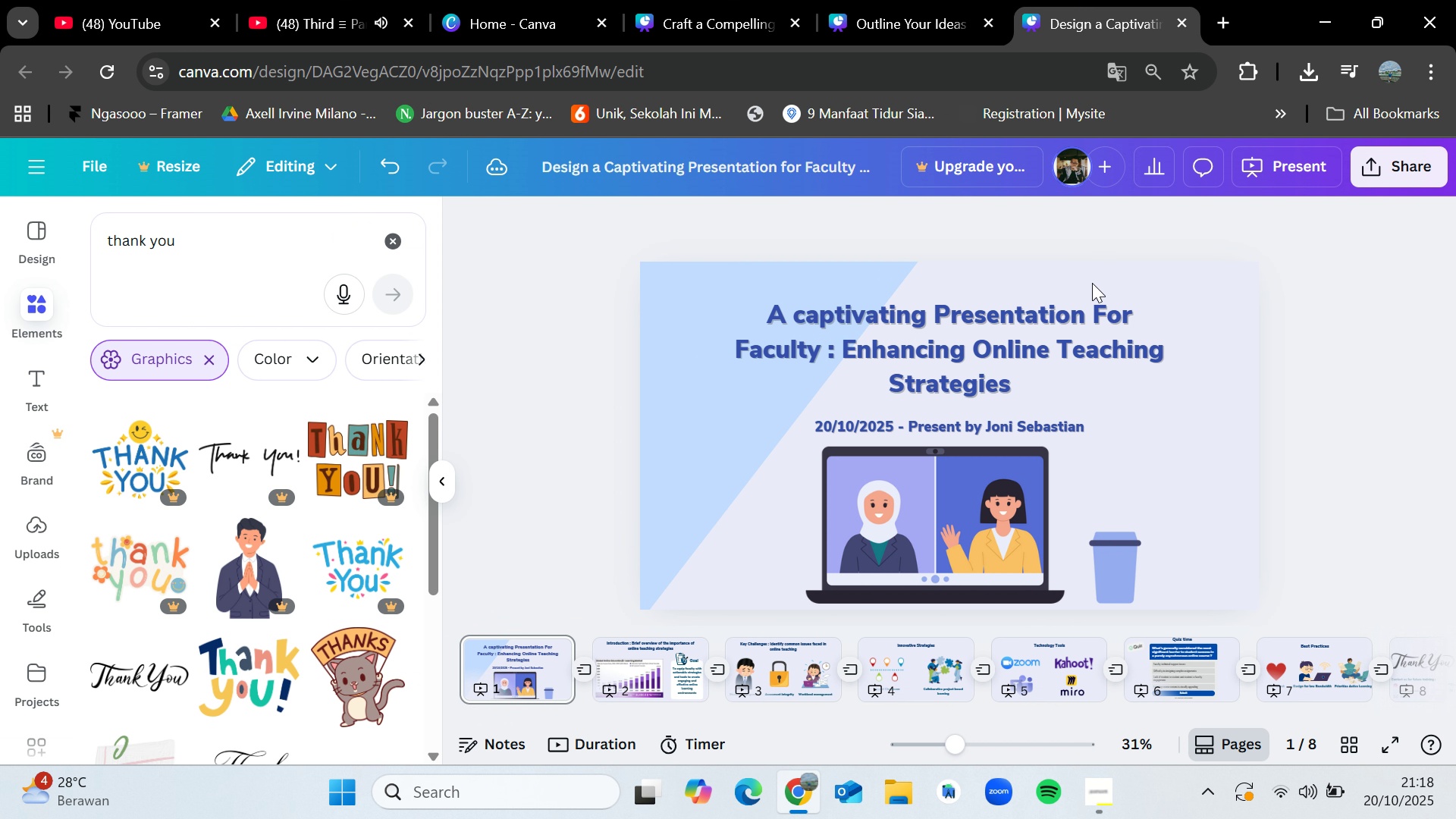 
key(Control+V)
 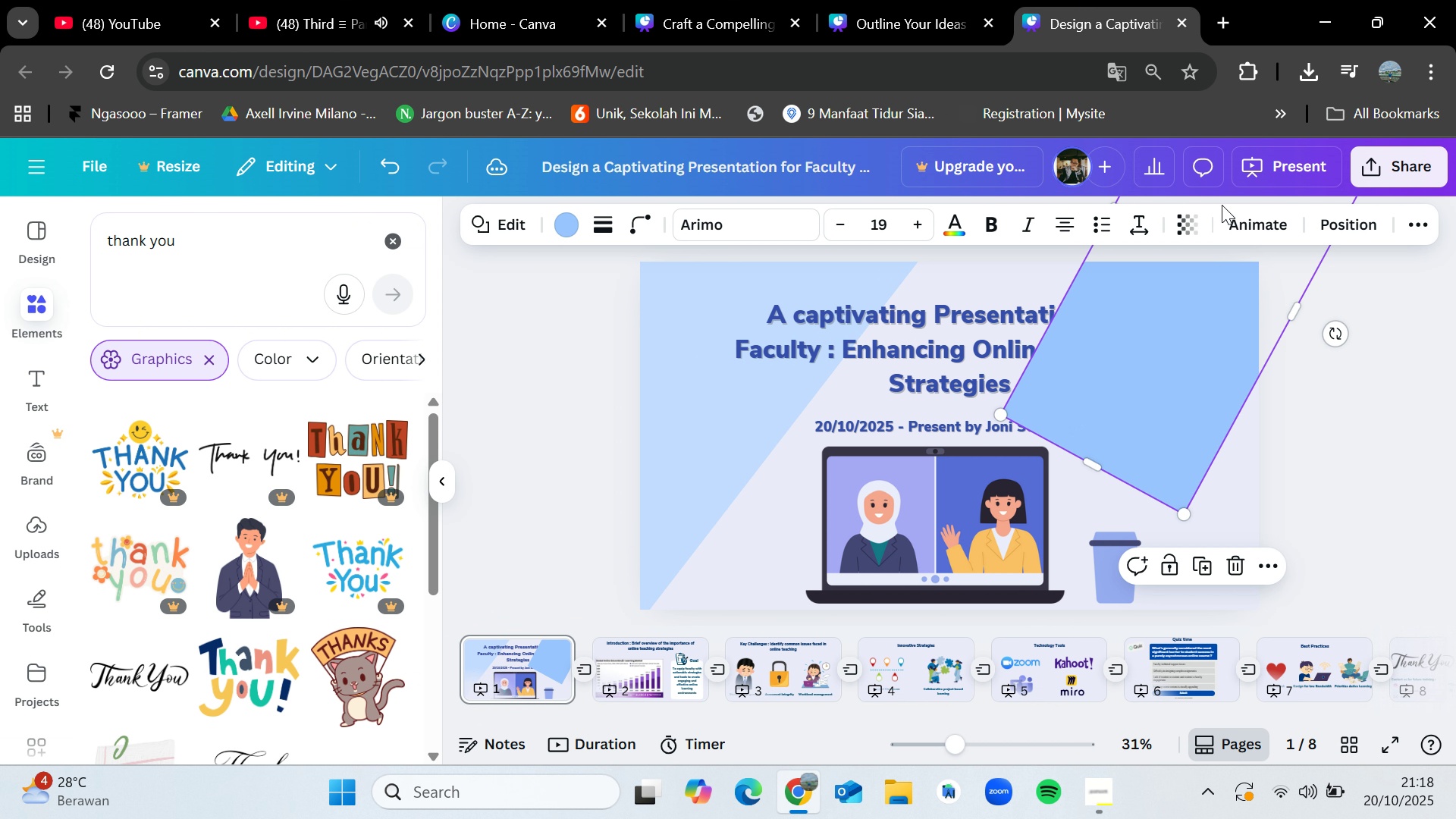 
left_click([1329, 220])
 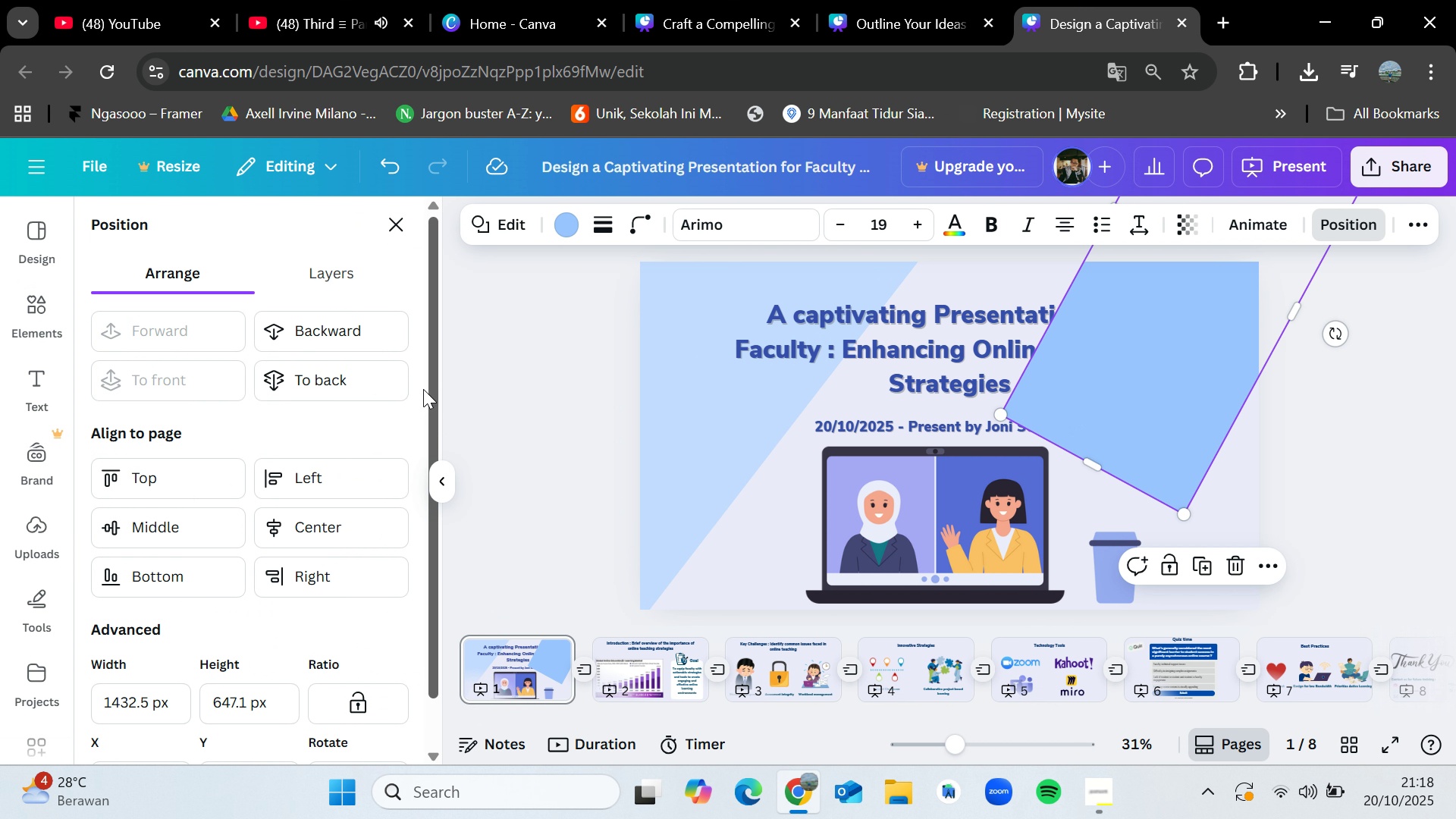 
left_click([367, 384])
 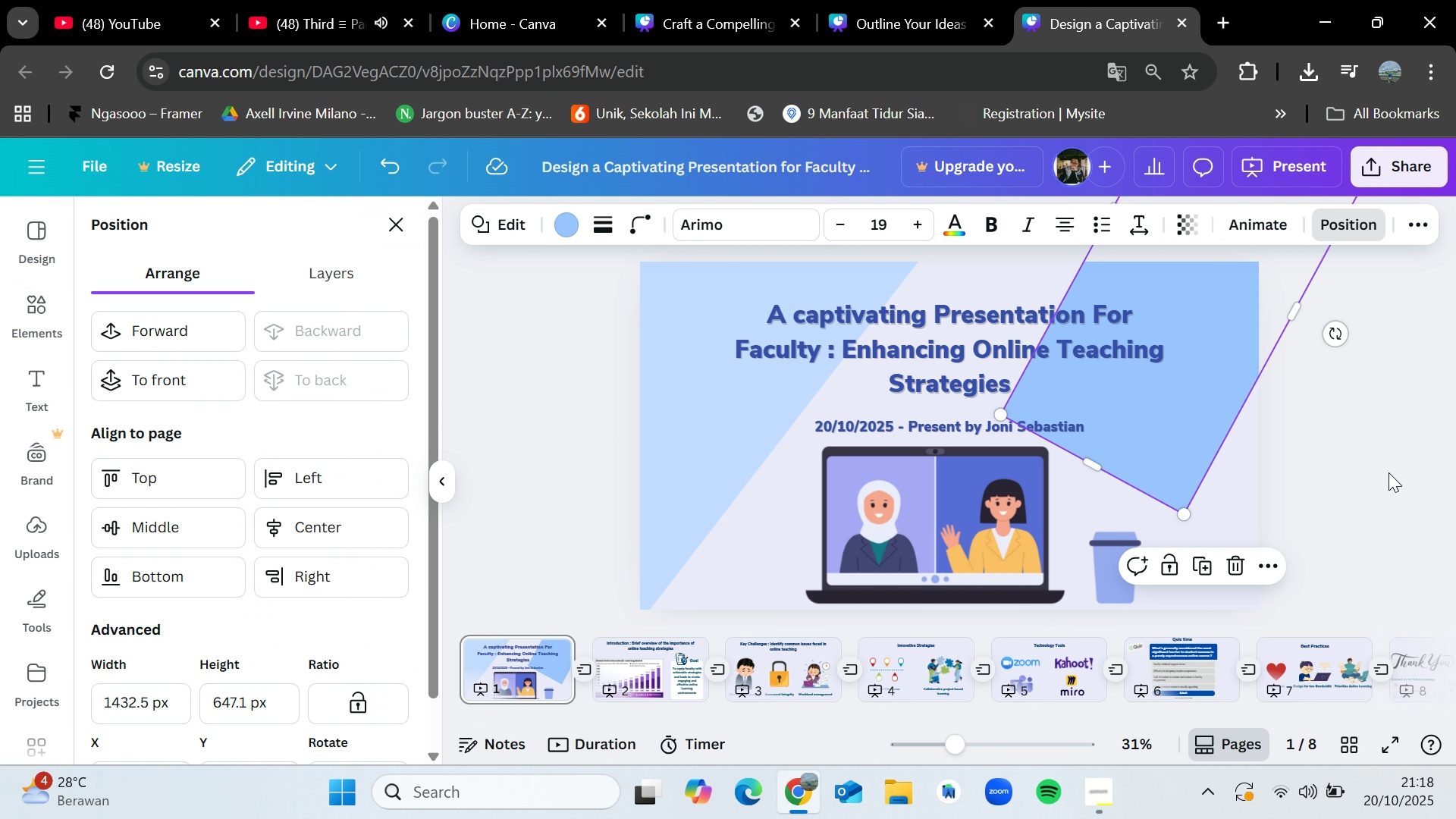 
left_click([1391, 476])
 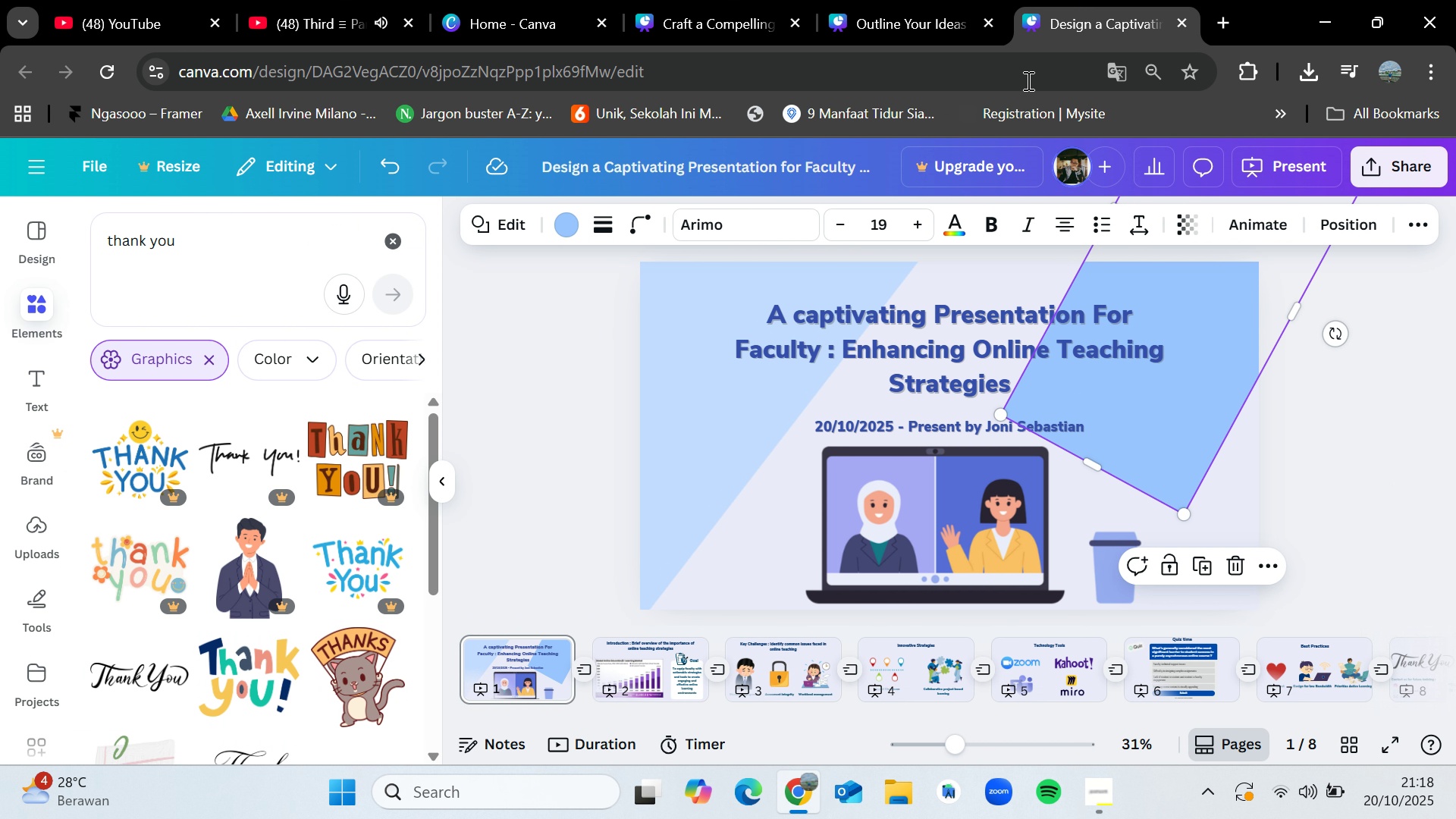 
left_click([936, 0])
 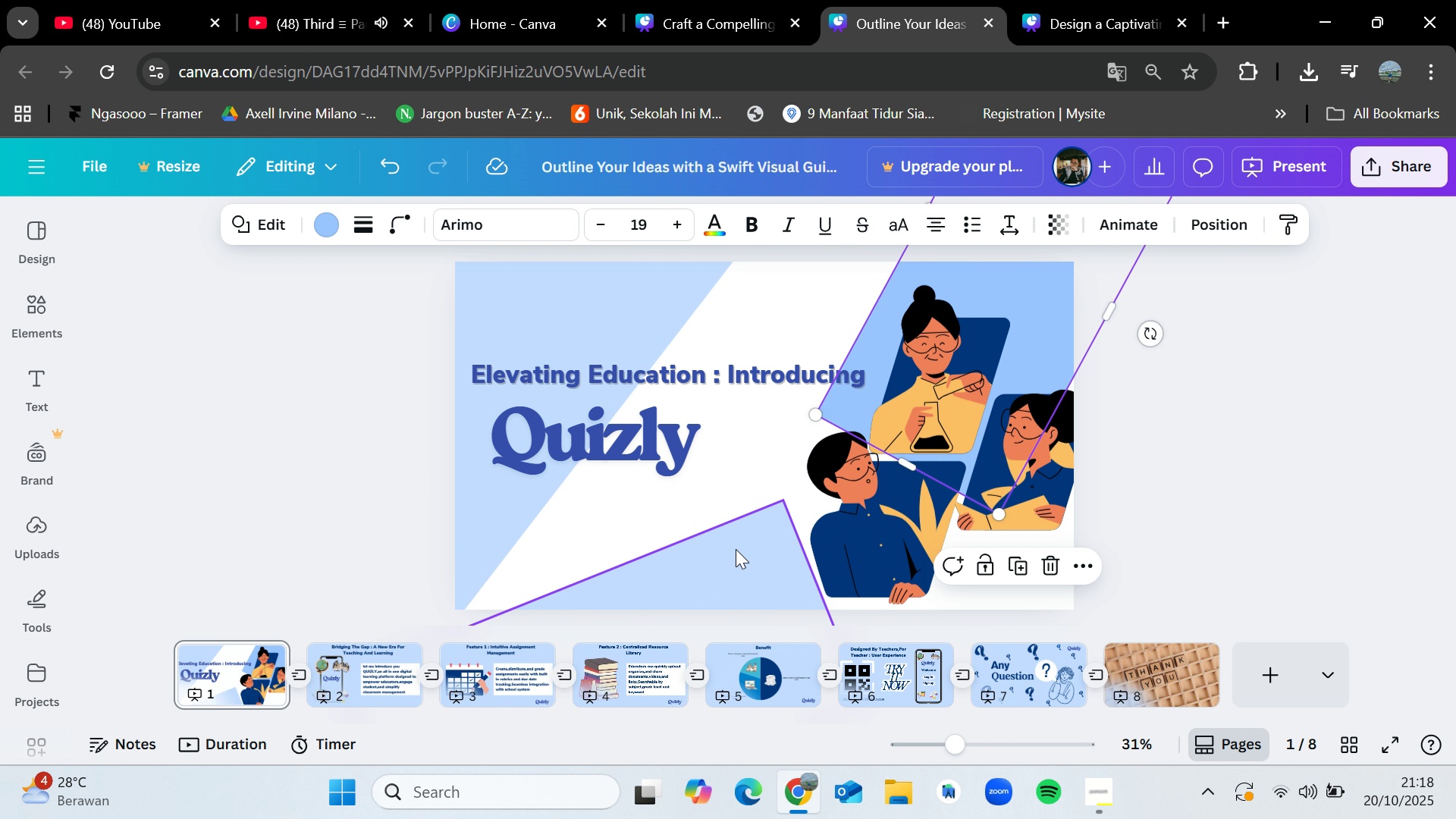 
left_click([737, 544])
 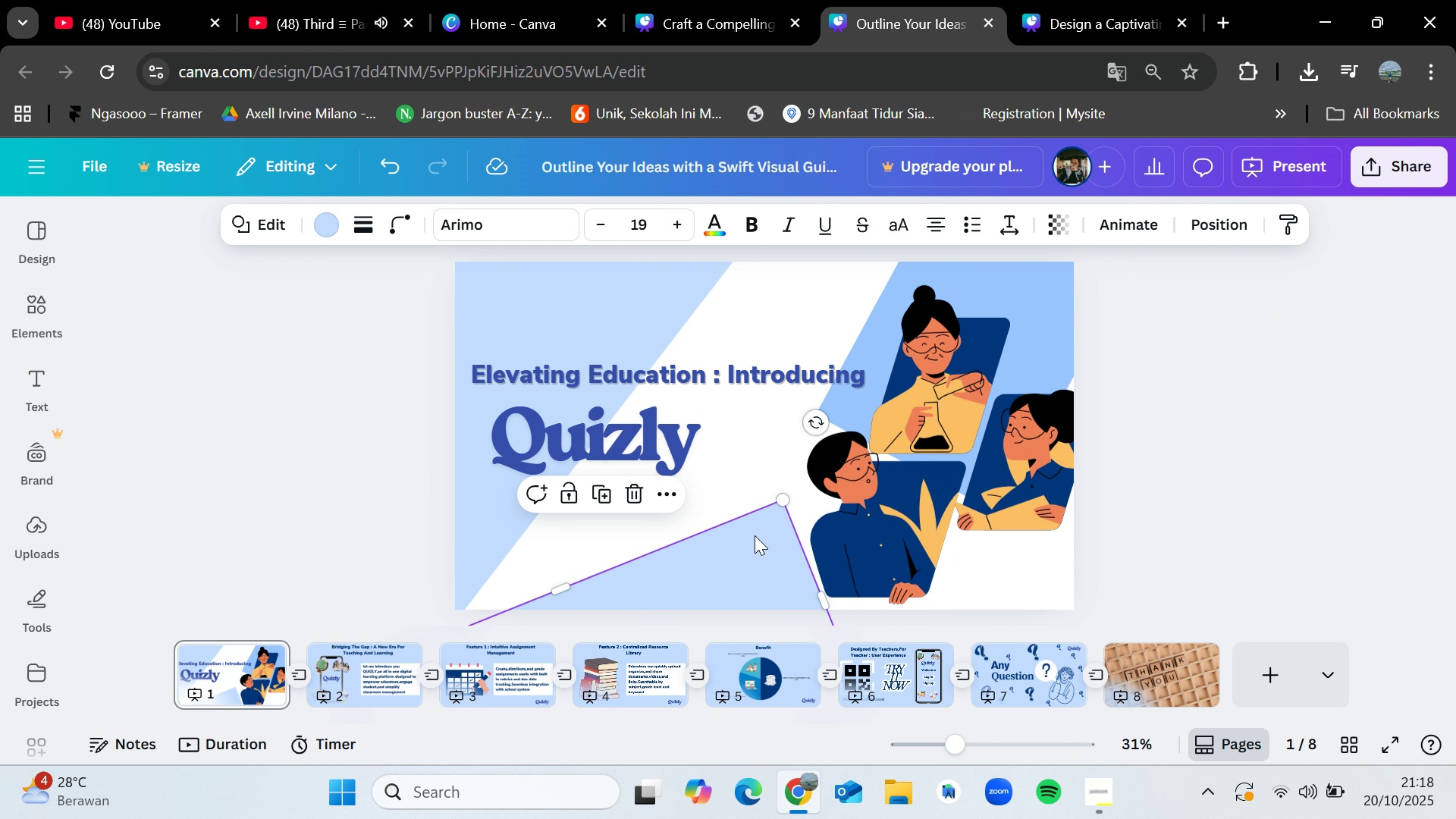 
key(Control+C)
 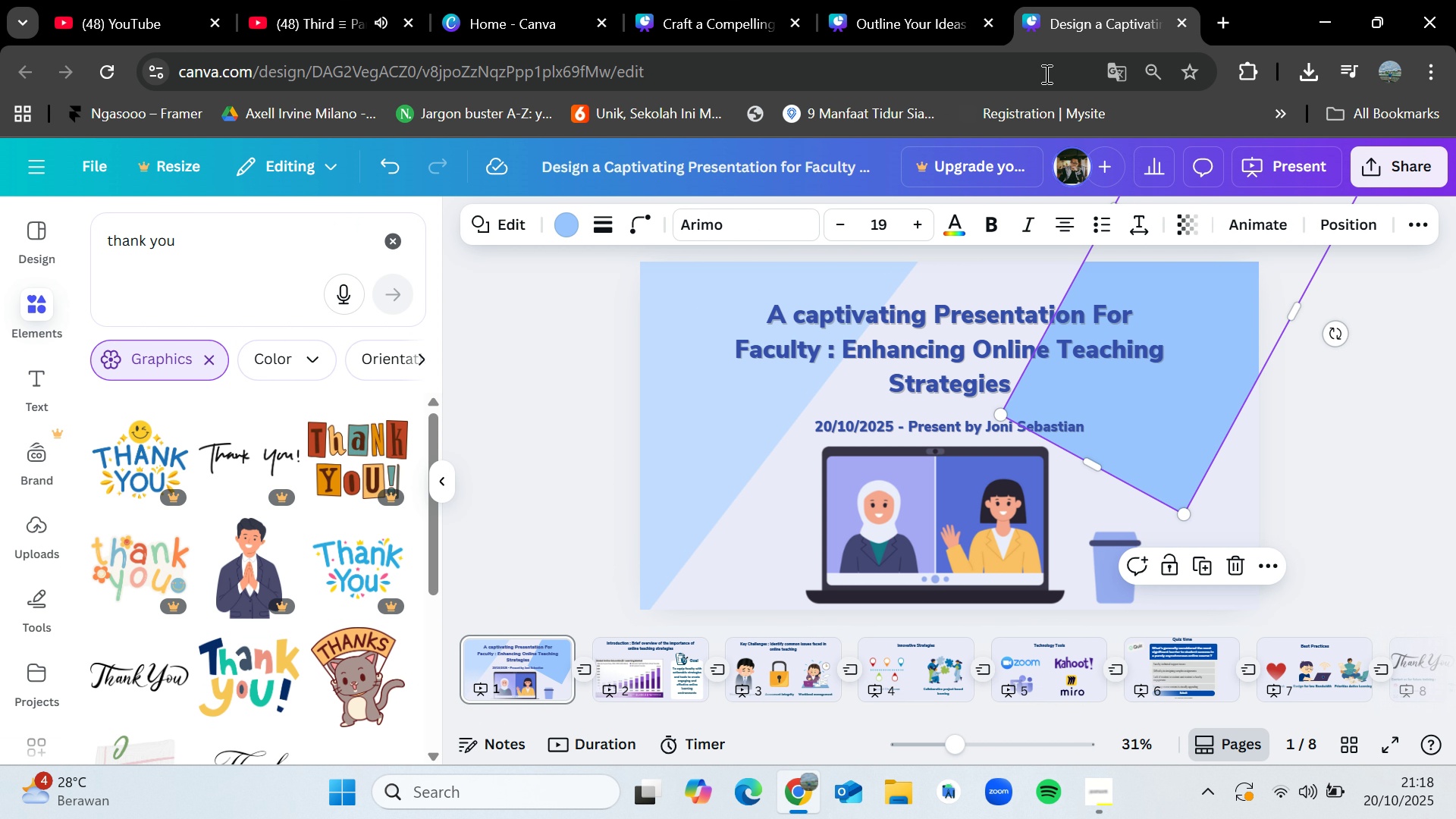 
key(Control+V)
 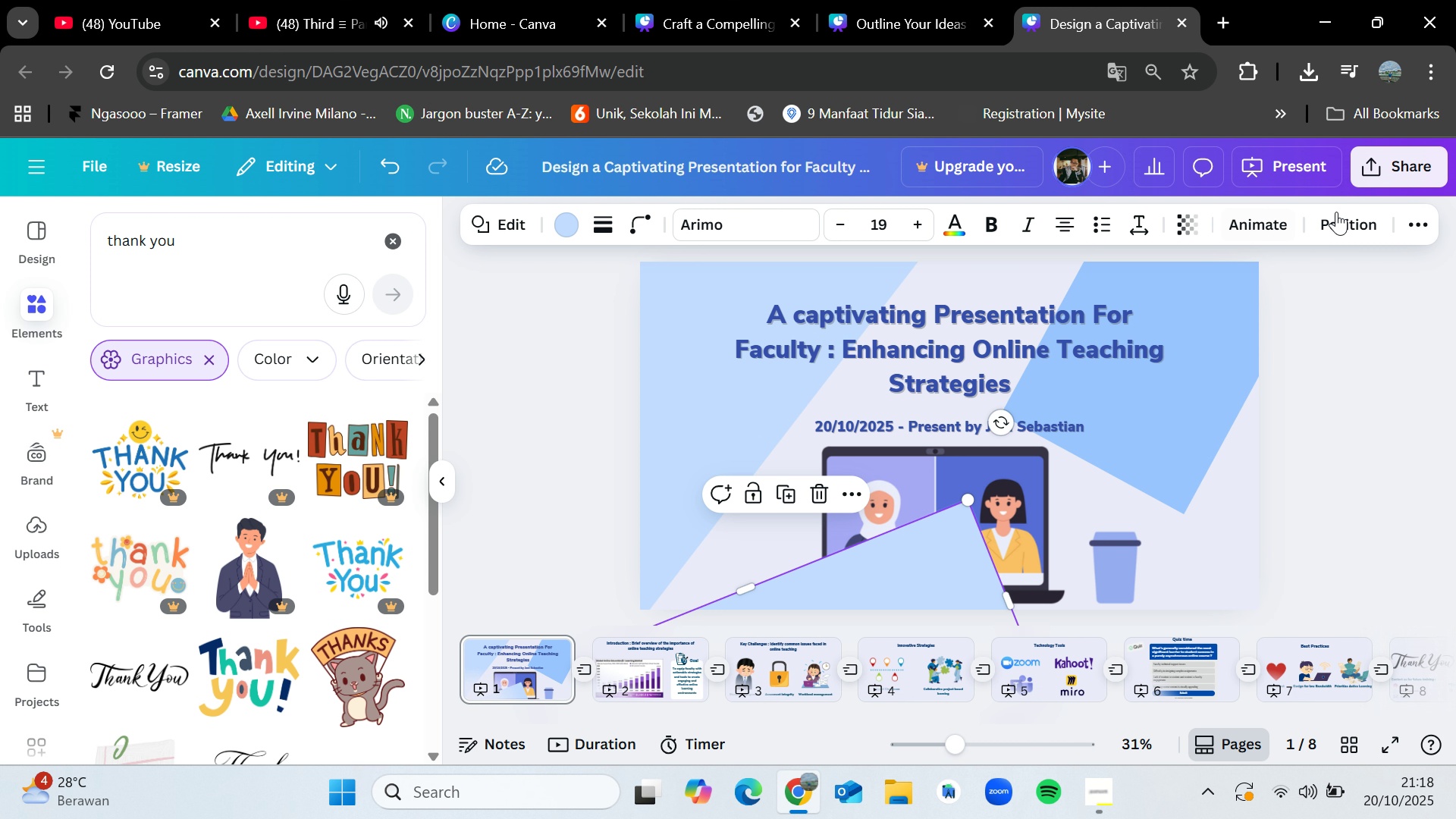 
left_click([1359, 247])
 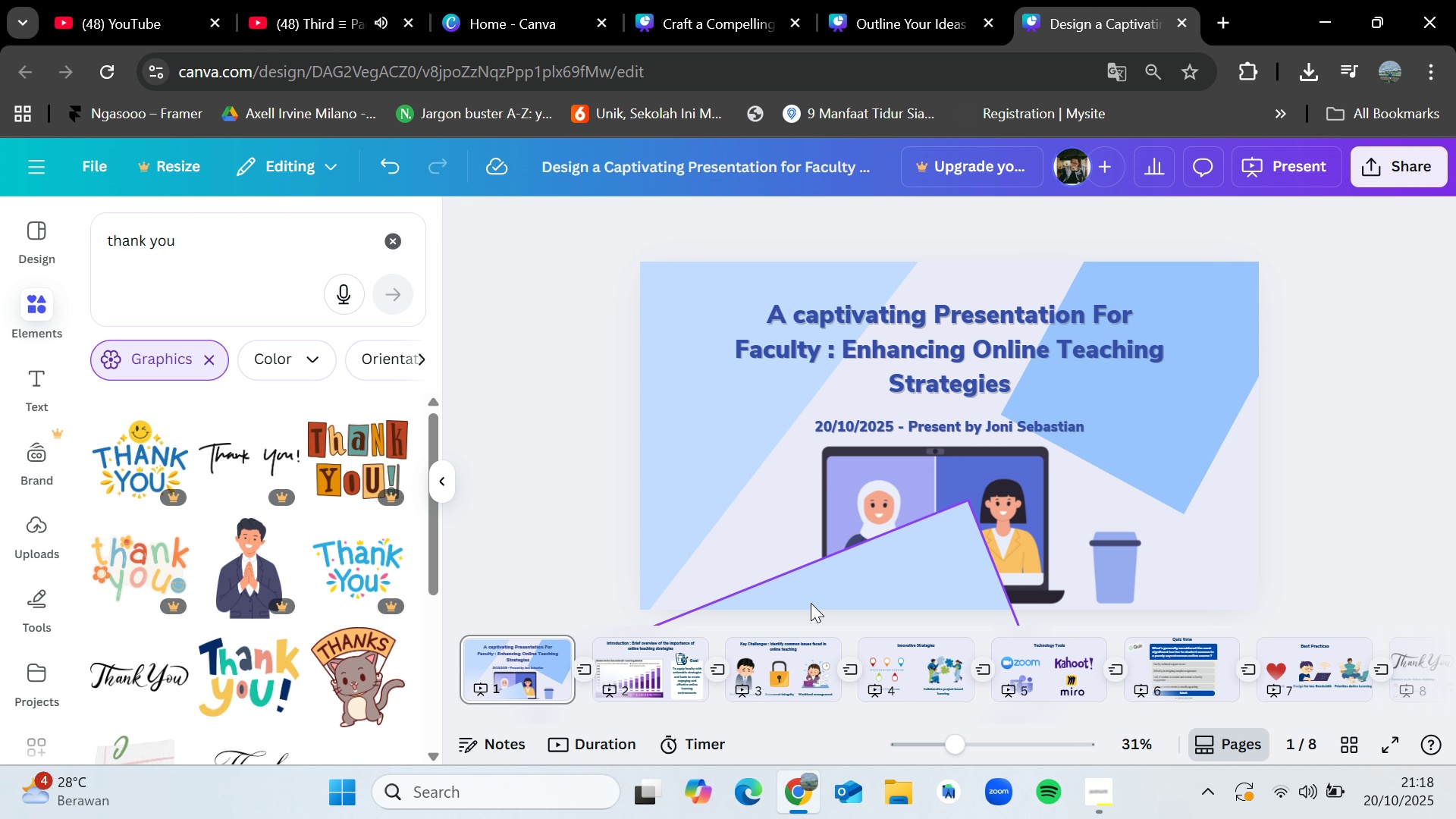 
left_click([890, 566])
 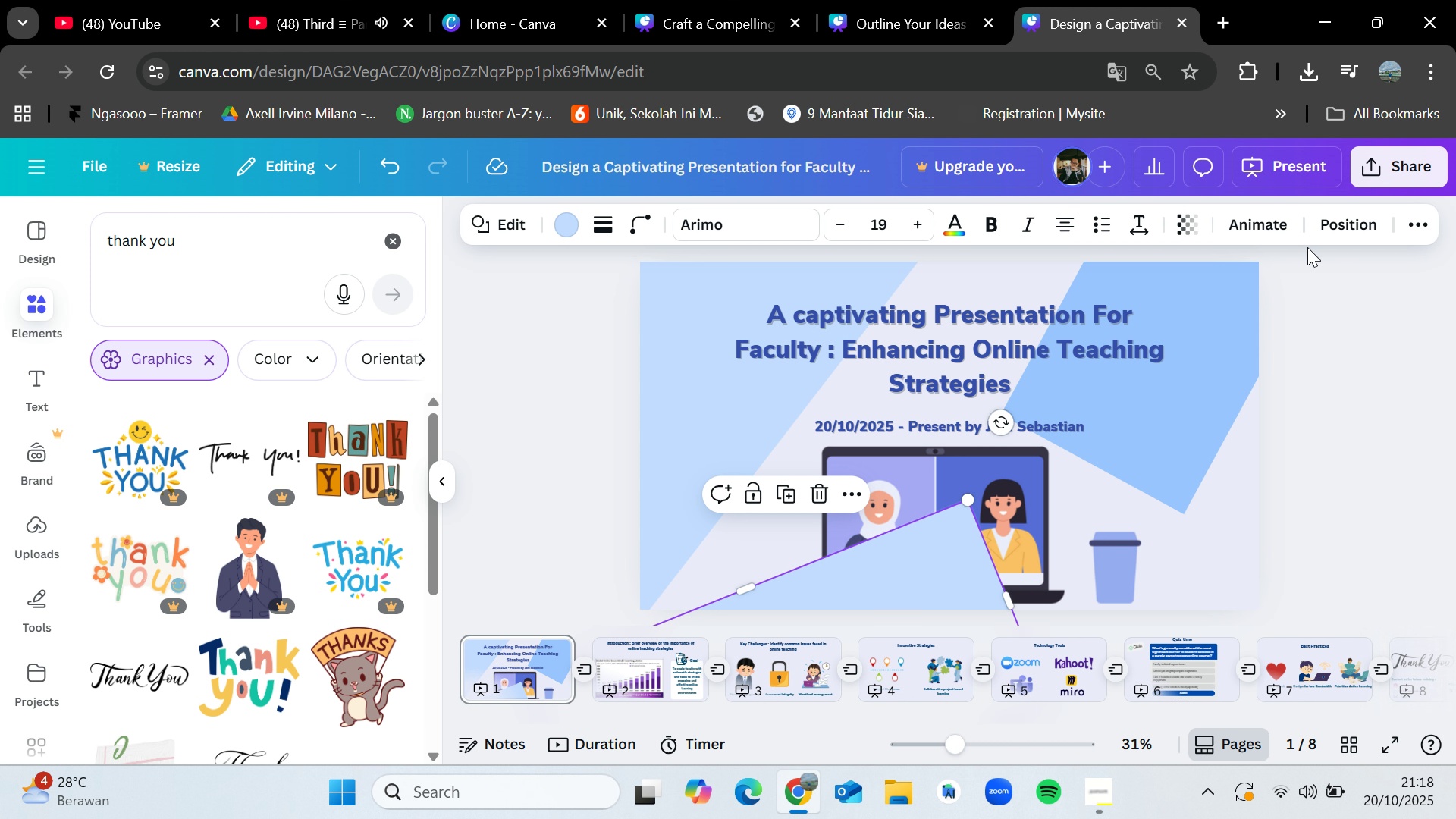 
left_click([1343, 228])
 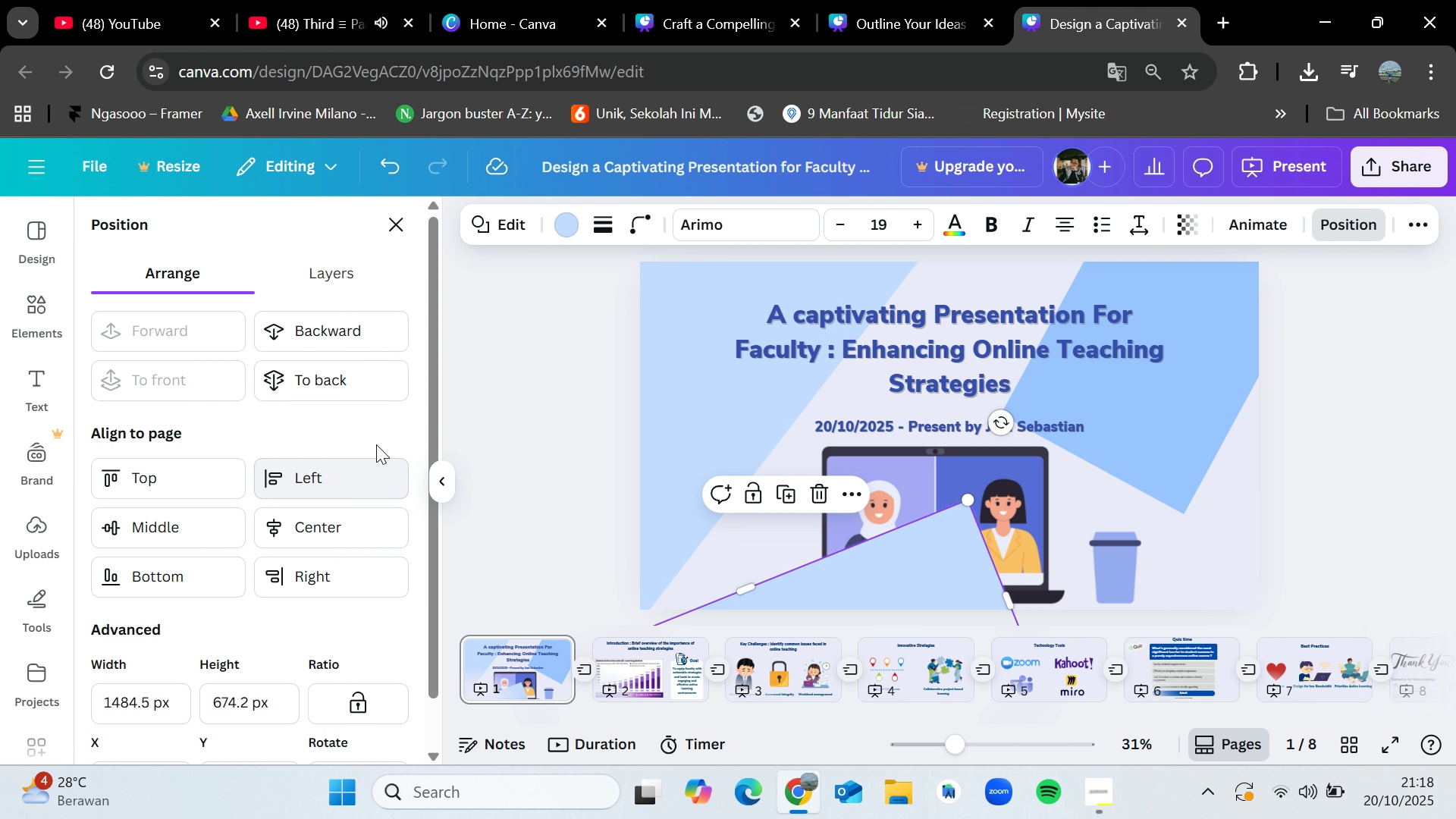 
left_click([385, 380])
 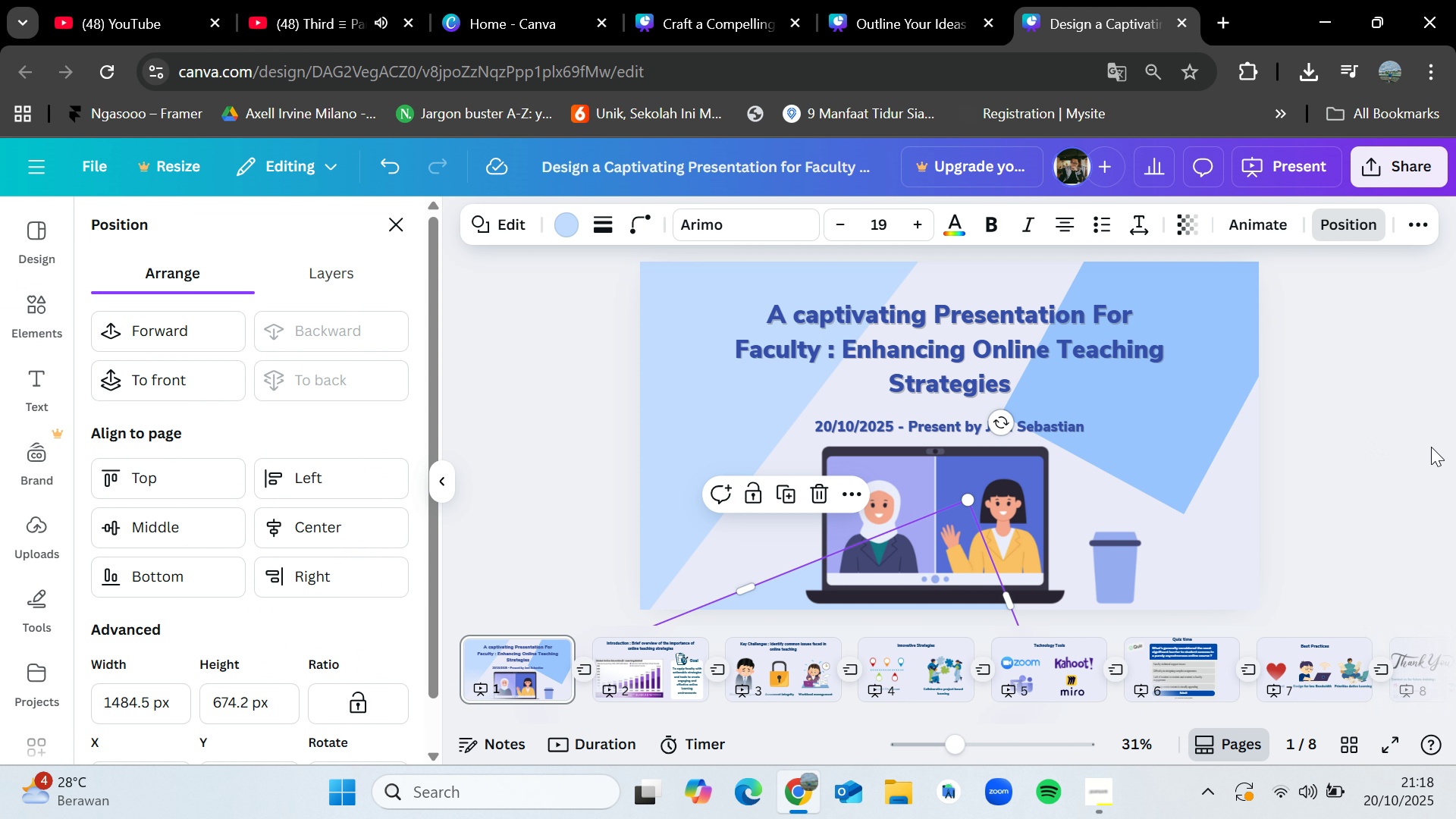 
left_click([1453, 450])
 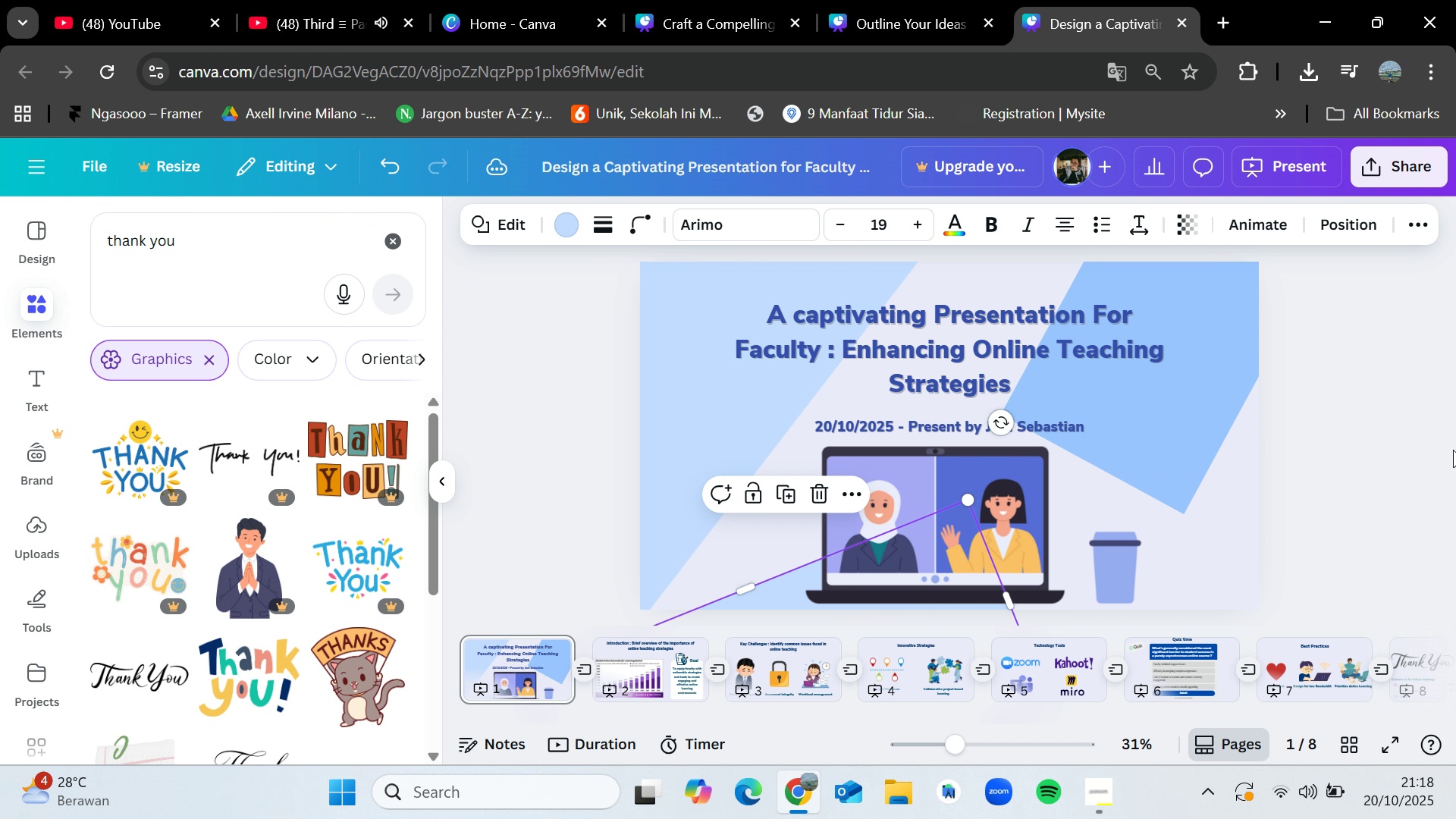 
left_click([1453, 450])
 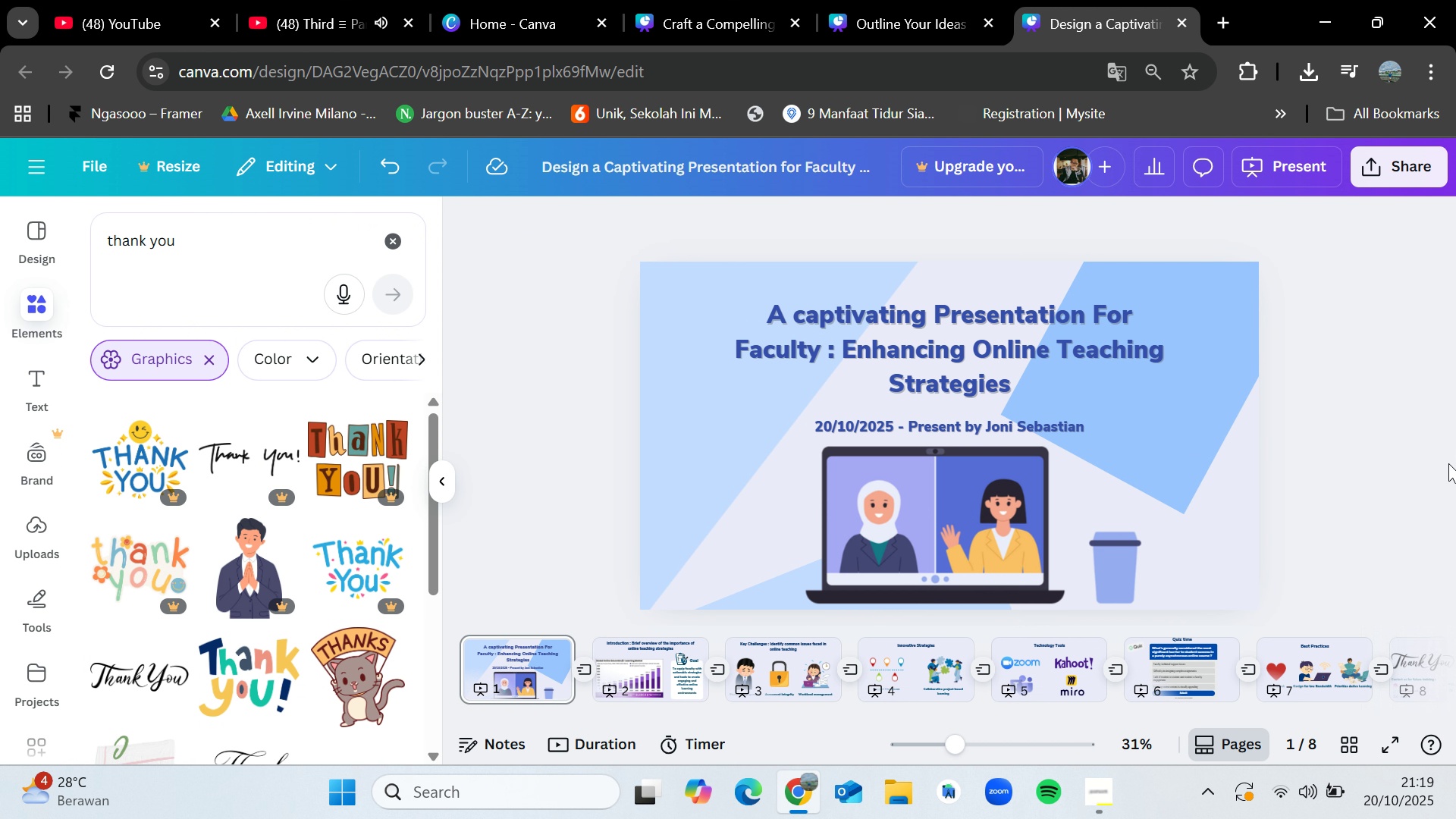 
left_click([777, 588])
 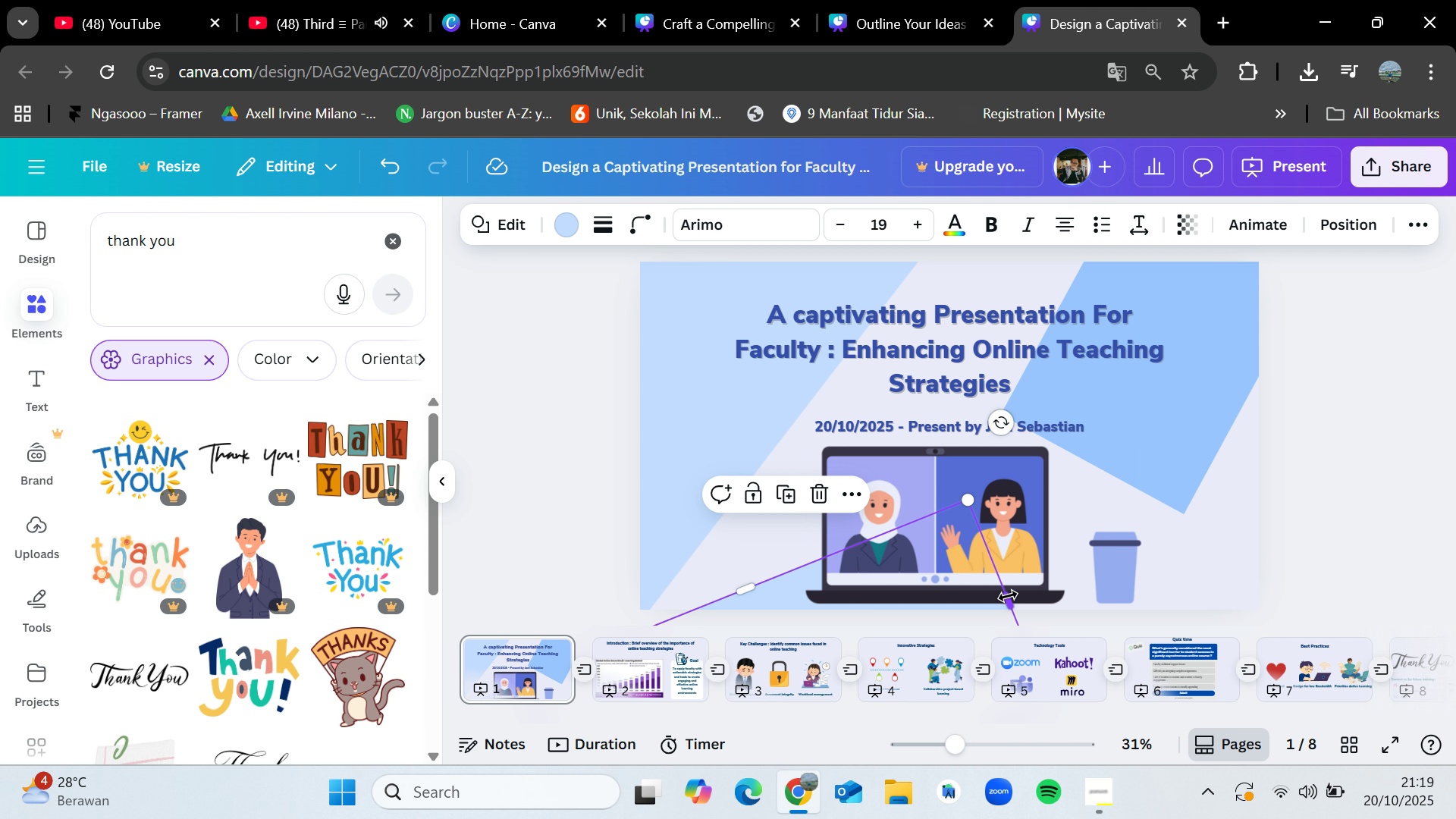 
left_click_drag(start_coordinate=[1008, 596], to_coordinate=[1097, 570])
 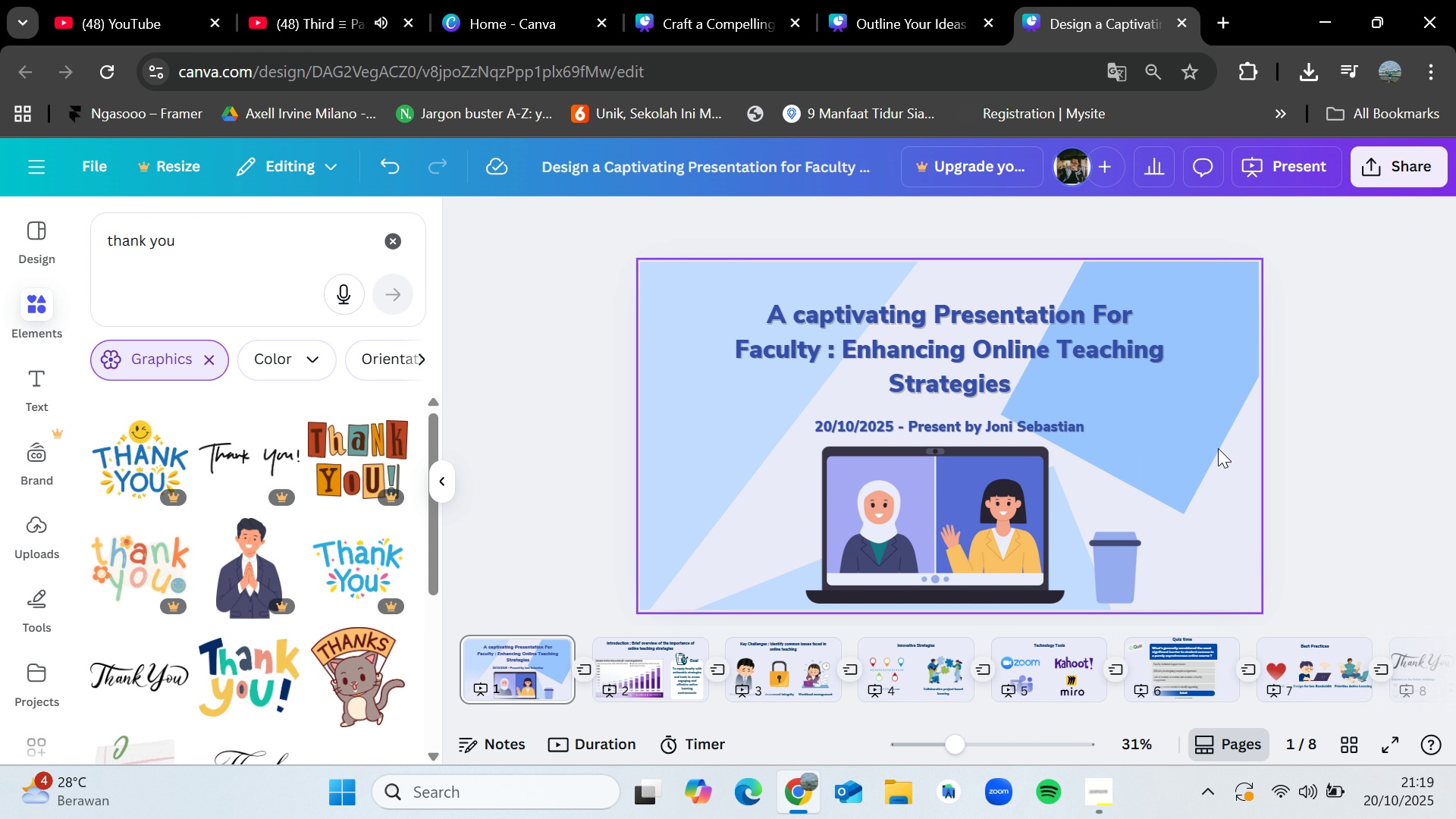 
left_click([1194, 453])
 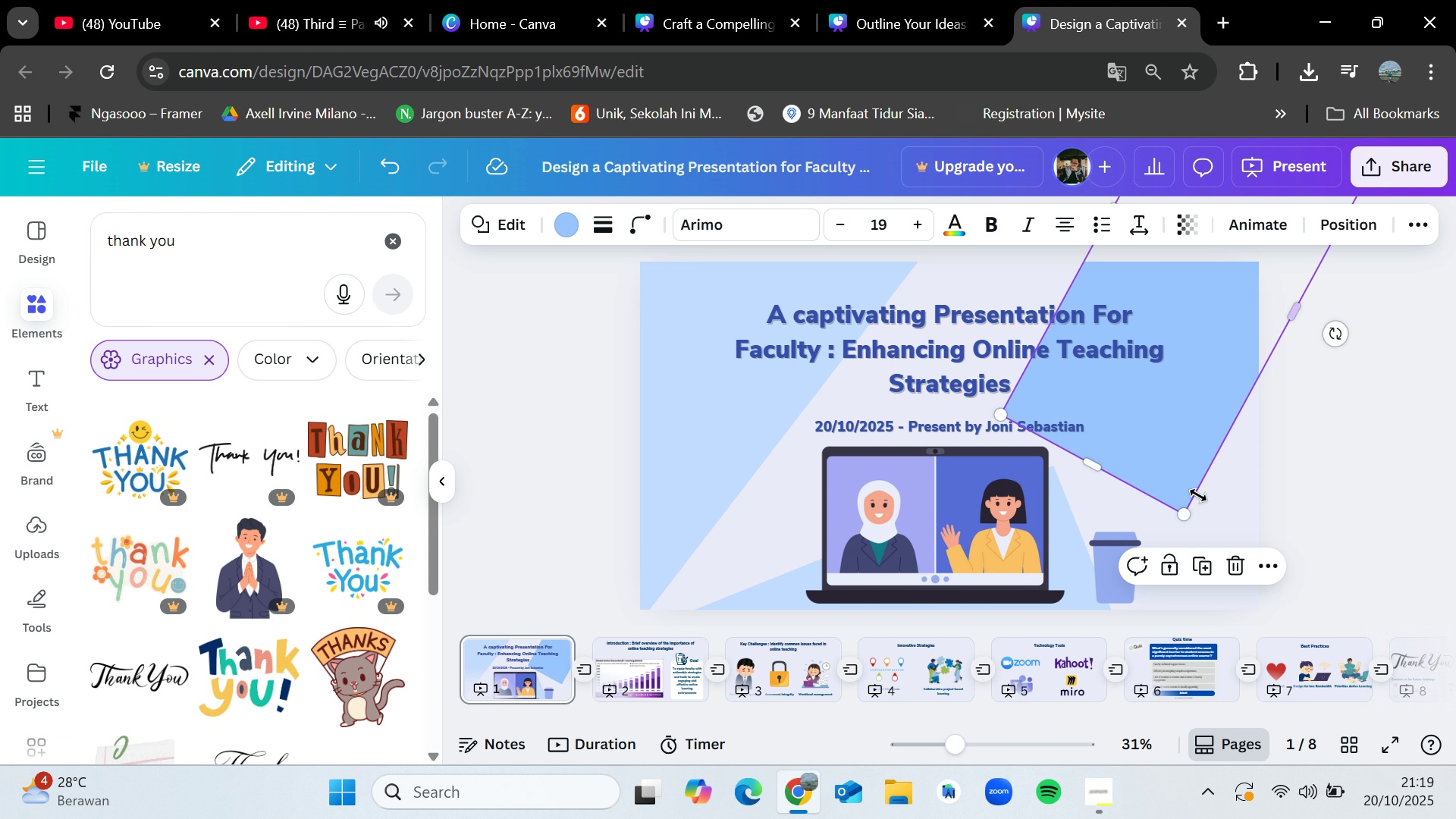 
mouse_move([1204, 485])
 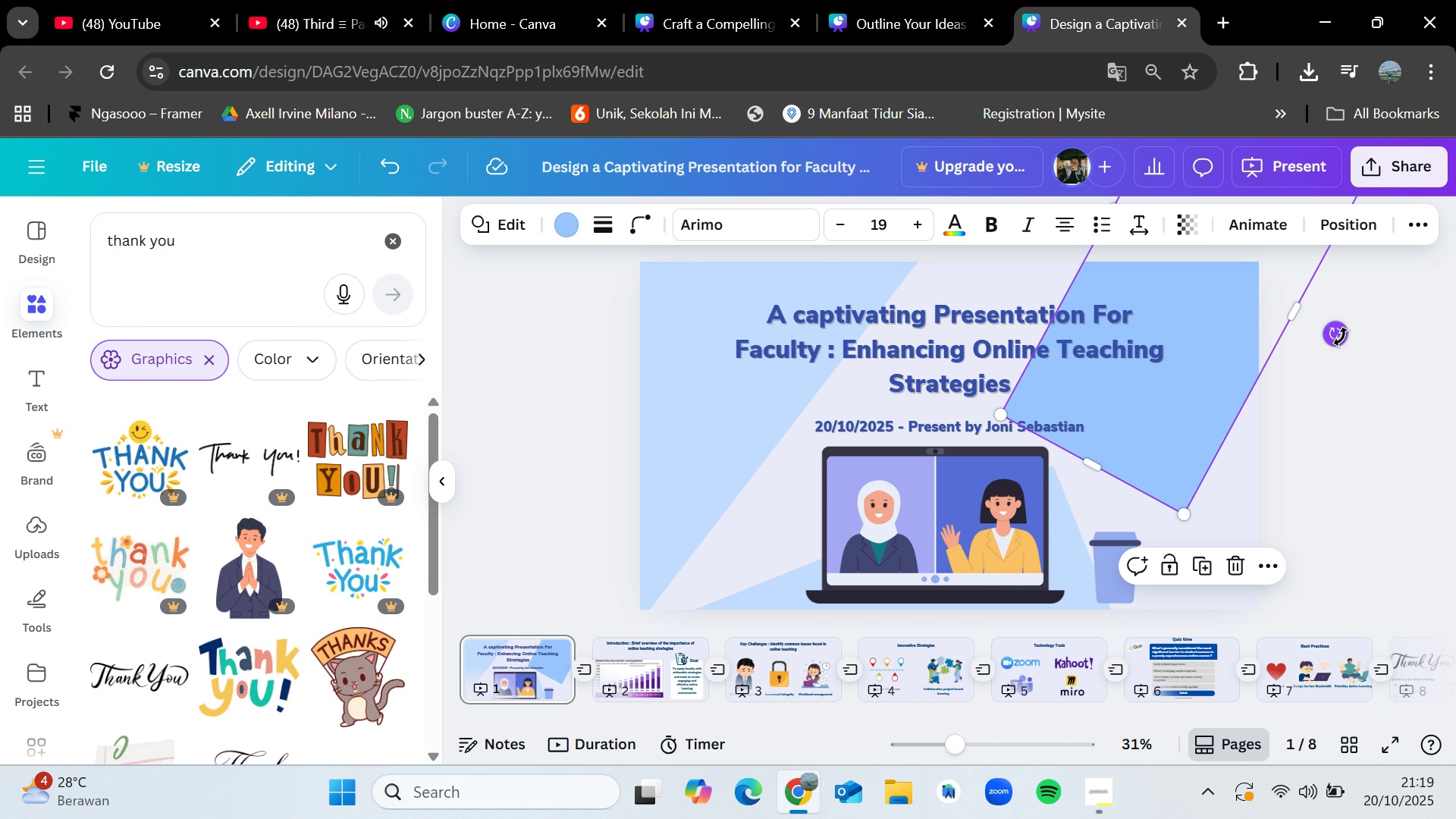 
left_click_drag(start_coordinate=[1341, 337], to_coordinate=[1343, 410])
 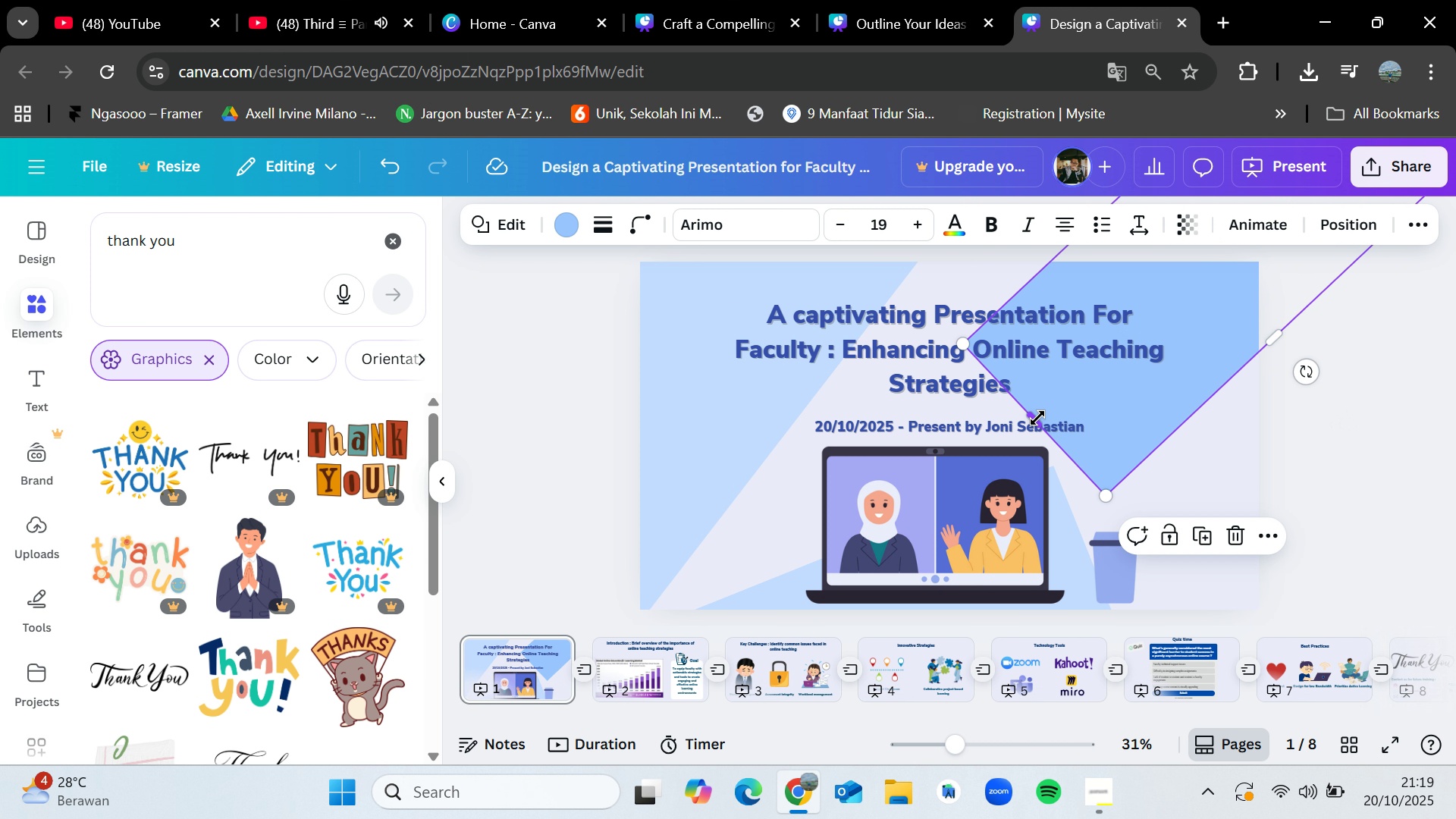 
left_click_drag(start_coordinate=[1036, 418], to_coordinate=[1097, 389])
 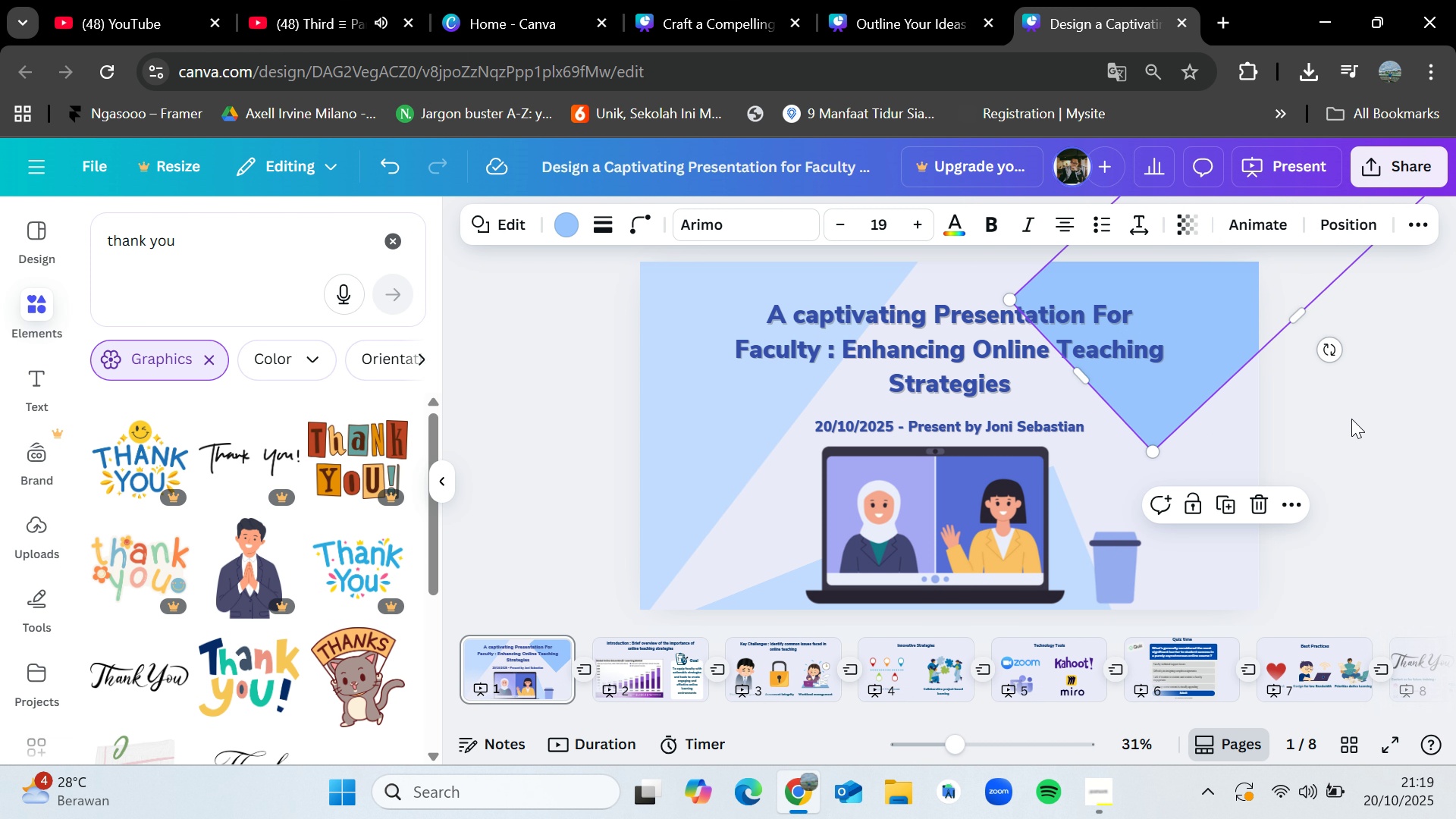 
left_click([1351, 419])
 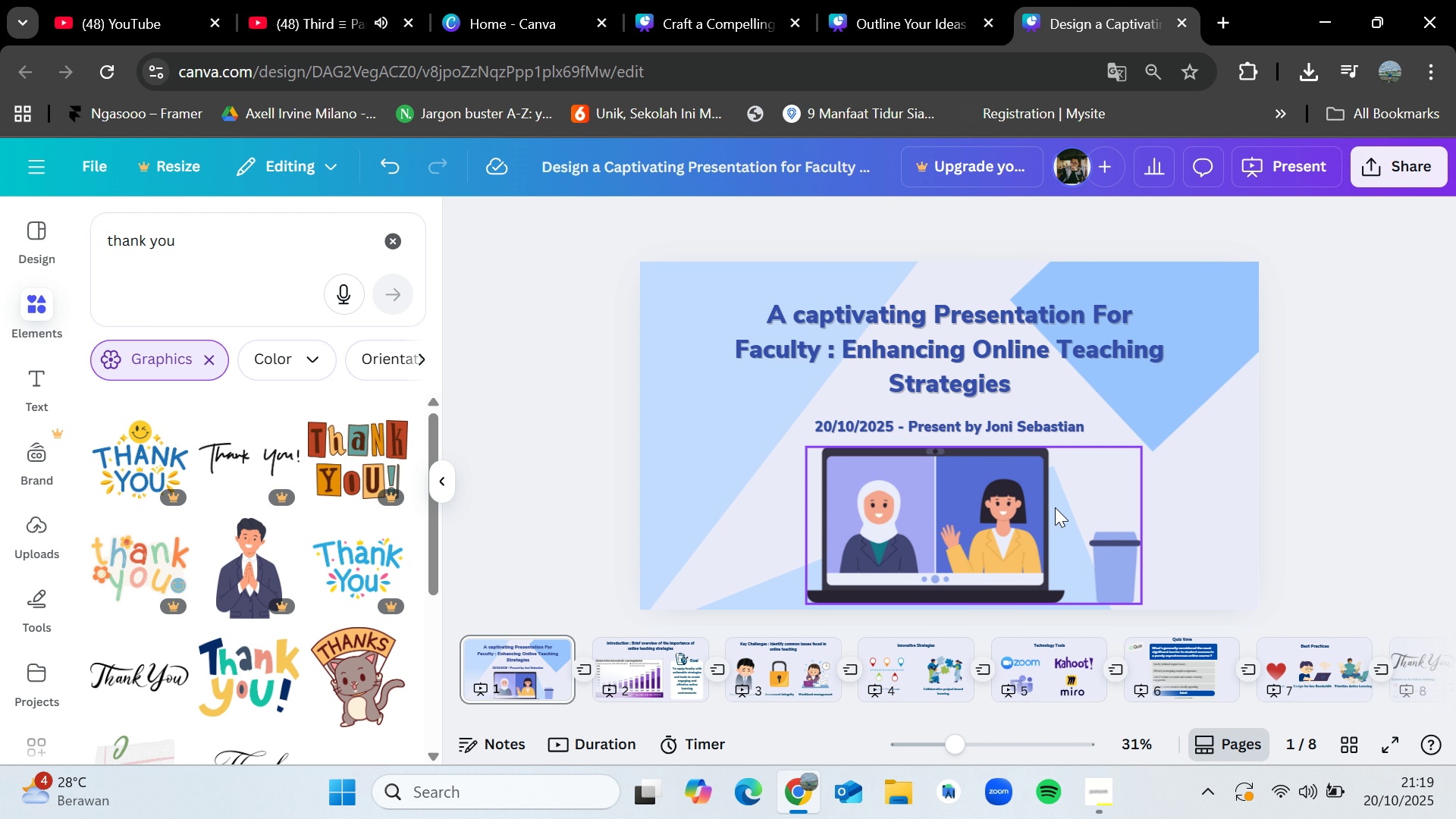 
left_click([1053, 516])
 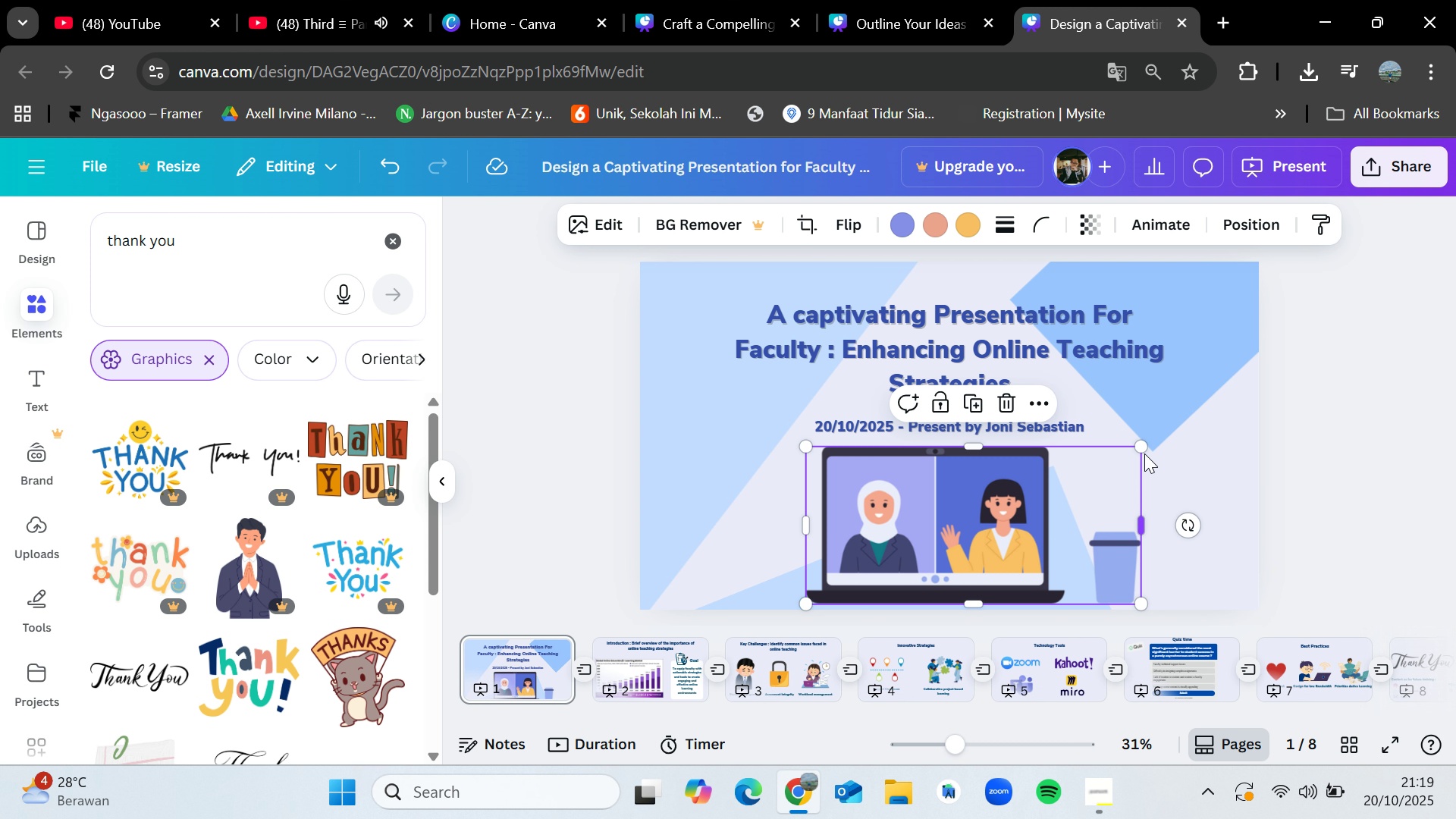 
left_click_drag(start_coordinate=[1144, 452], to_coordinate=[1158, 440])
 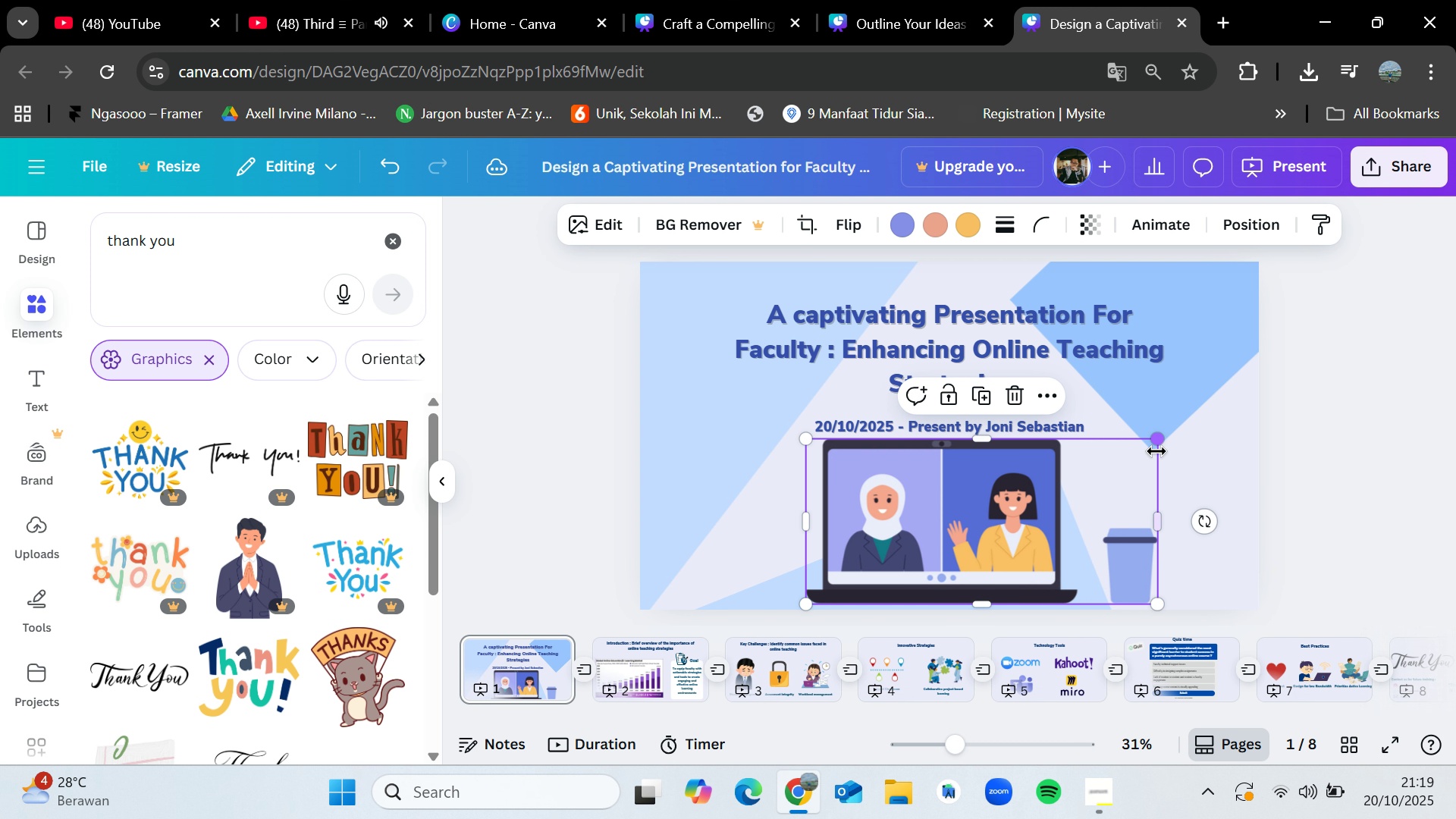 
key(Control+Z)
 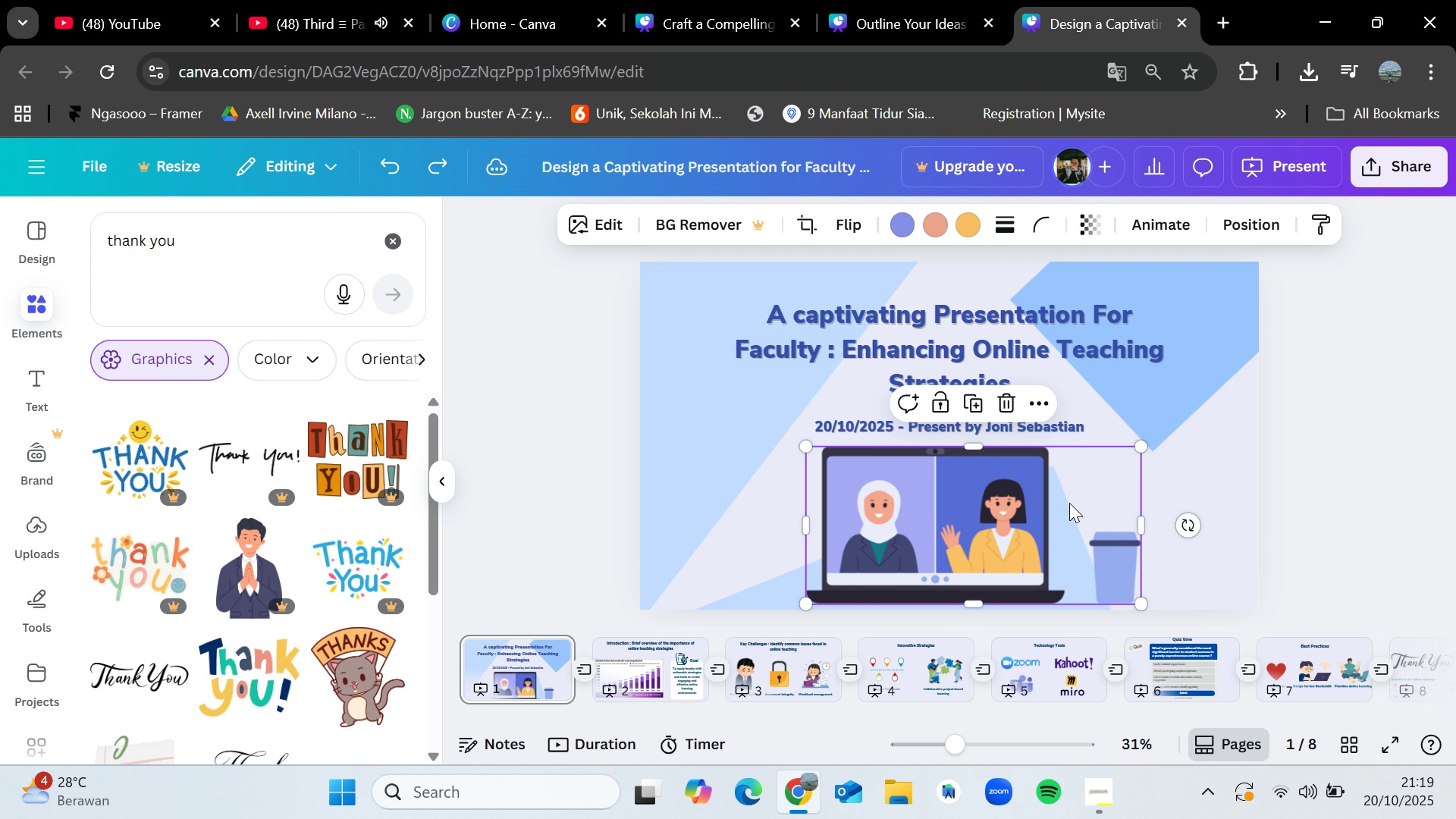 
left_click([1063, 522])
 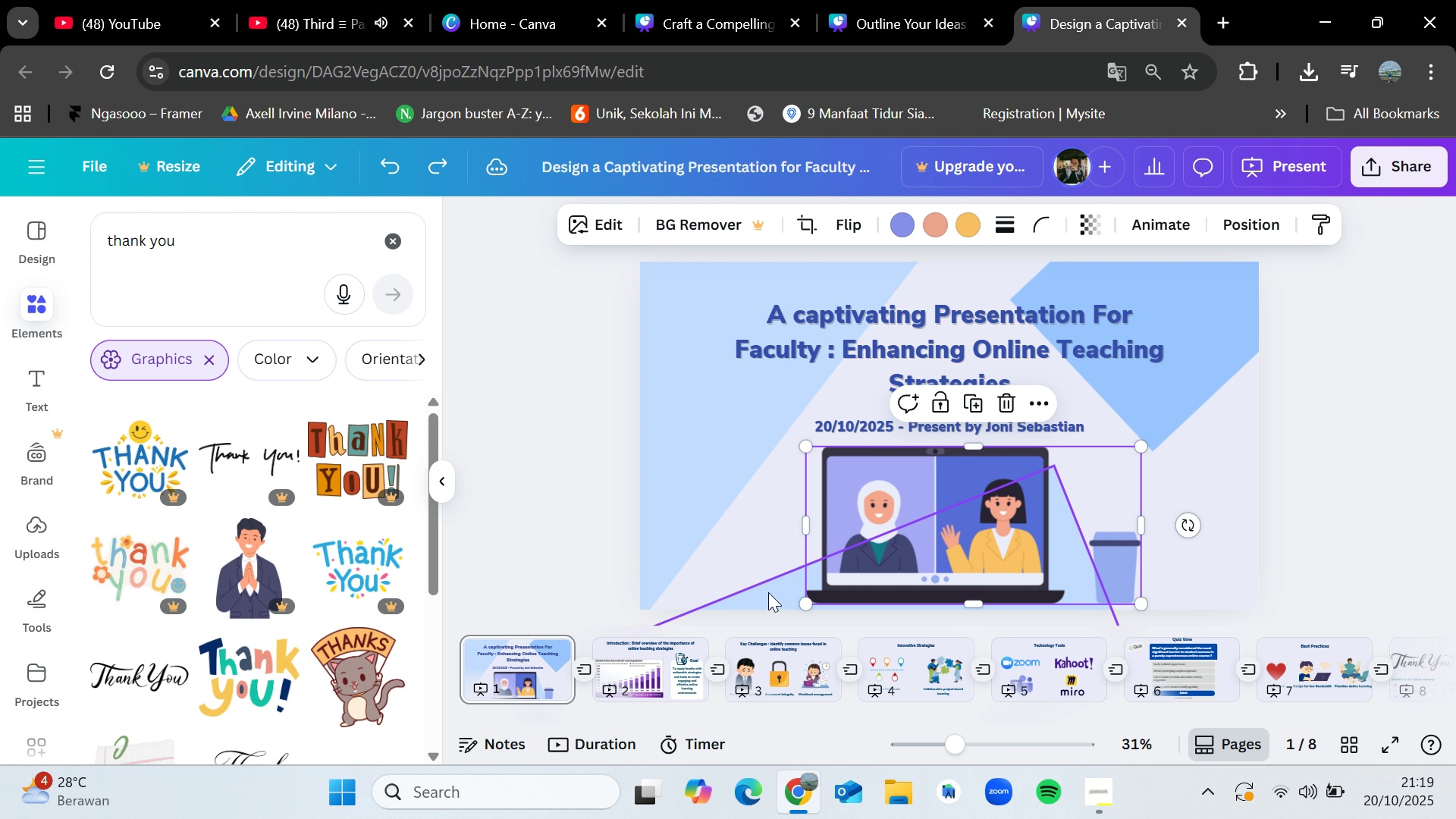 
left_click([768, 592])
 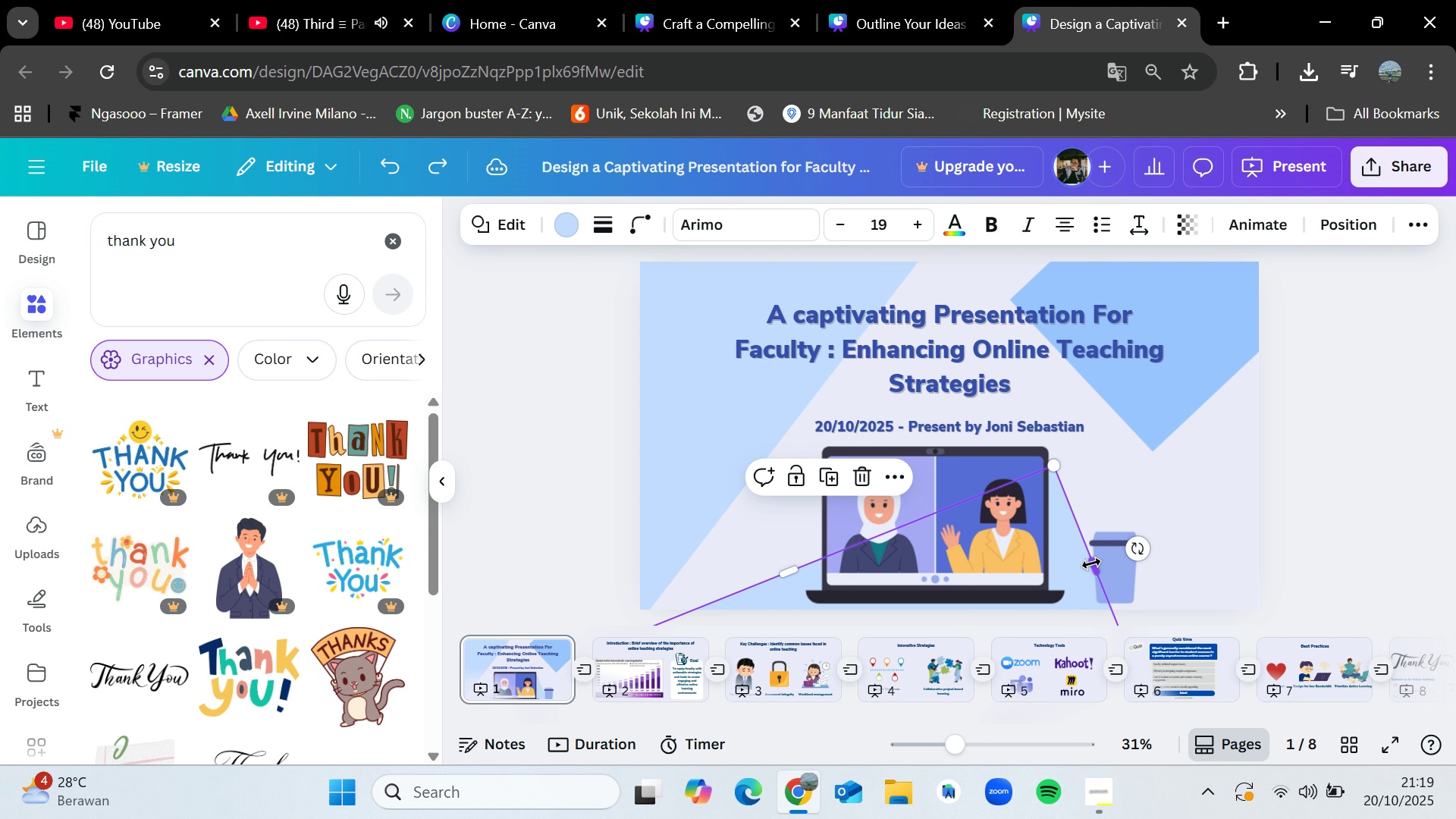 
left_click_drag(start_coordinate=[1091, 563], to_coordinate=[1119, 548])
 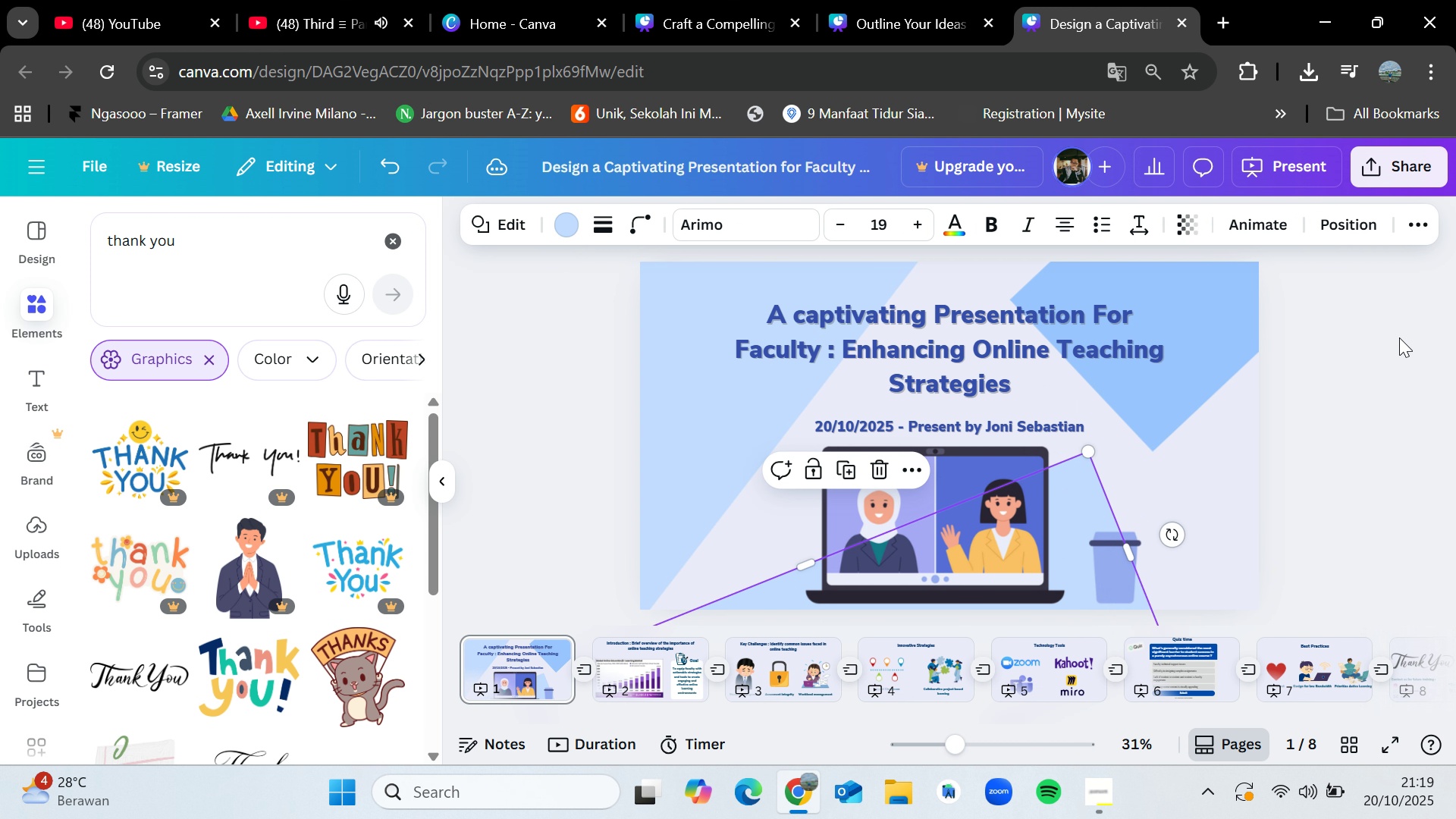 
left_click([1406, 335])
 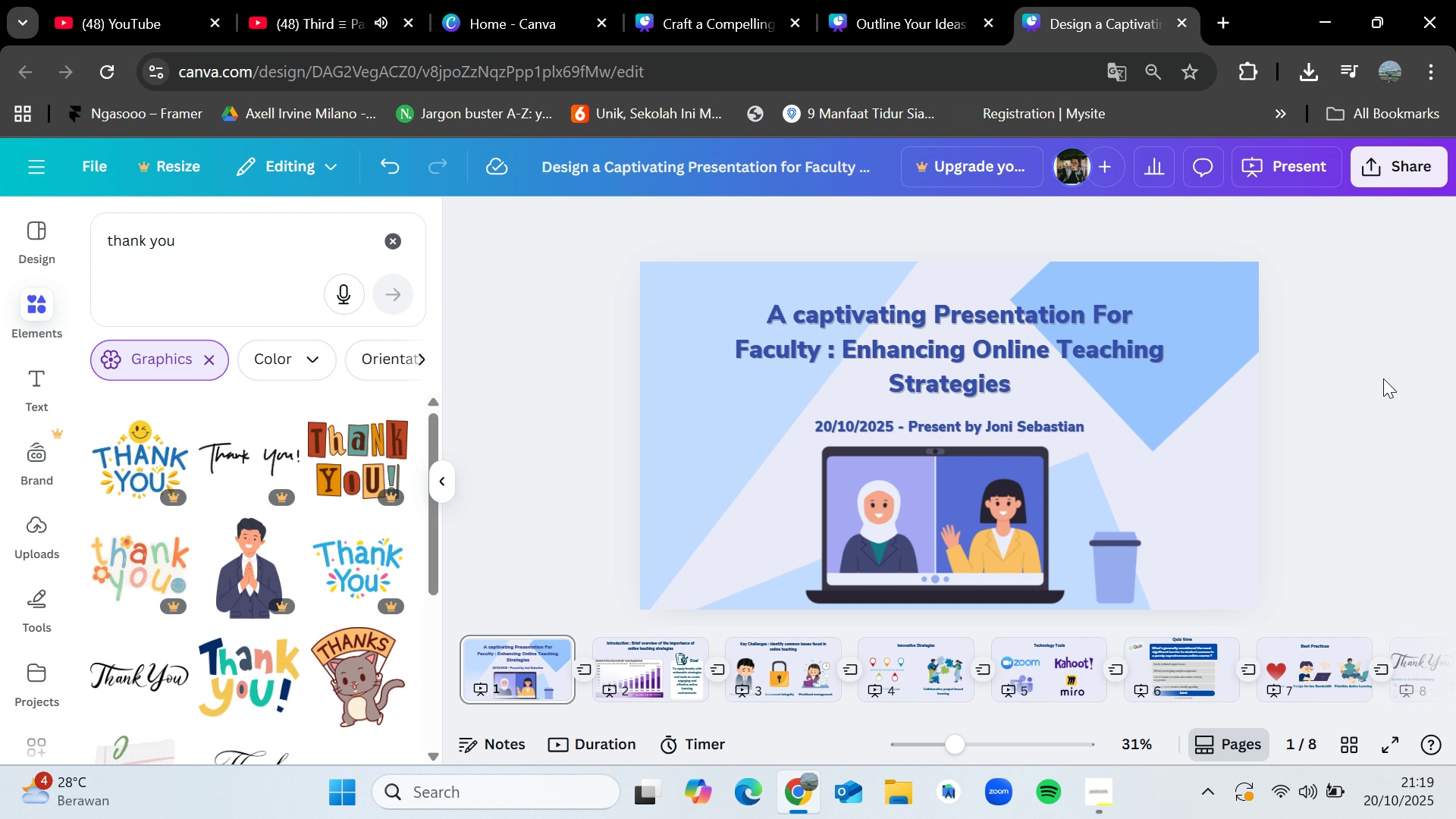 
mouse_move([1354, 751])
 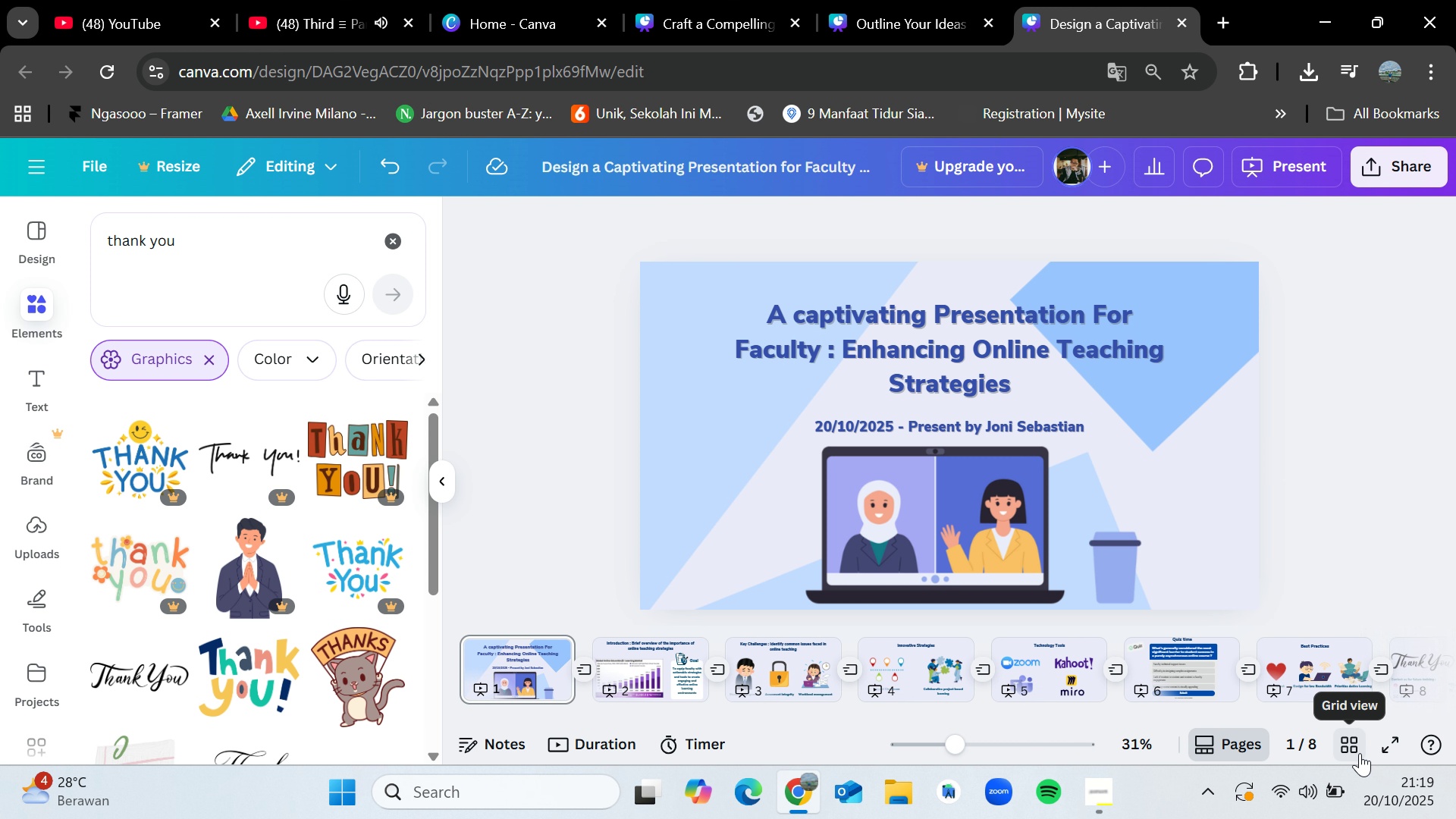 
left_click([1389, 740])
 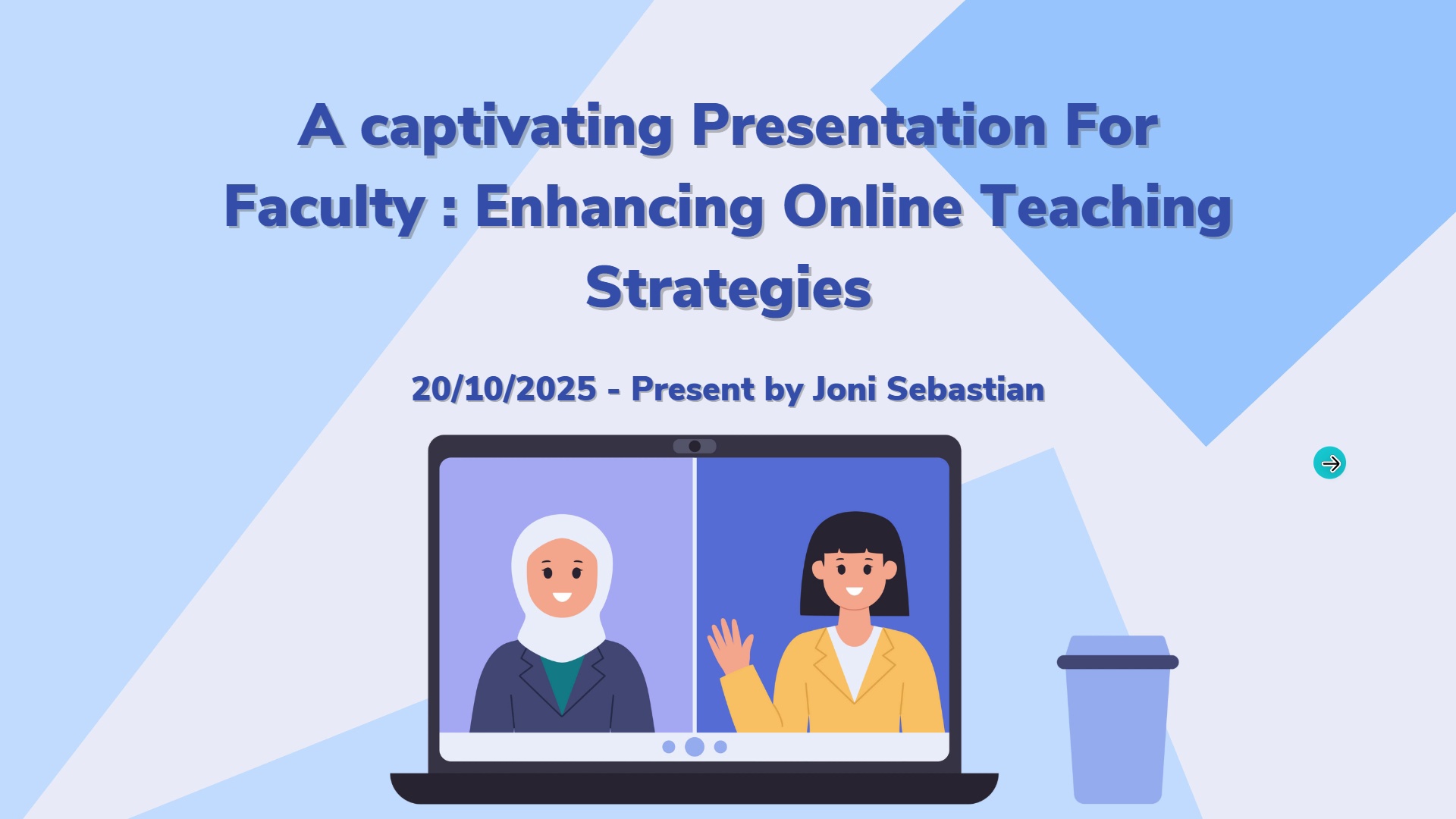 
wait(18.09)
 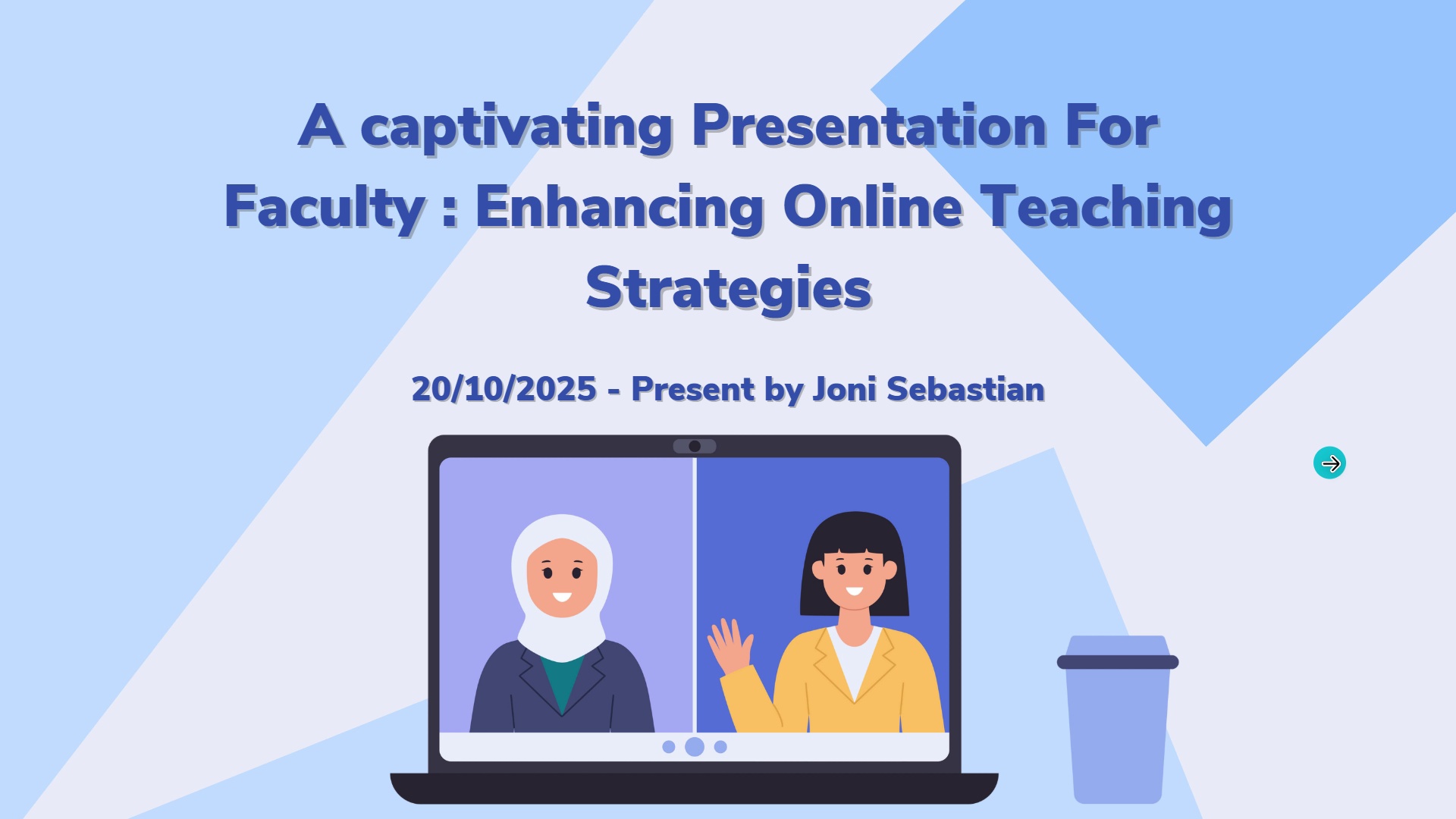 
left_click([1332, 493])
 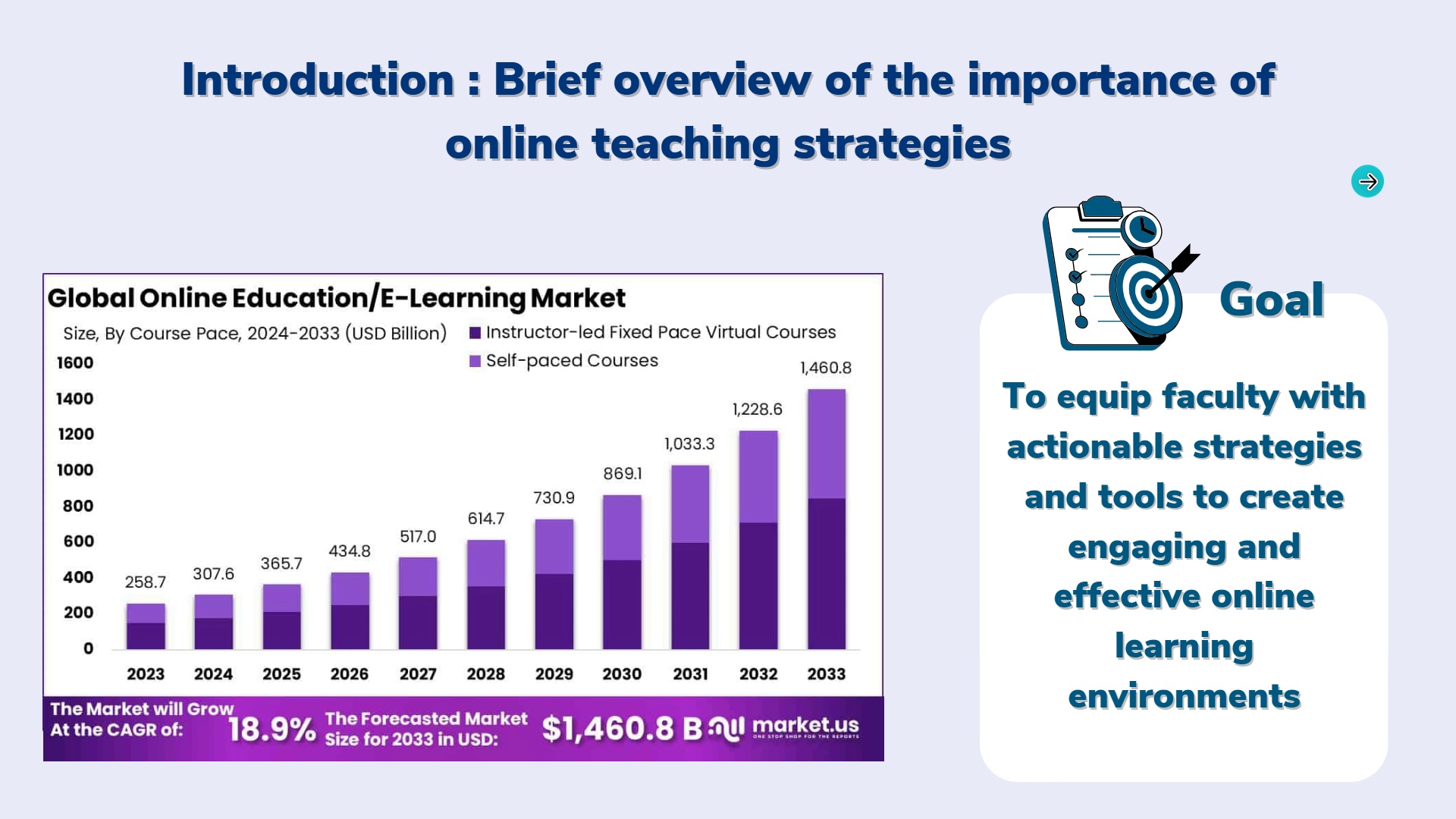 
wait(14.03)
 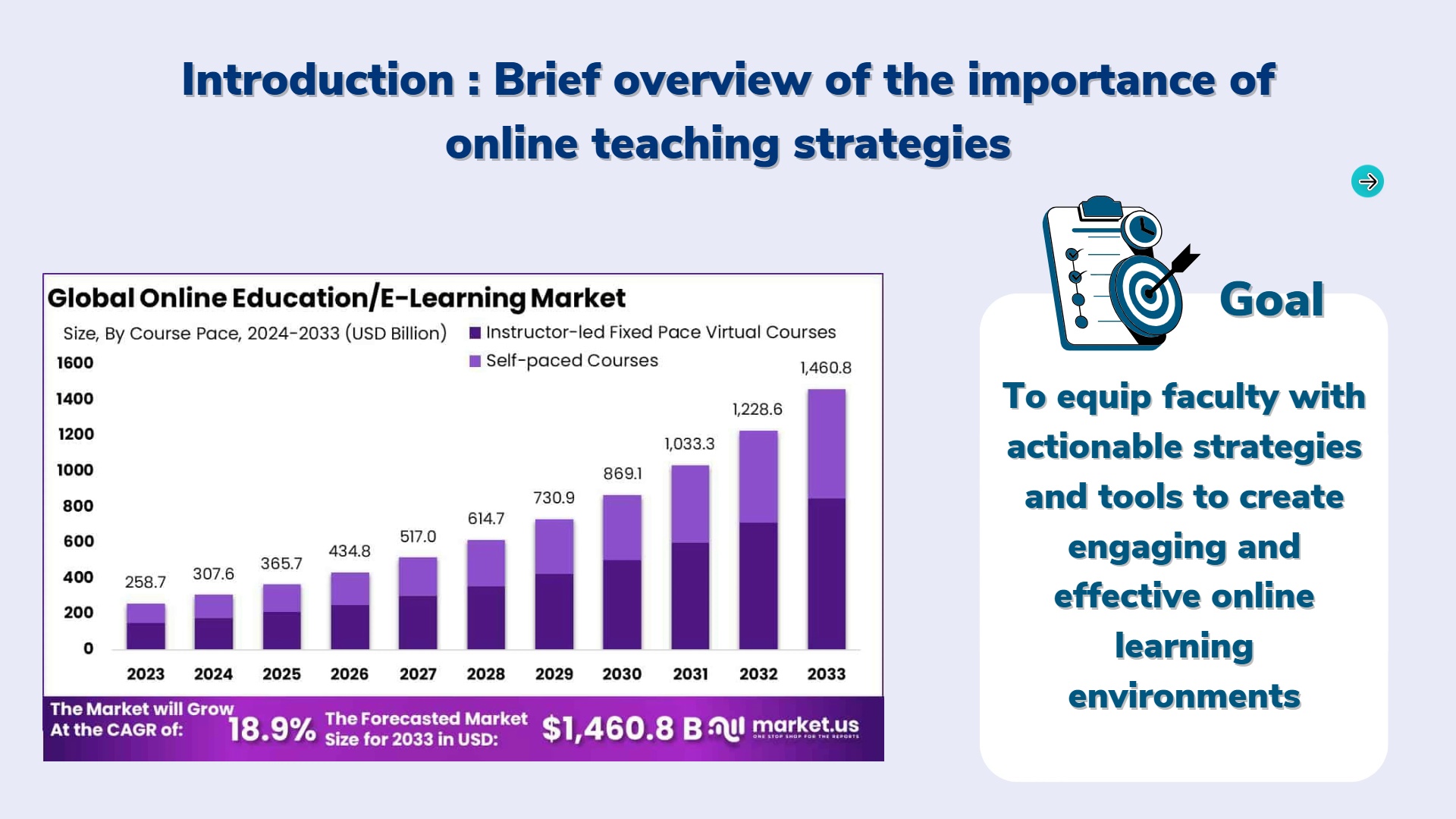 
left_click([1344, 176])
 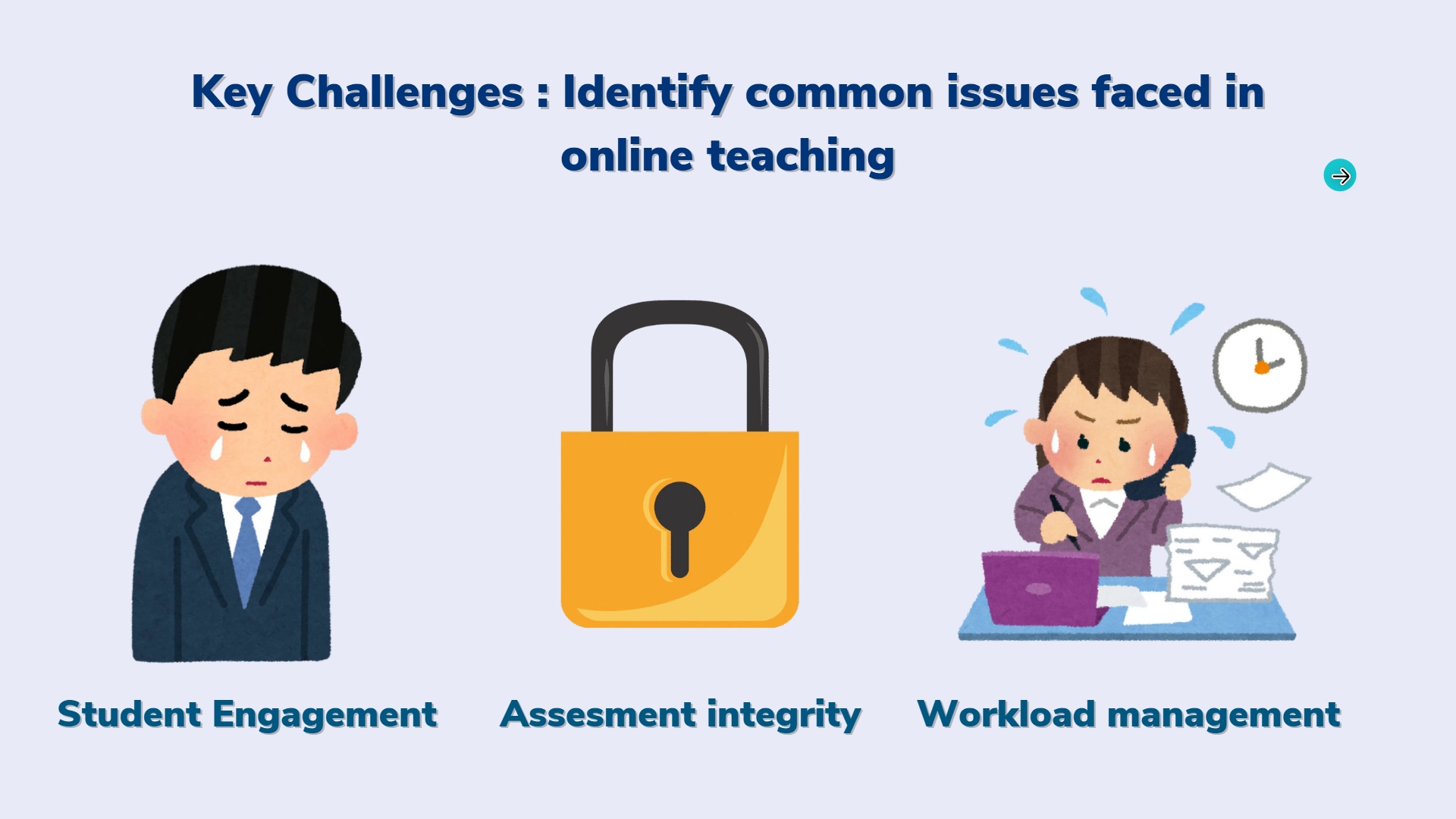 
wait(8.63)
 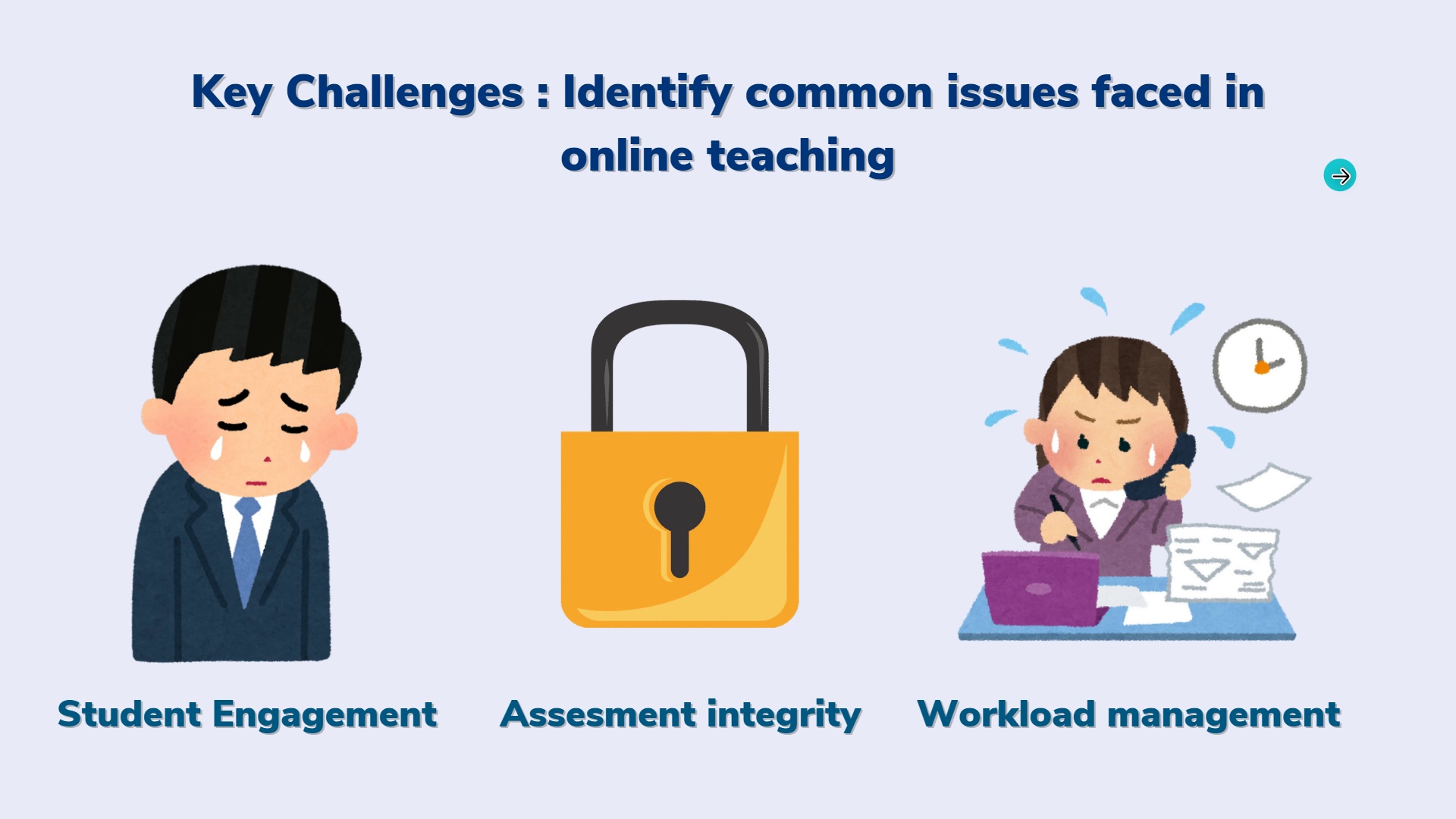 
left_click([1318, 187])
 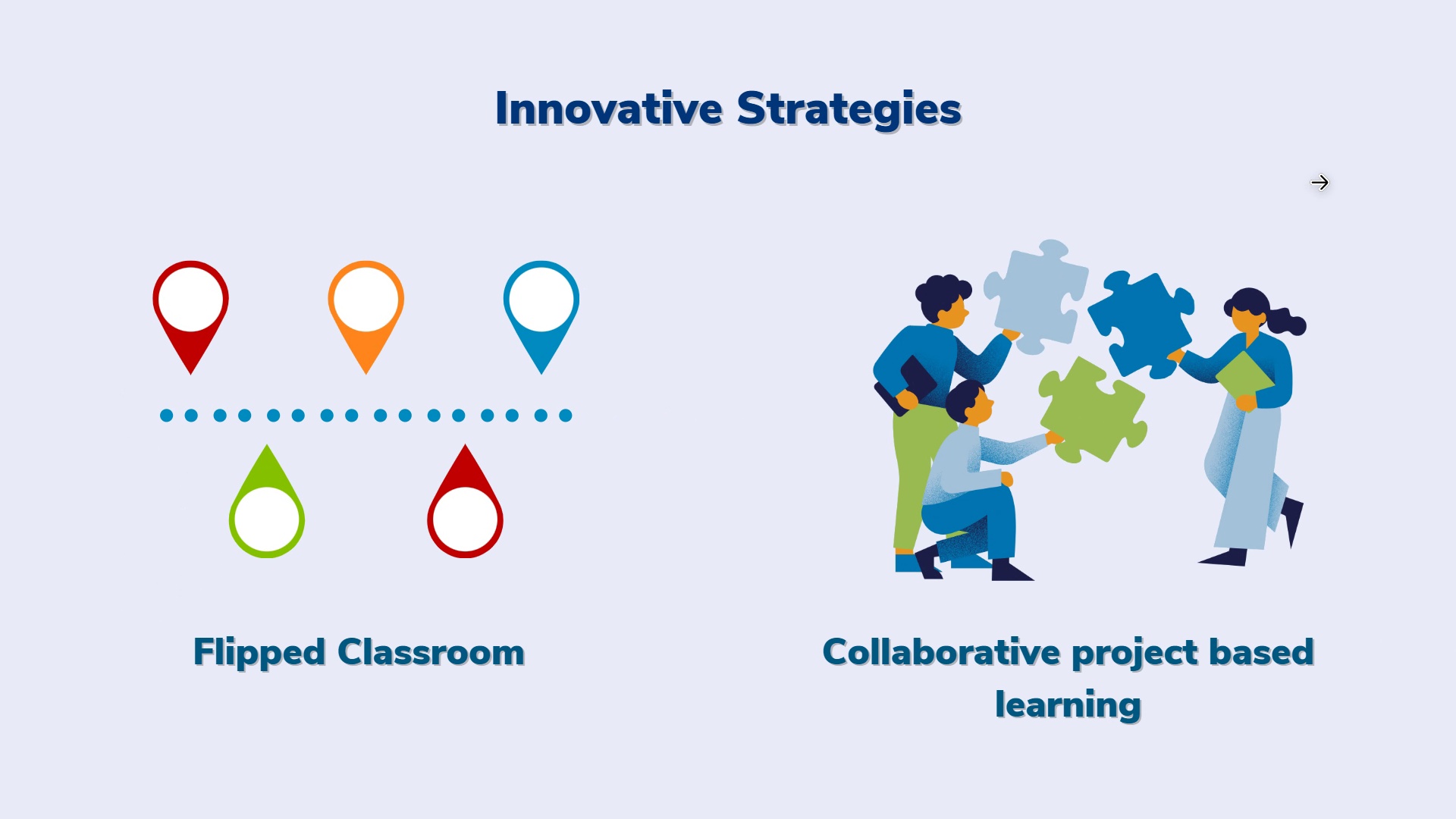 
left_click([1319, 182])
 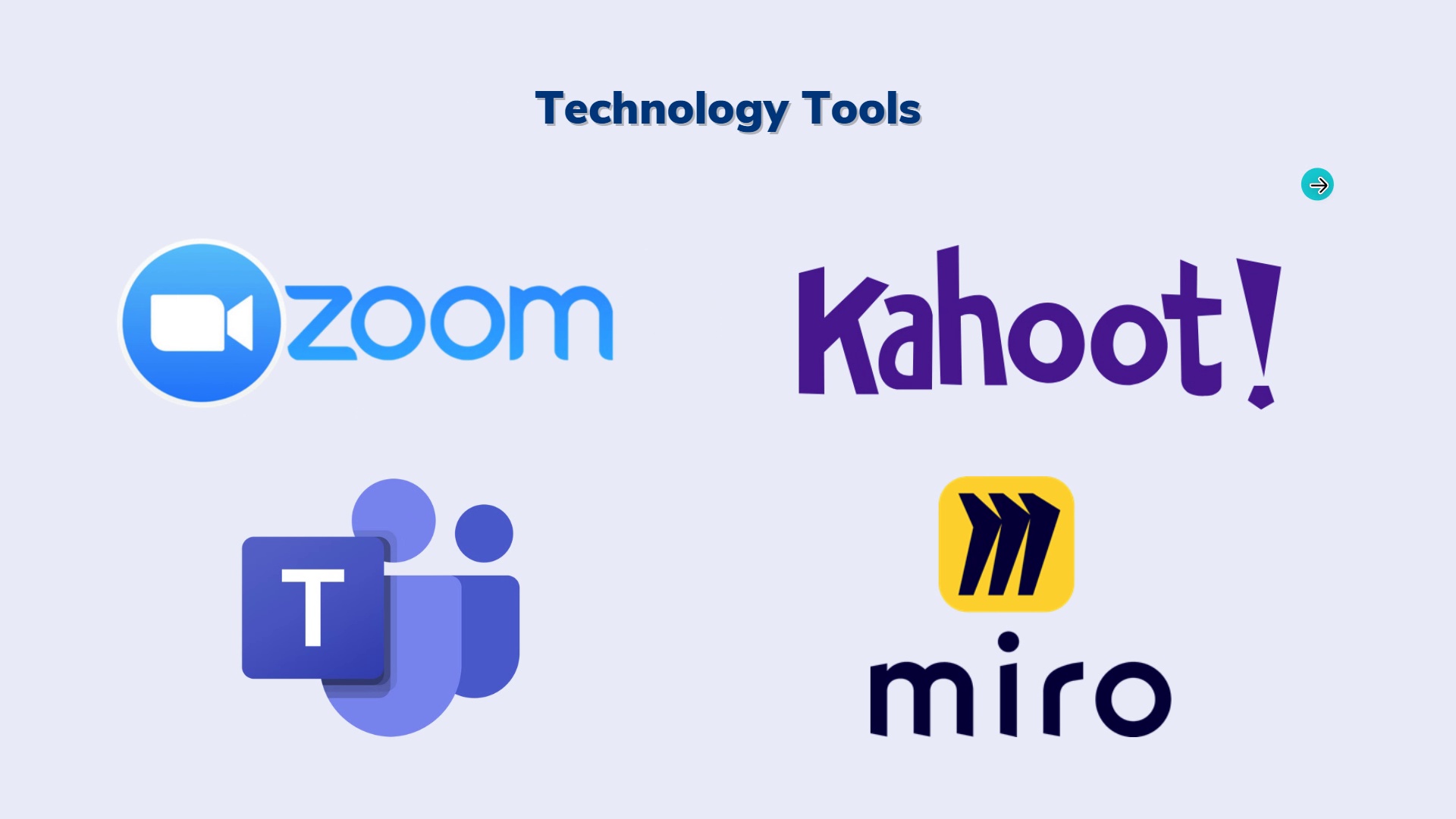 
wait(8.0)
 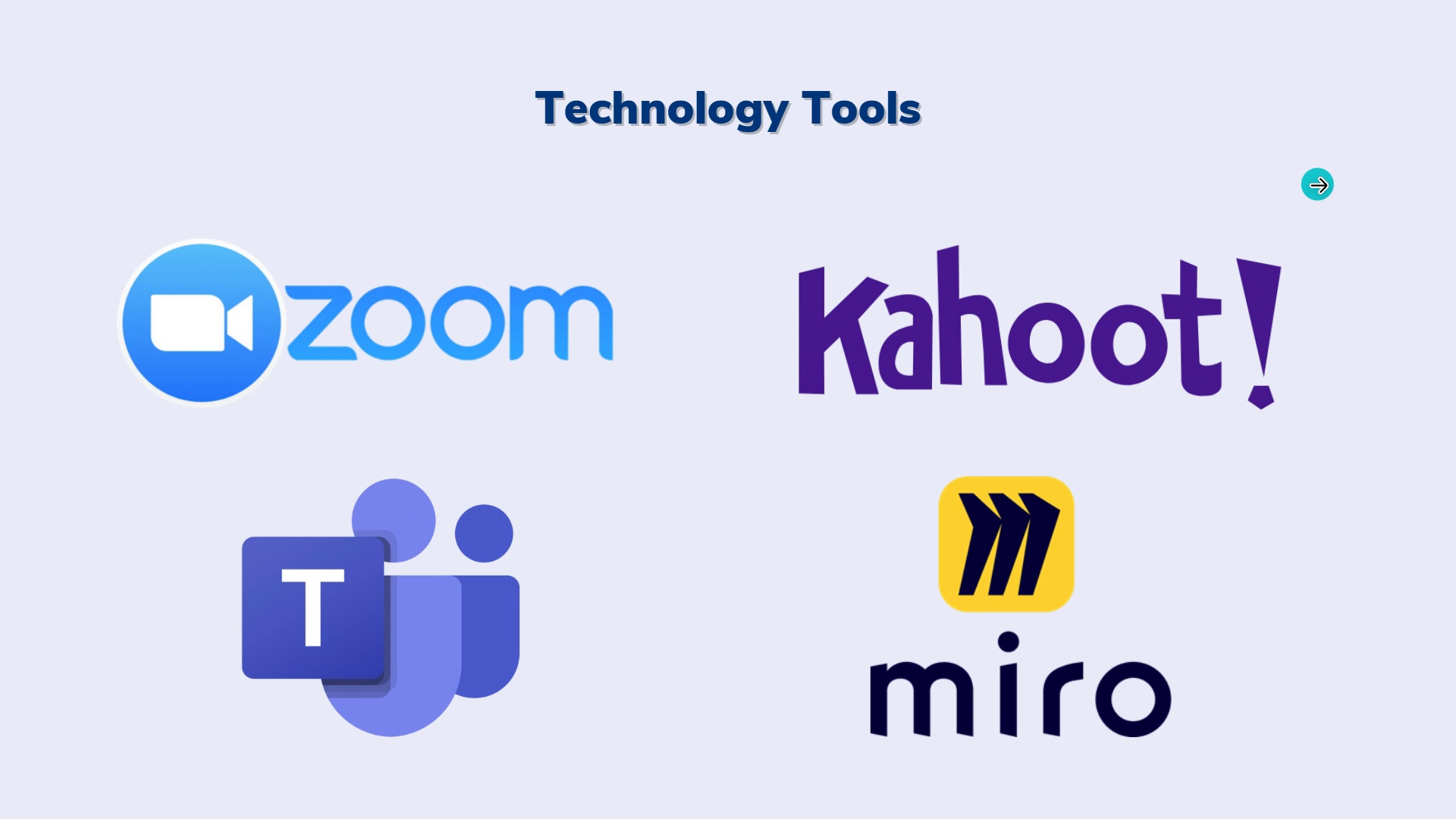 
left_click([1222, 134])
 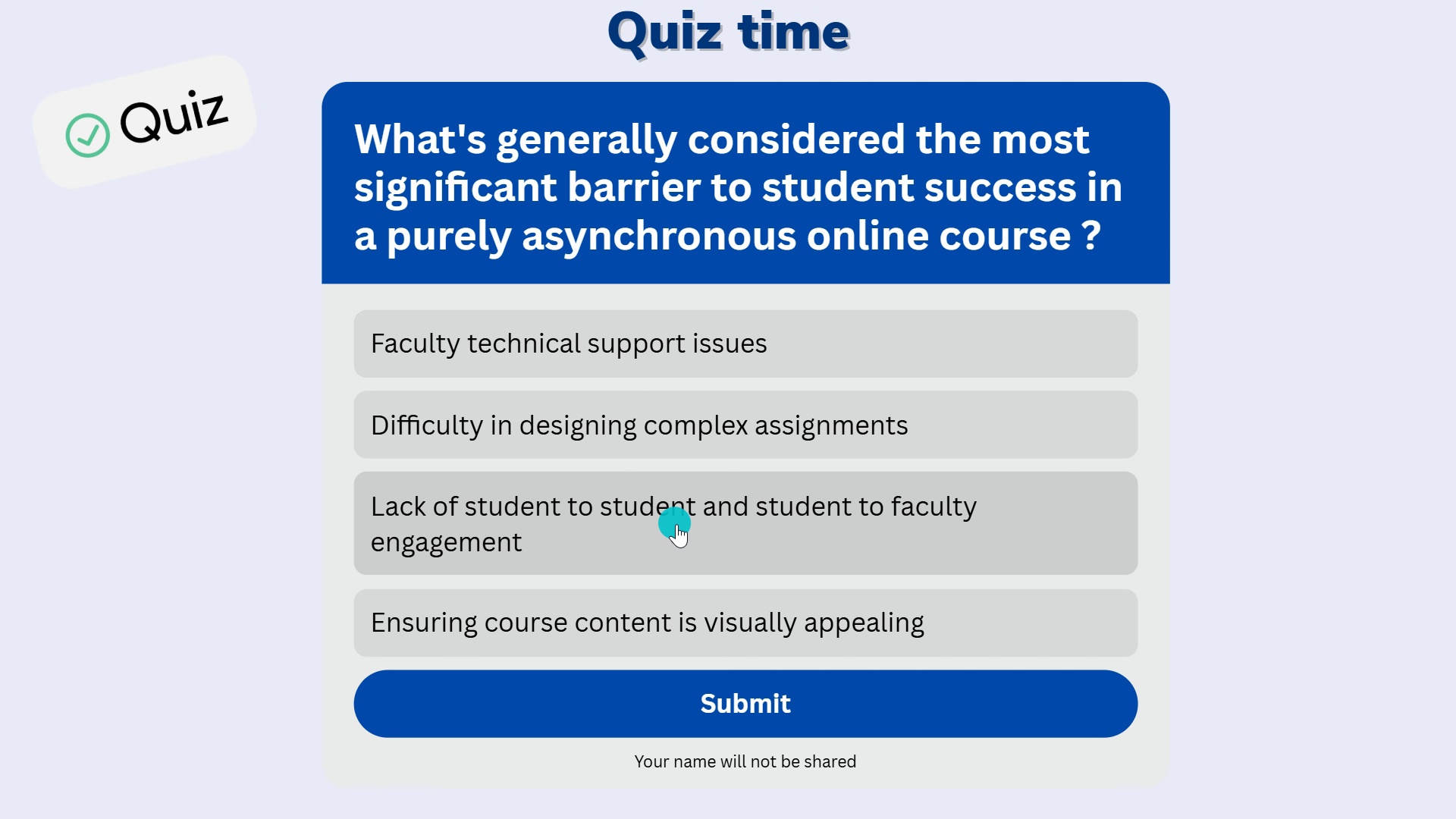 
wait(10.16)
 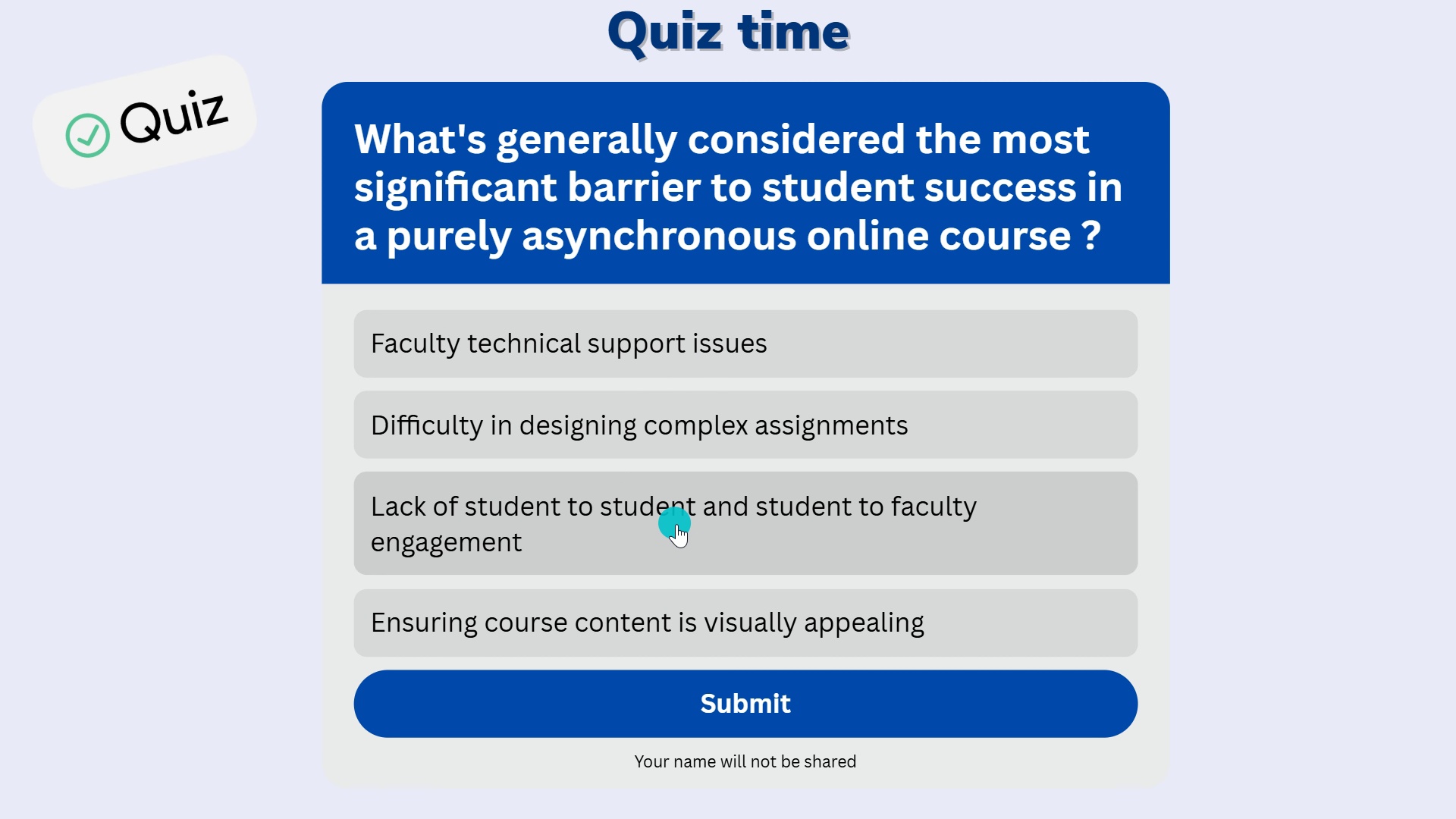 
left_click([757, 639])
 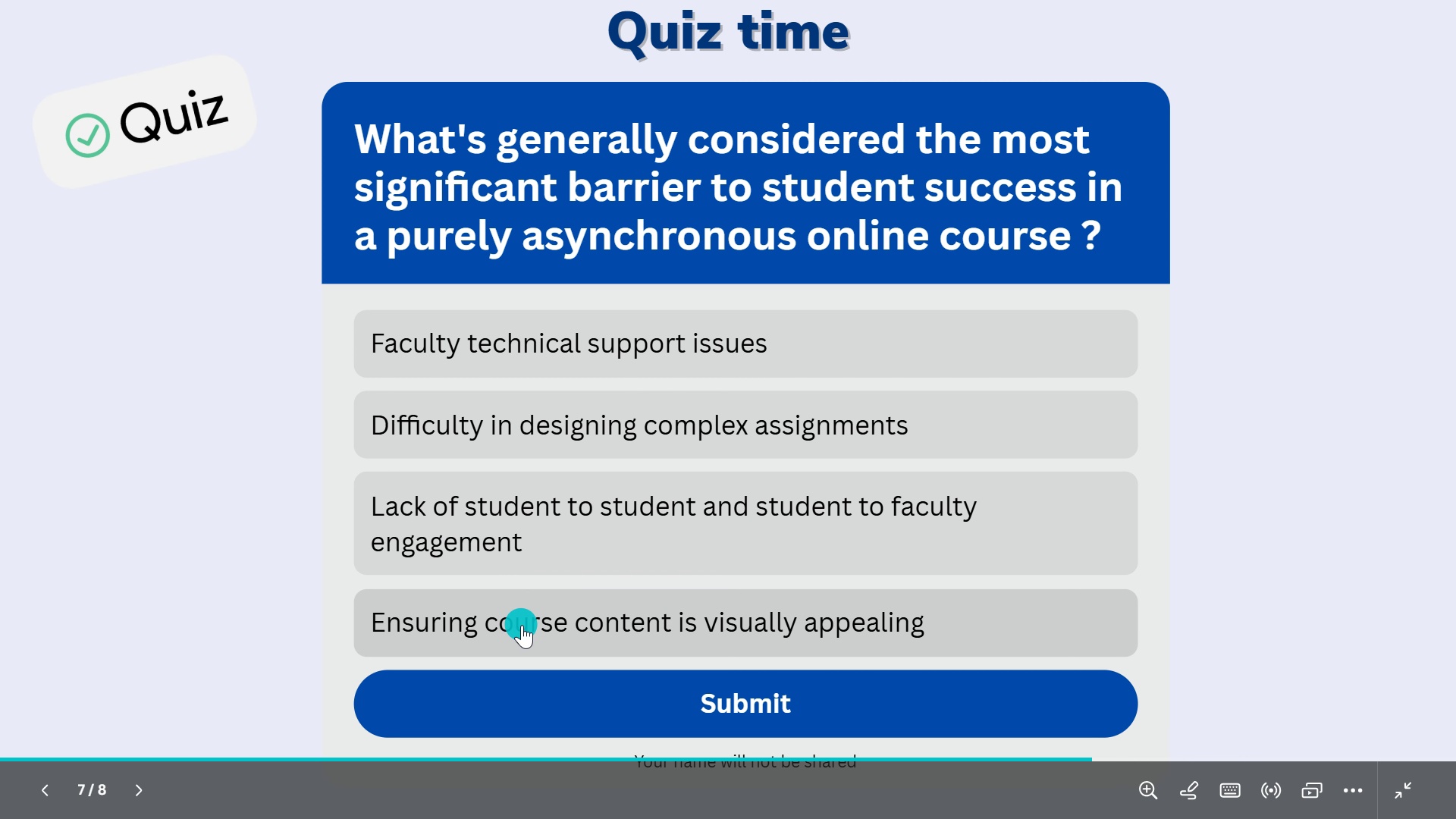 
left_click([36, 440])
 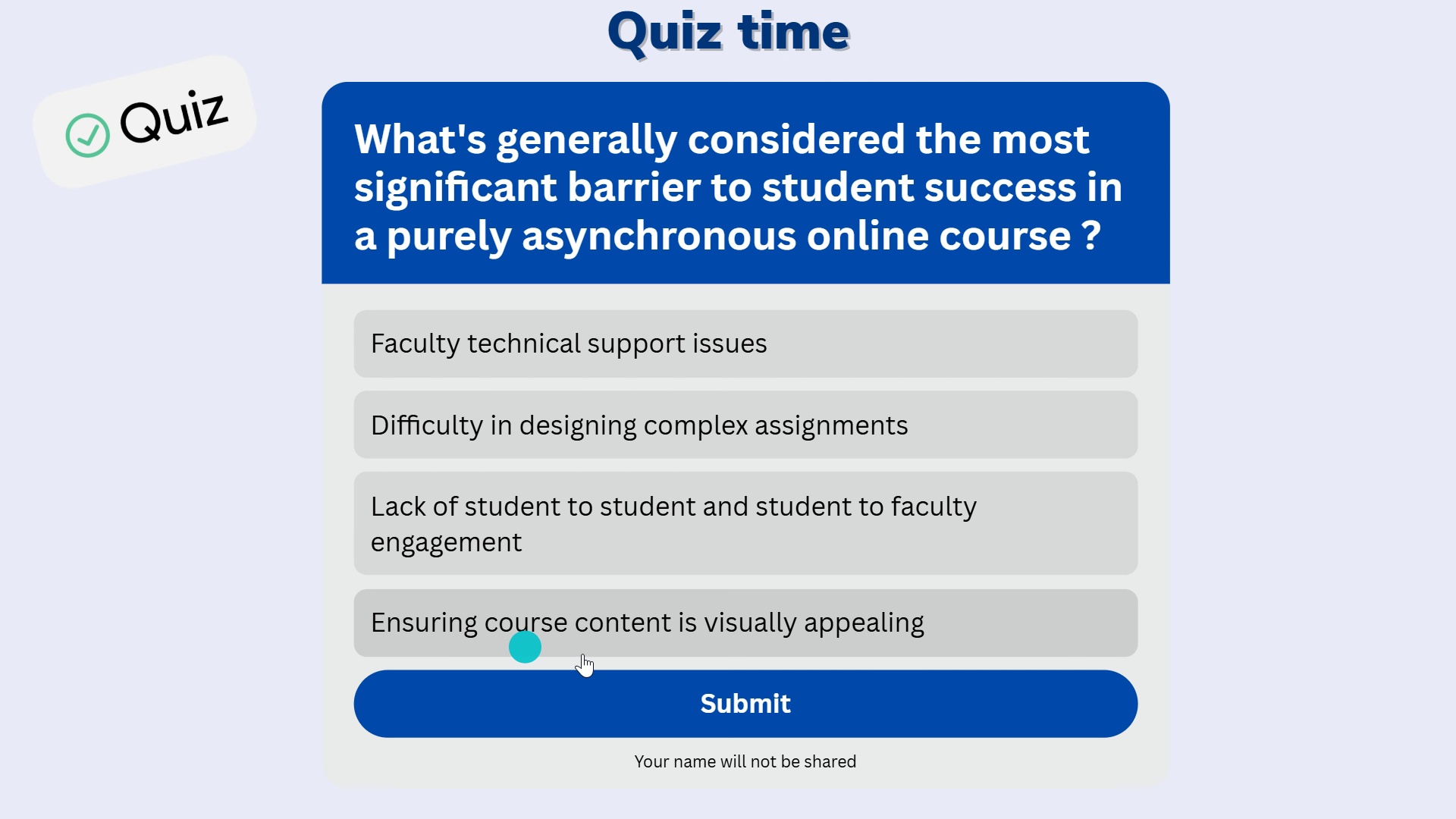 
left_click([642, 648])
 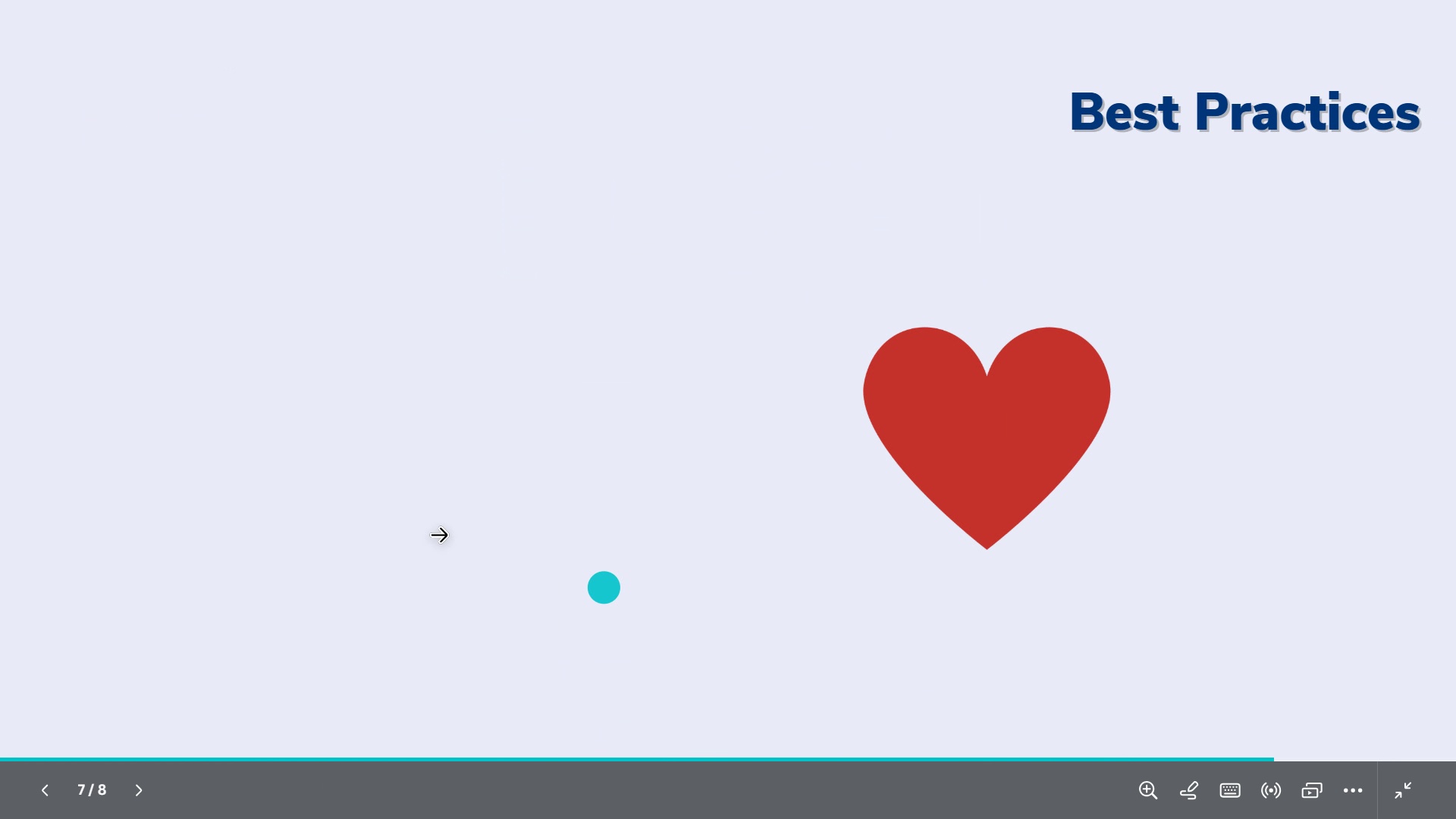 
left_click([102, 475])
 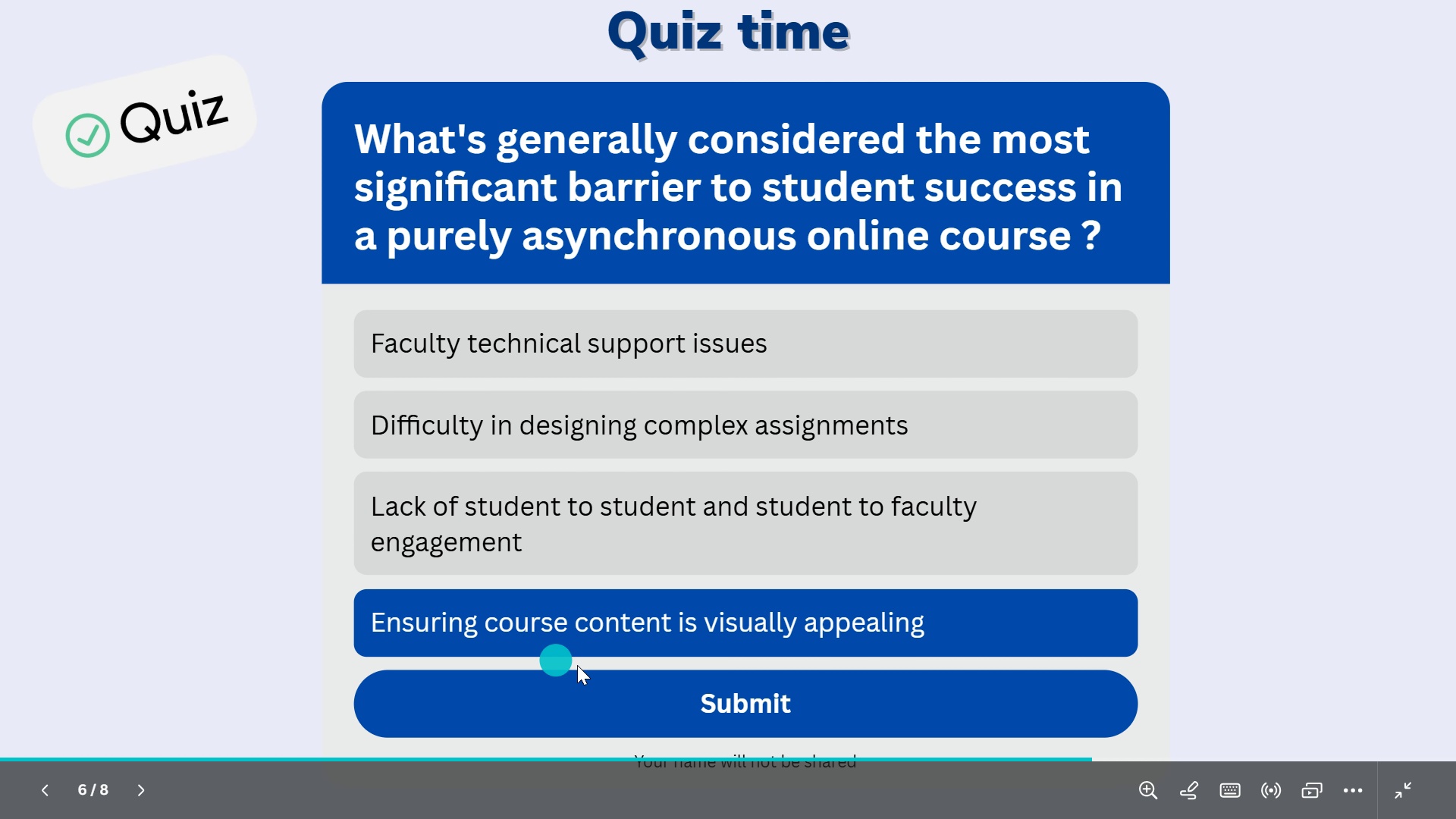 
left_click([612, 689])
 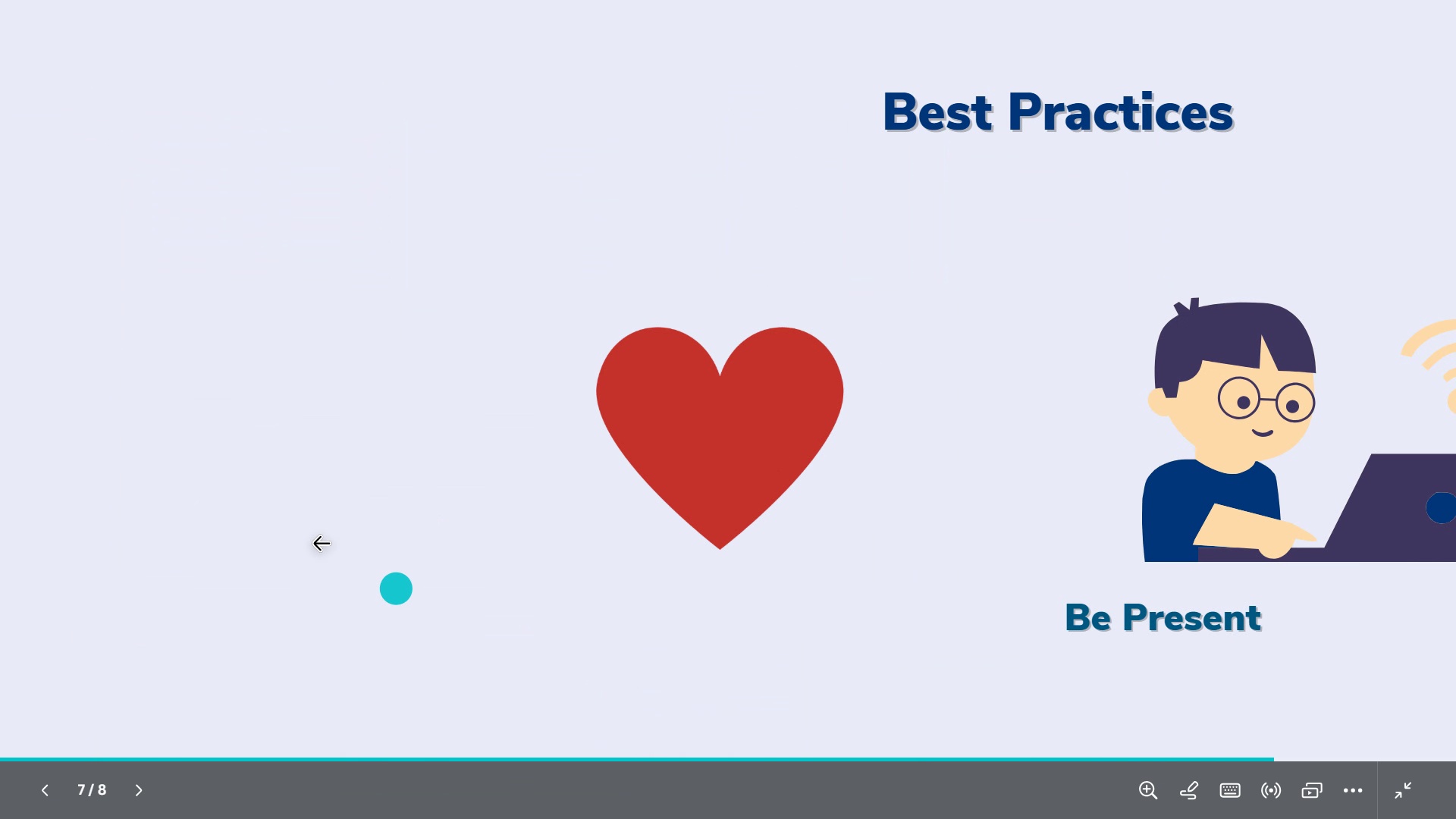 
left_click([62, 450])
 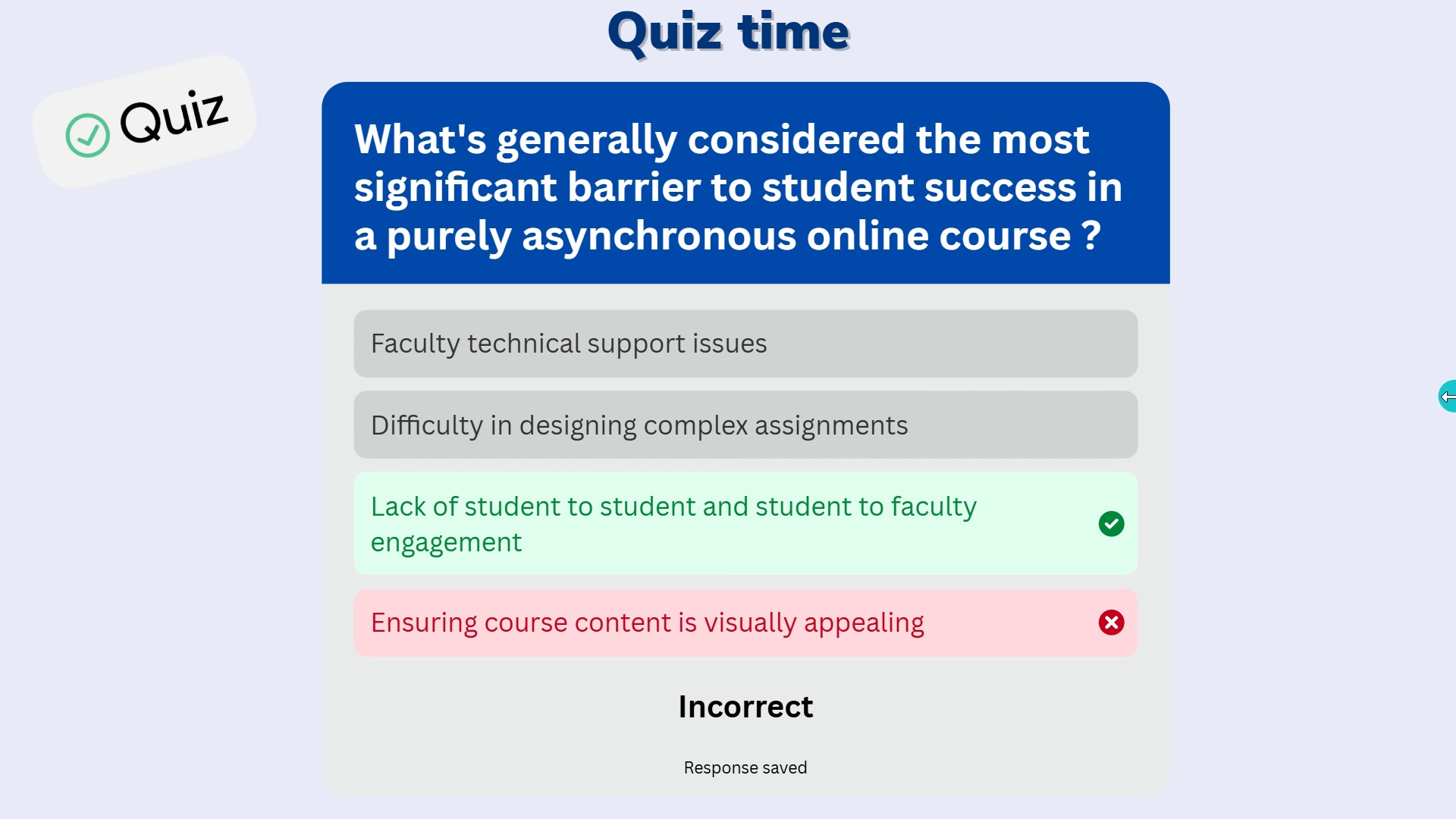 
left_click([1393, 451])
 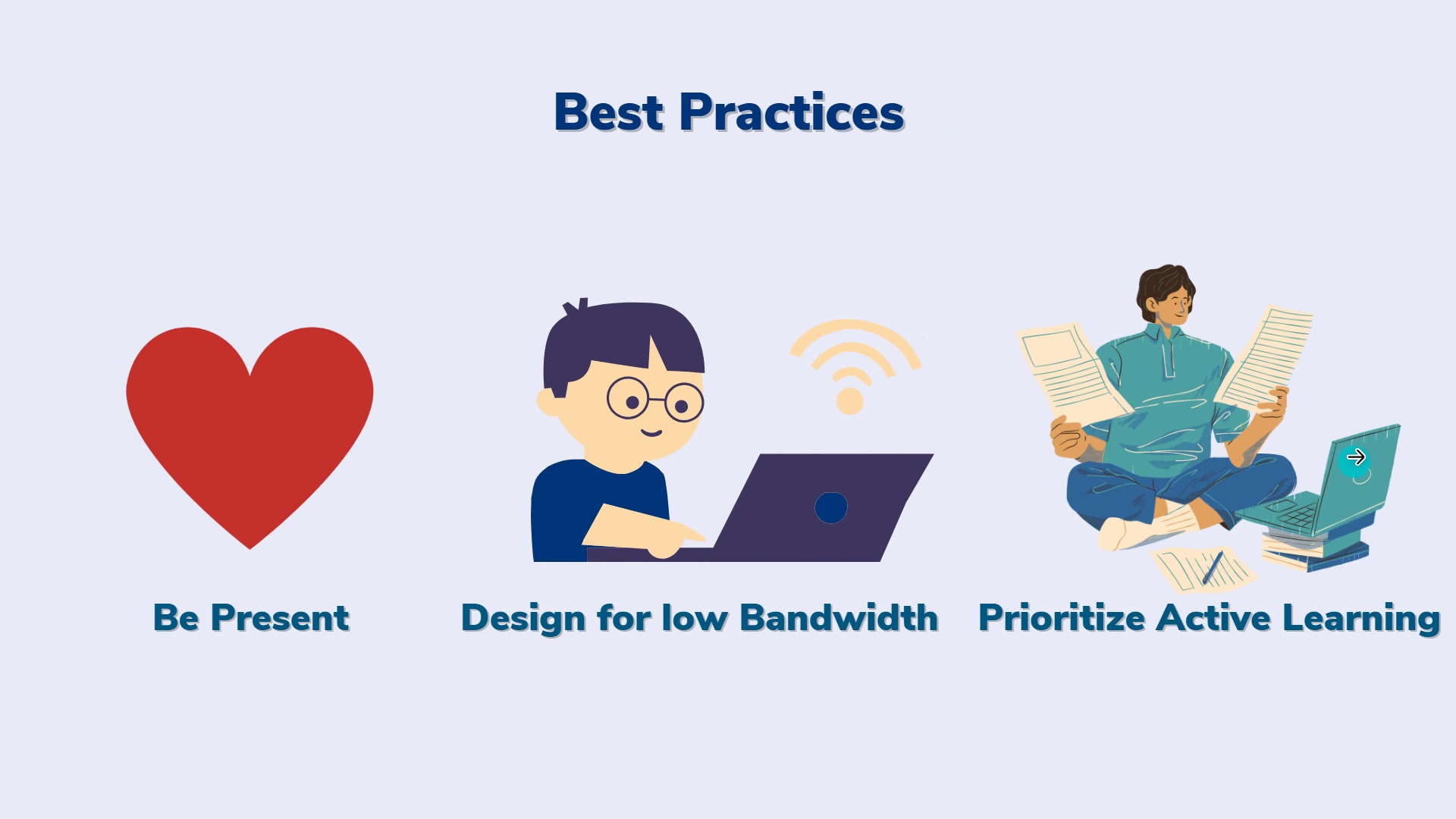 
left_click([1298, 213])
 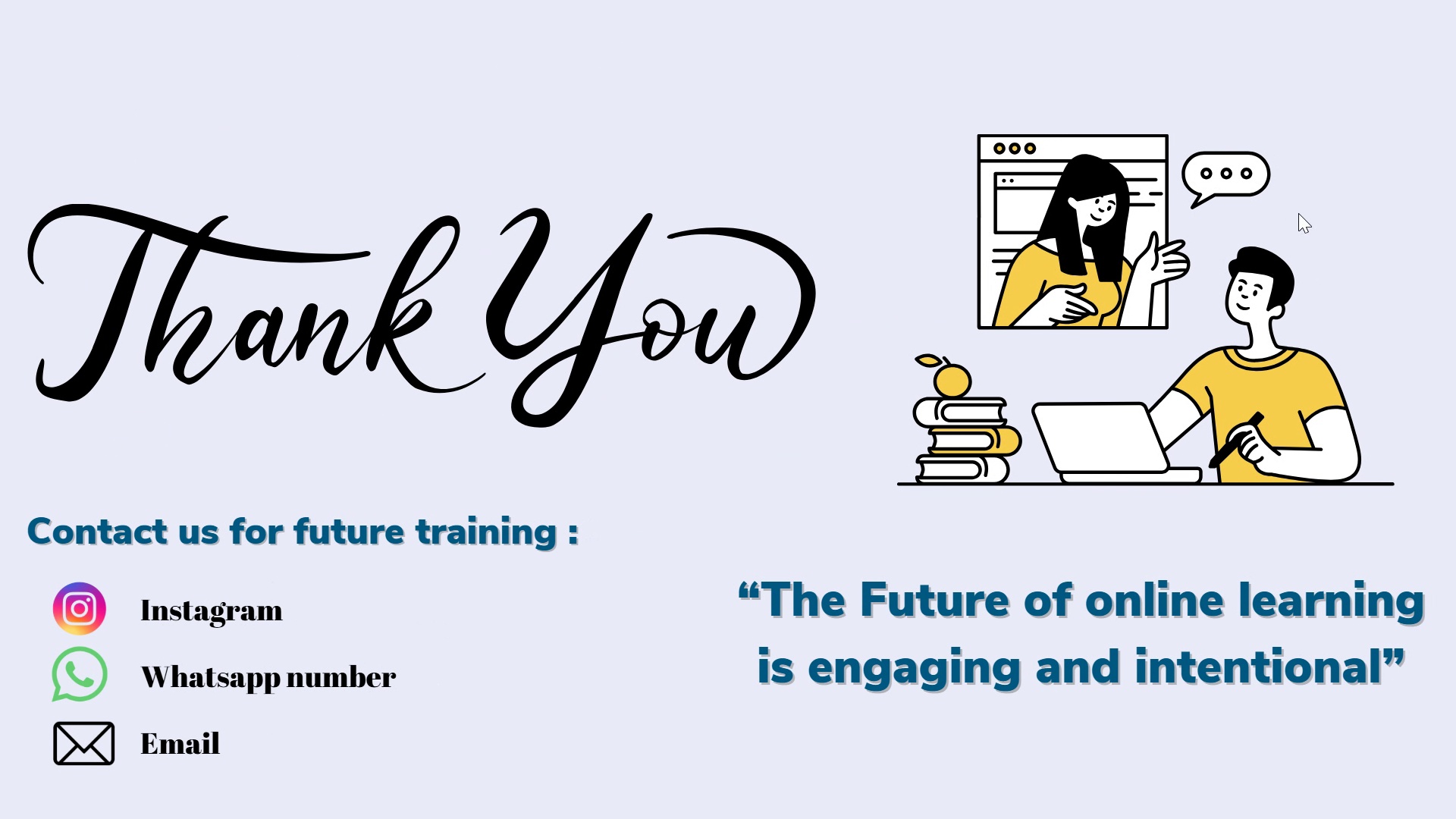 
left_click([1298, 213])
 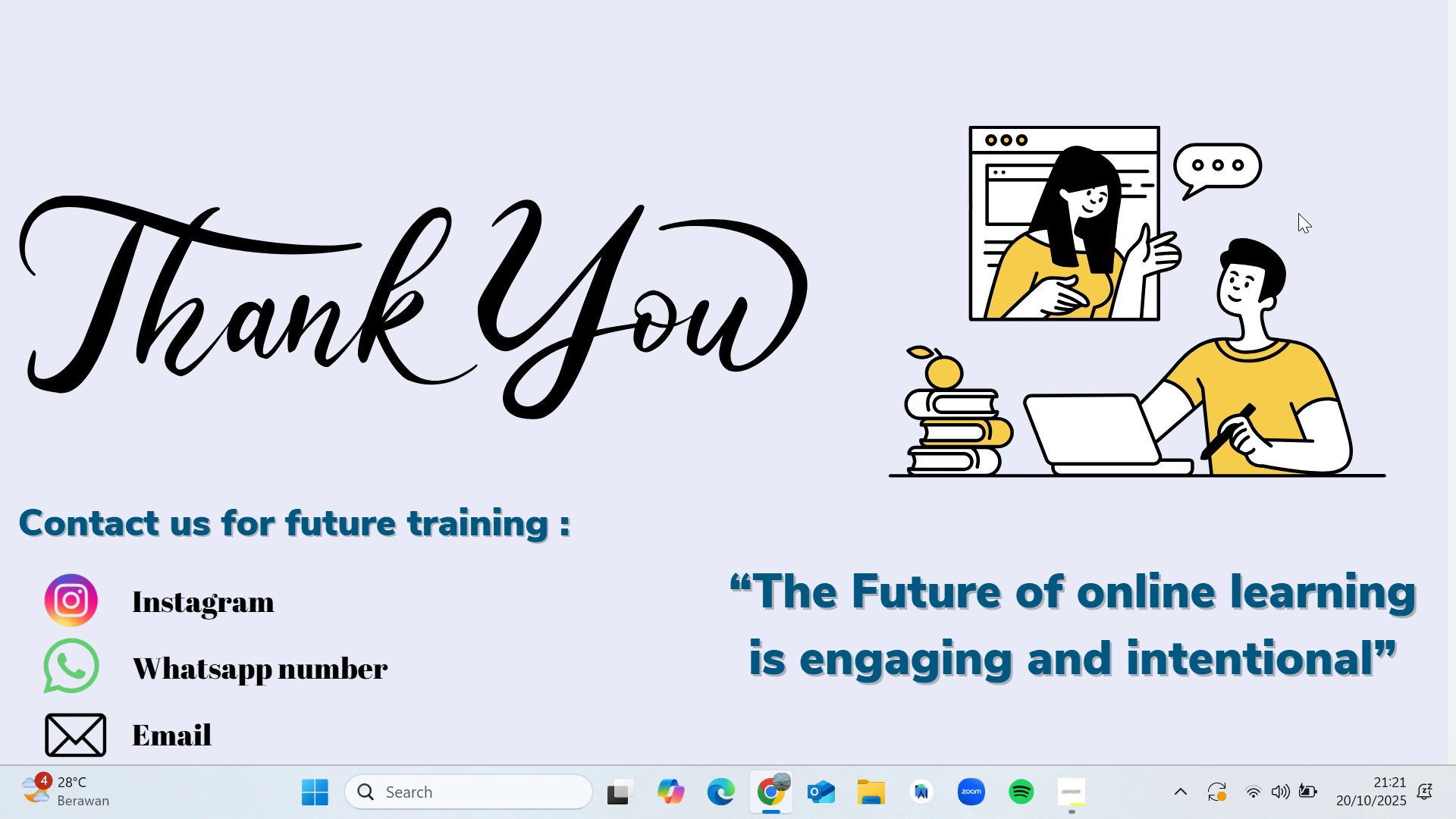 
key(Escape)
 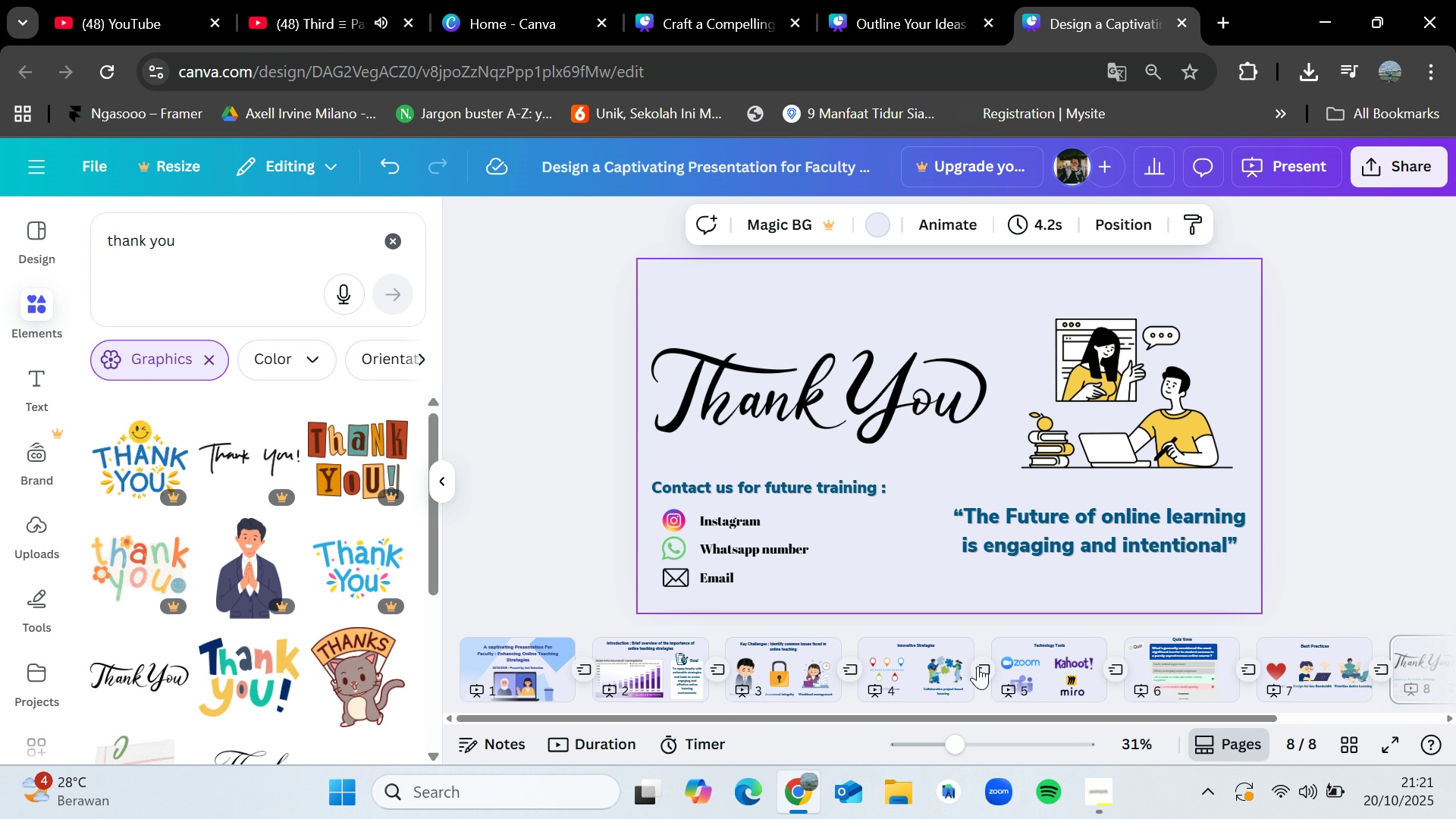 
left_click([1158, 658])
 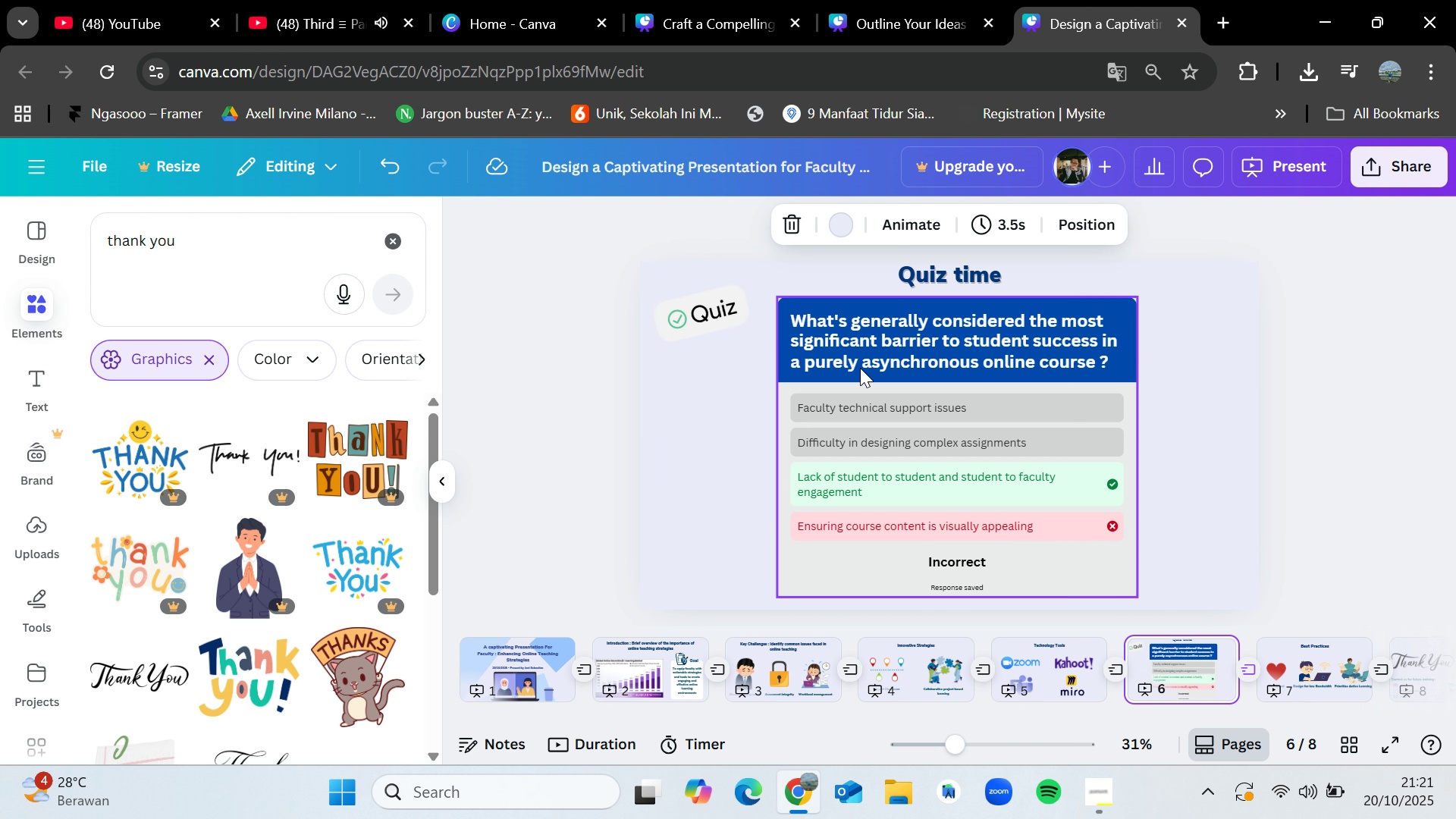 
left_click([864, 352])
 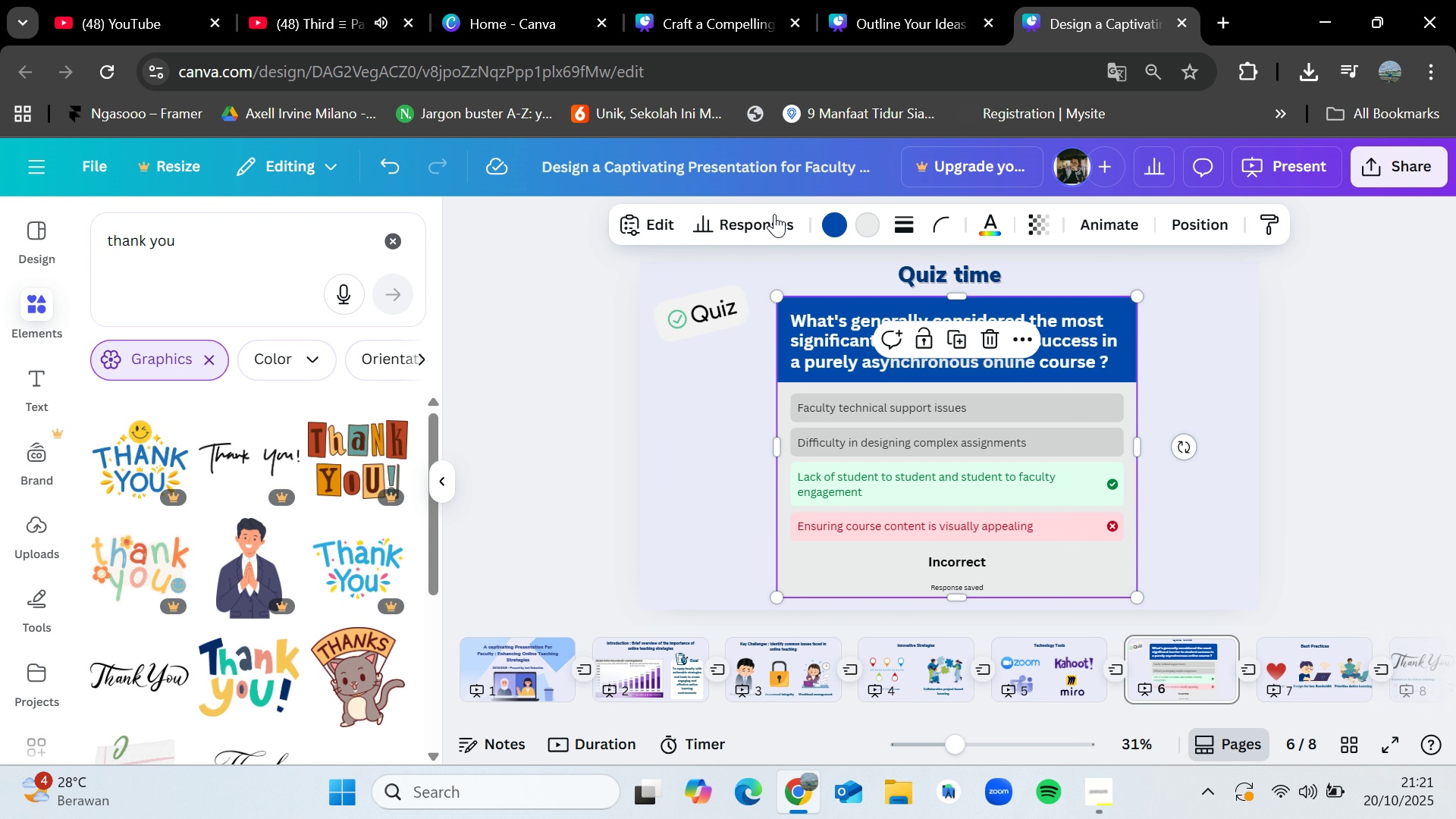 
left_click([765, 223])
 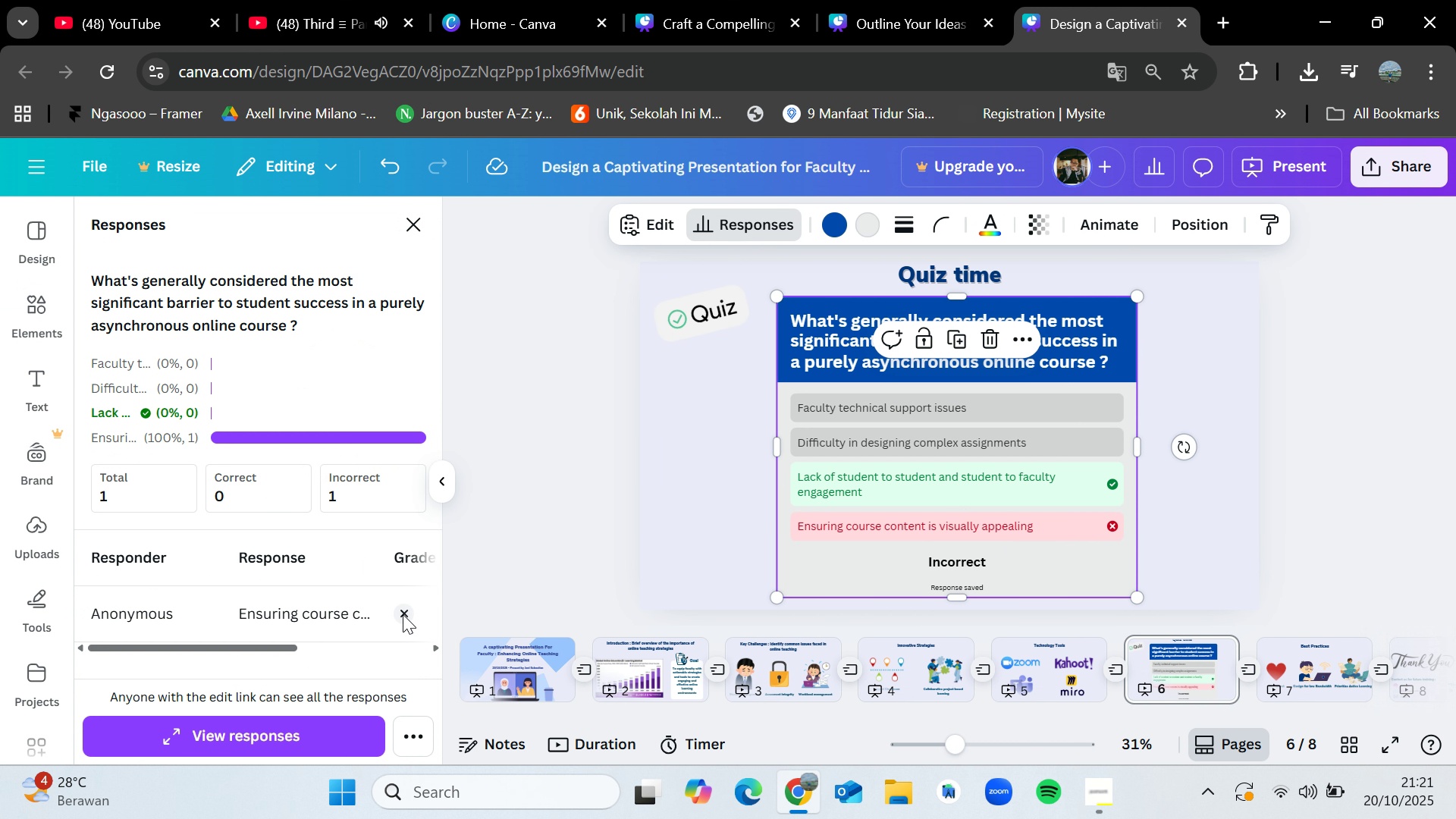 
left_click([403, 614])
 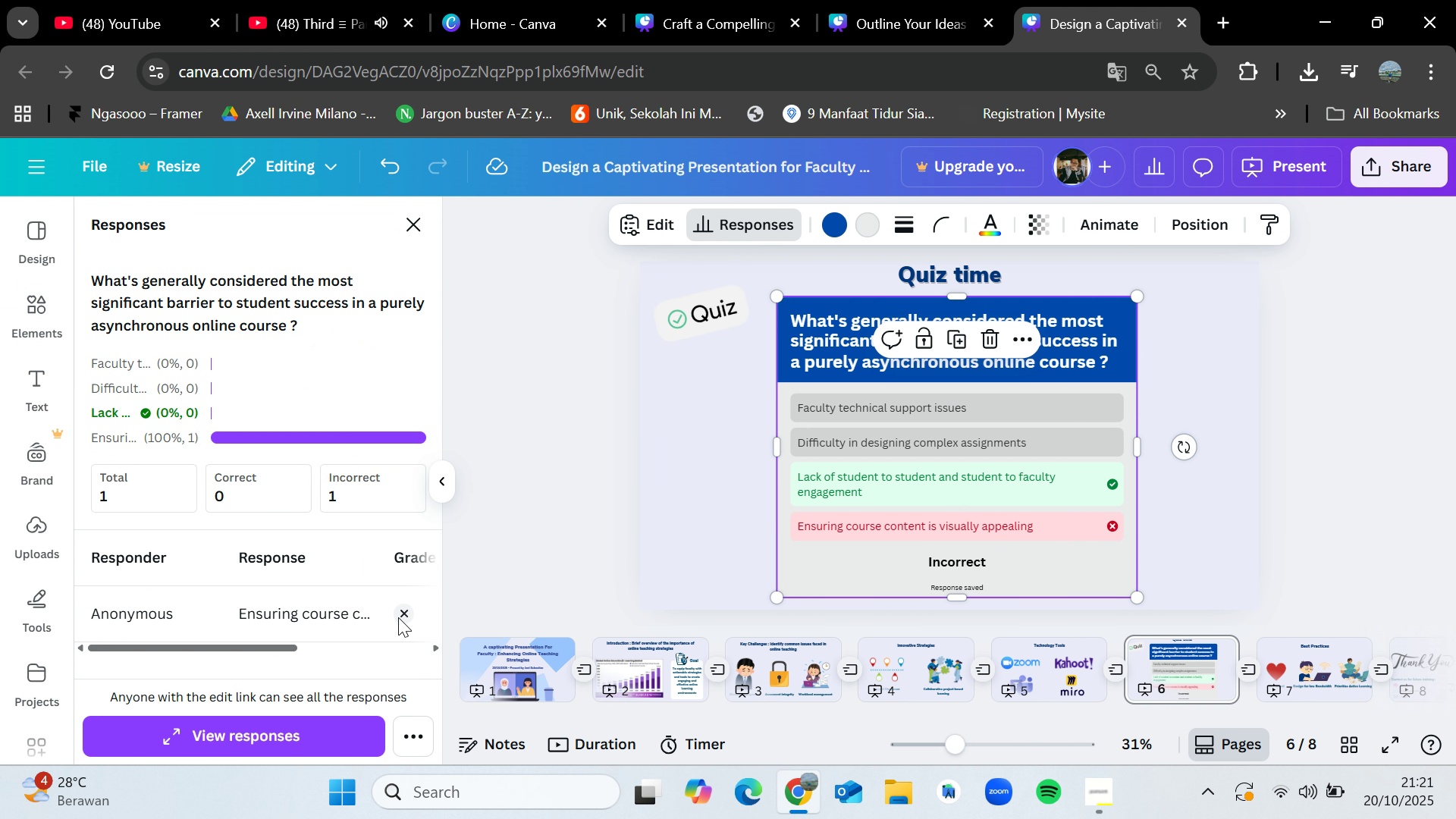 
scroll: coordinate [360, 636], scroll_direction: down, amount: 2.0
 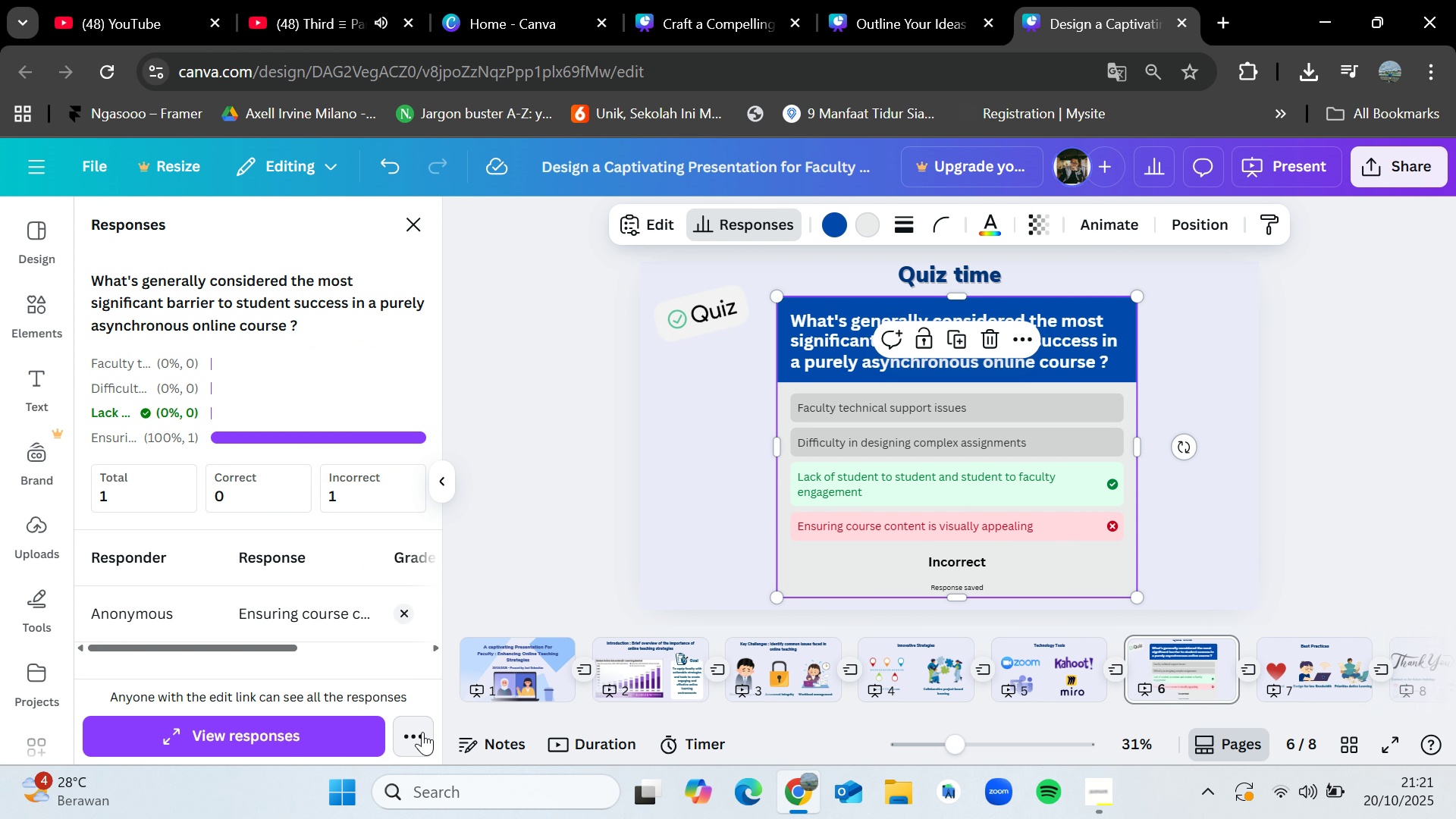 
left_click([422, 733])
 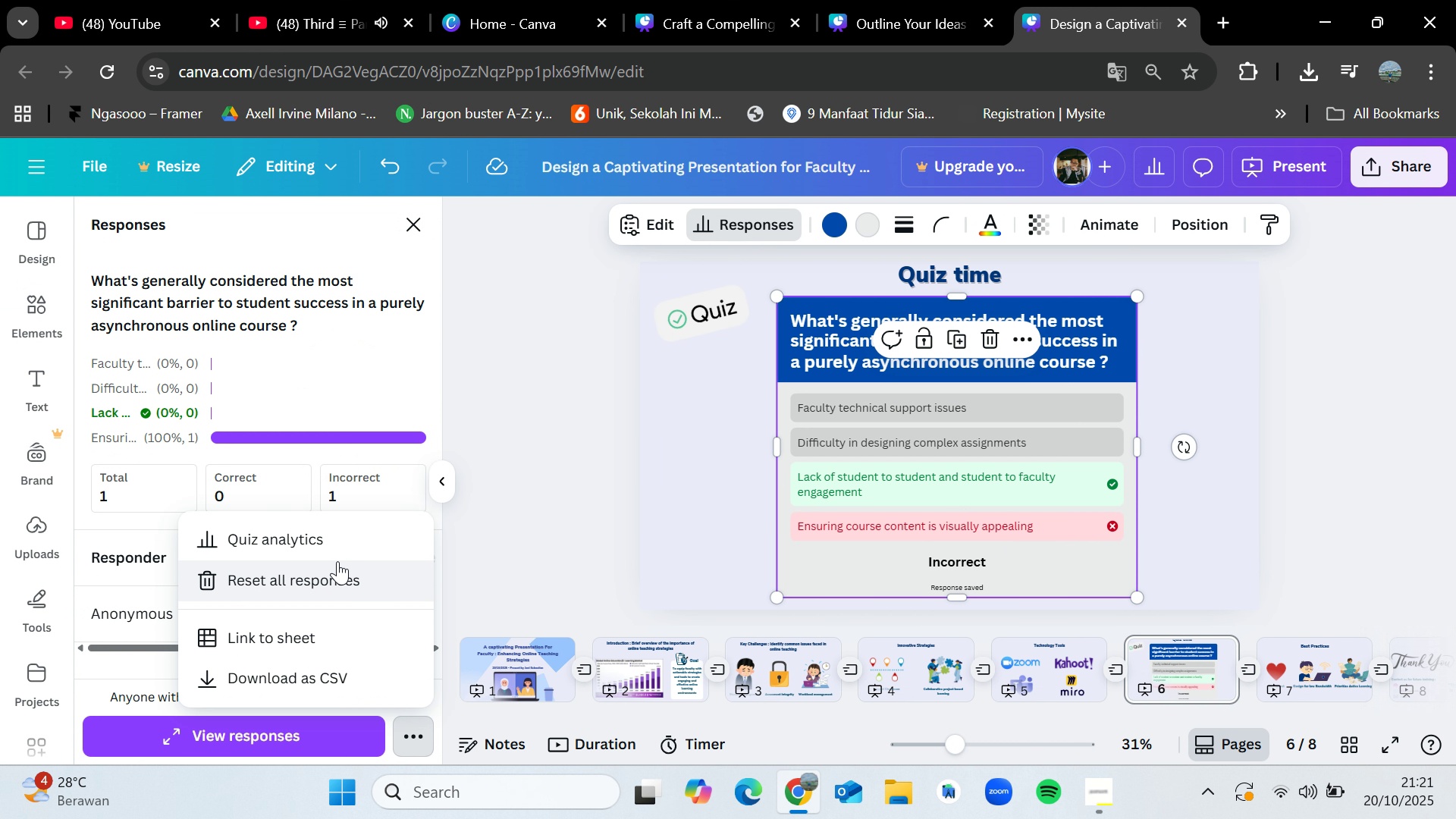 
left_click([337, 566])
 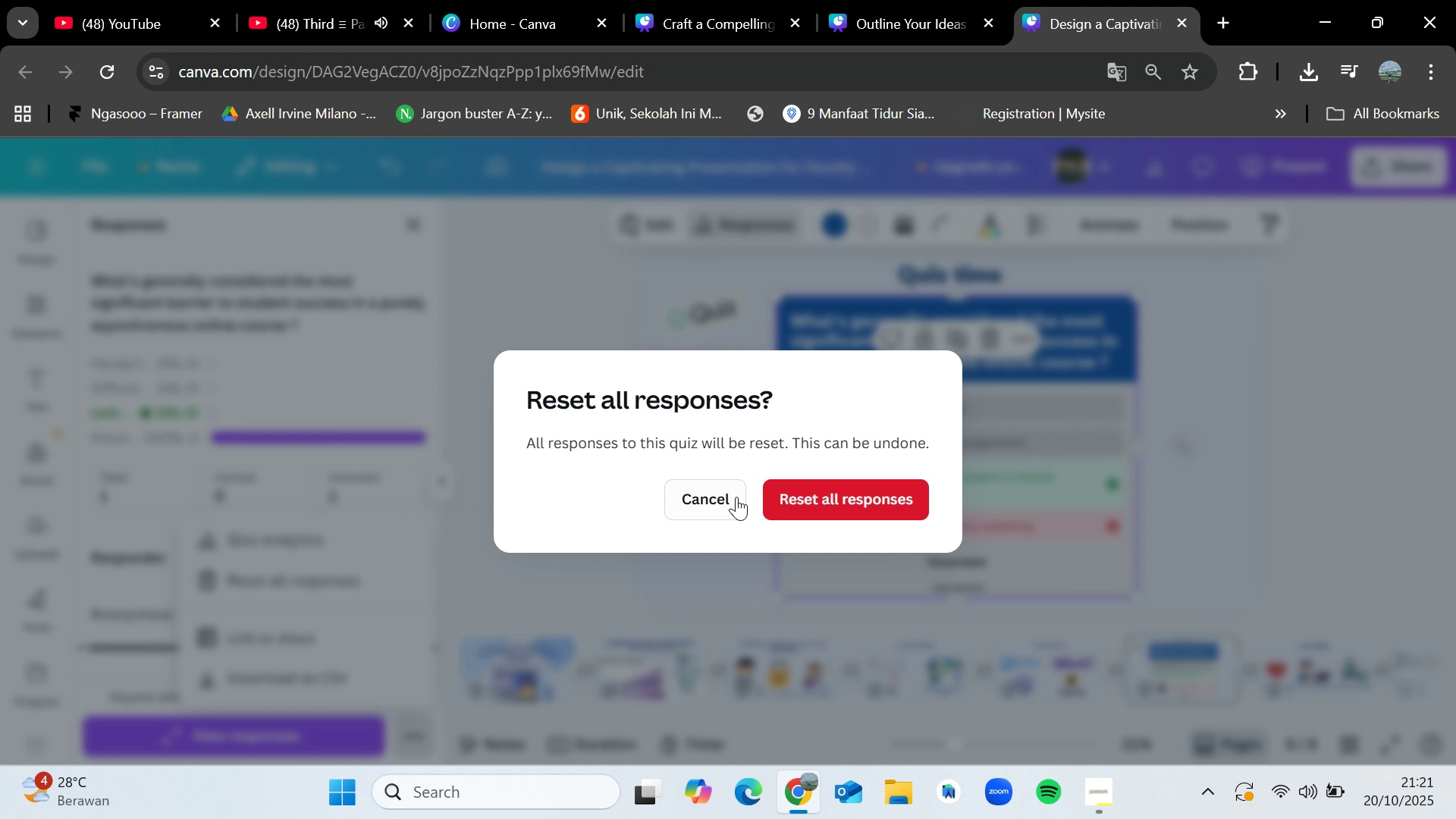 
left_click([792, 493])
 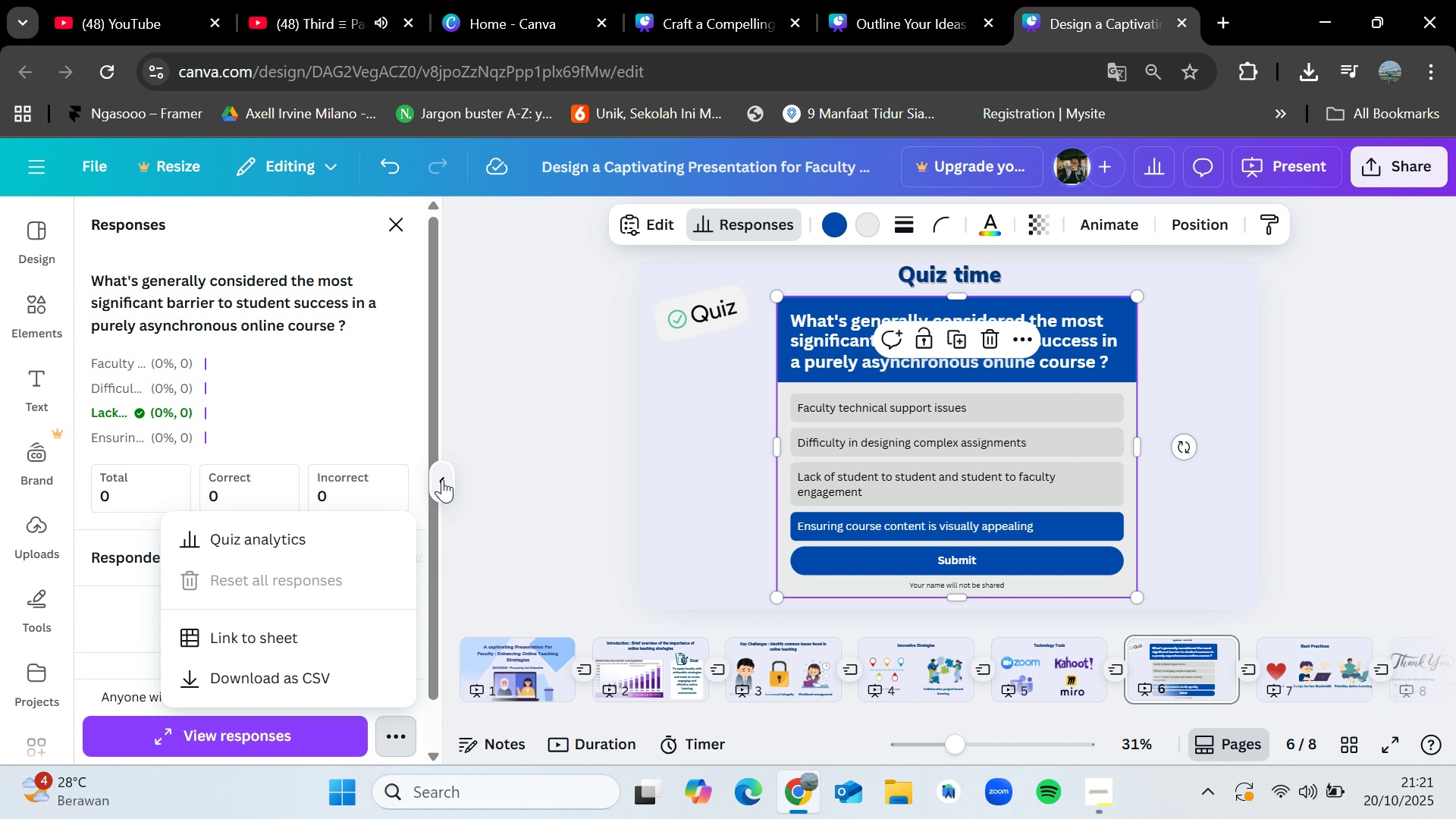 
double_click([564, 430])
 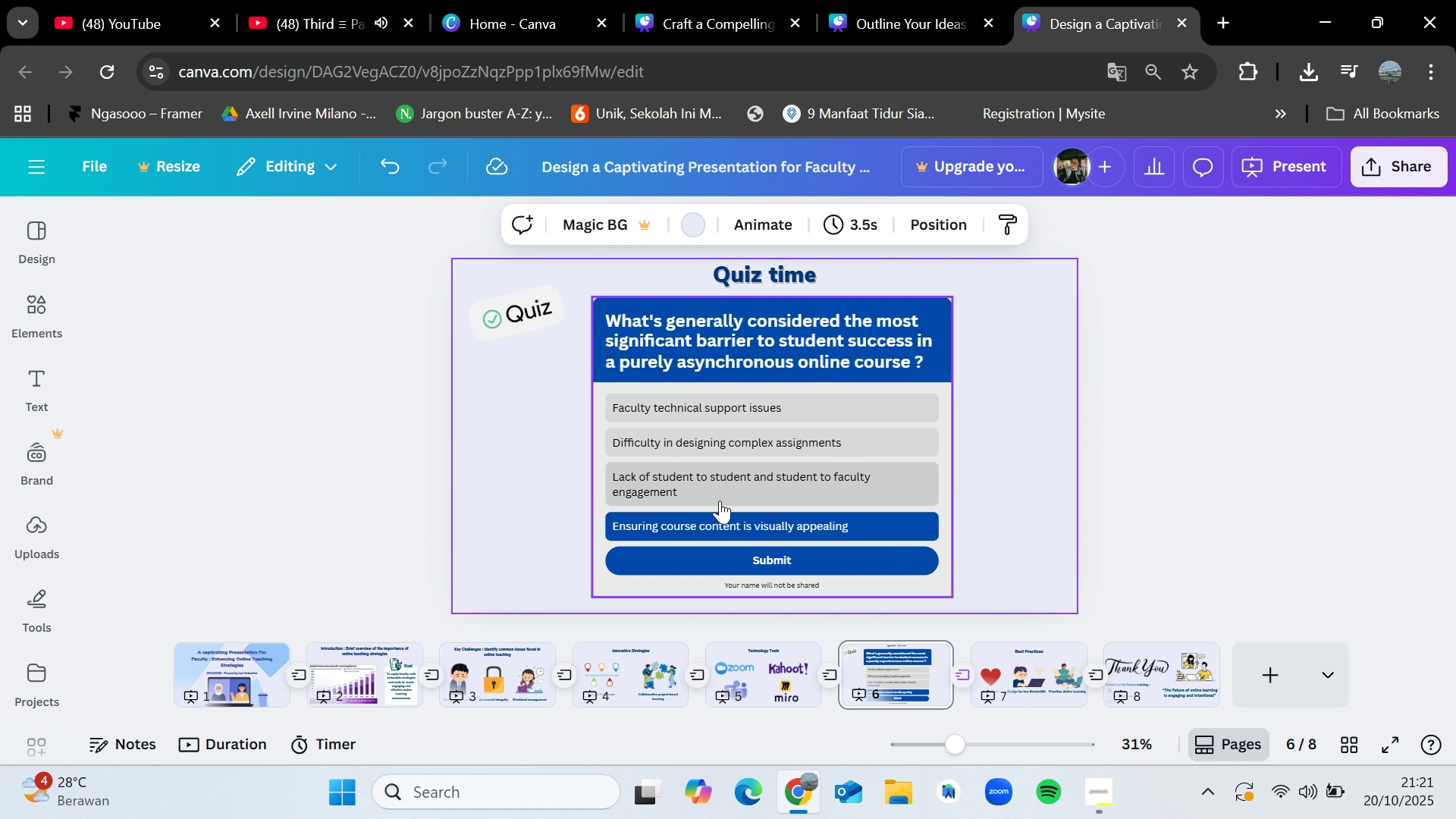 
left_click([723, 519])
 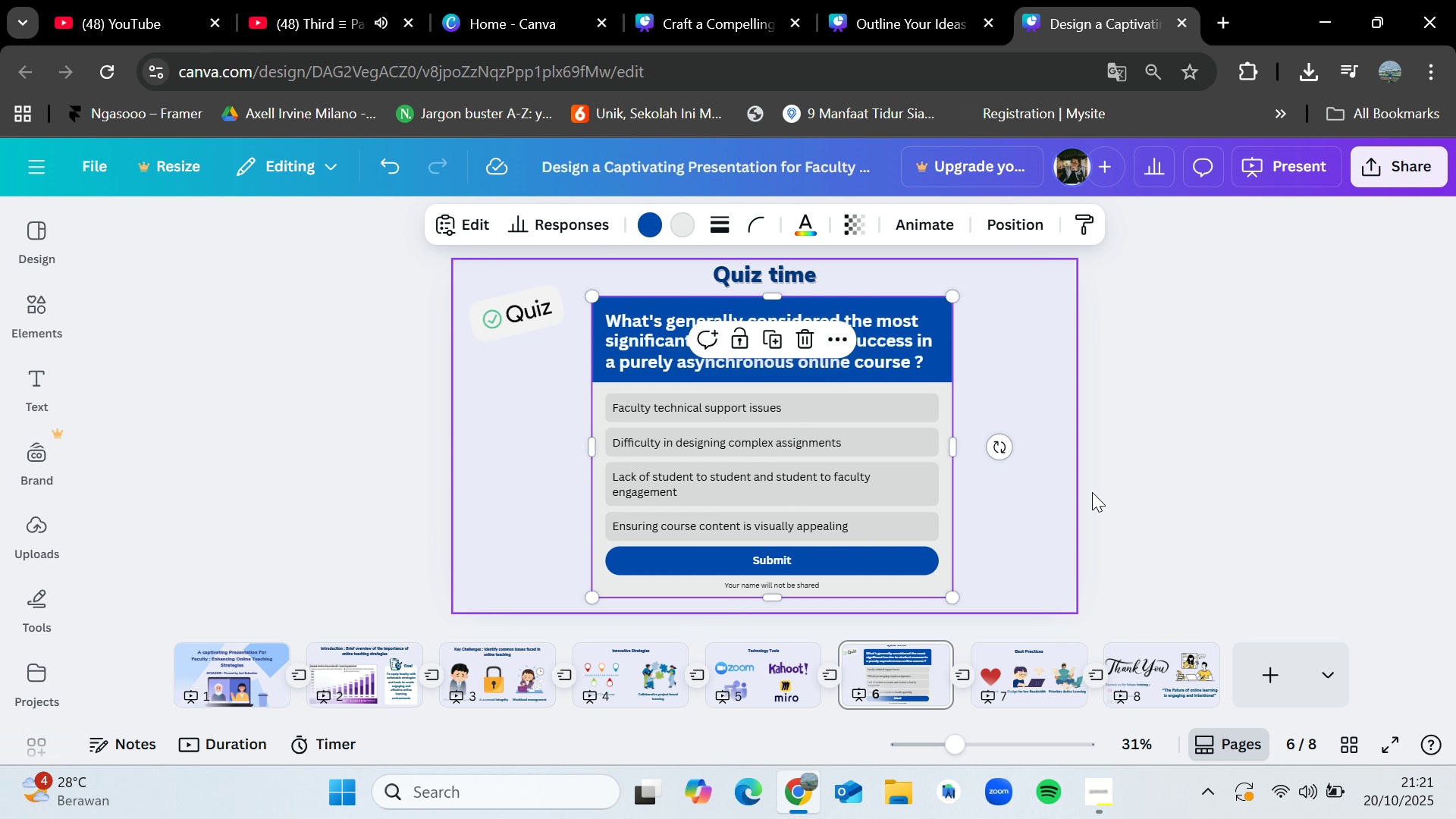 
left_click([1150, 469])
 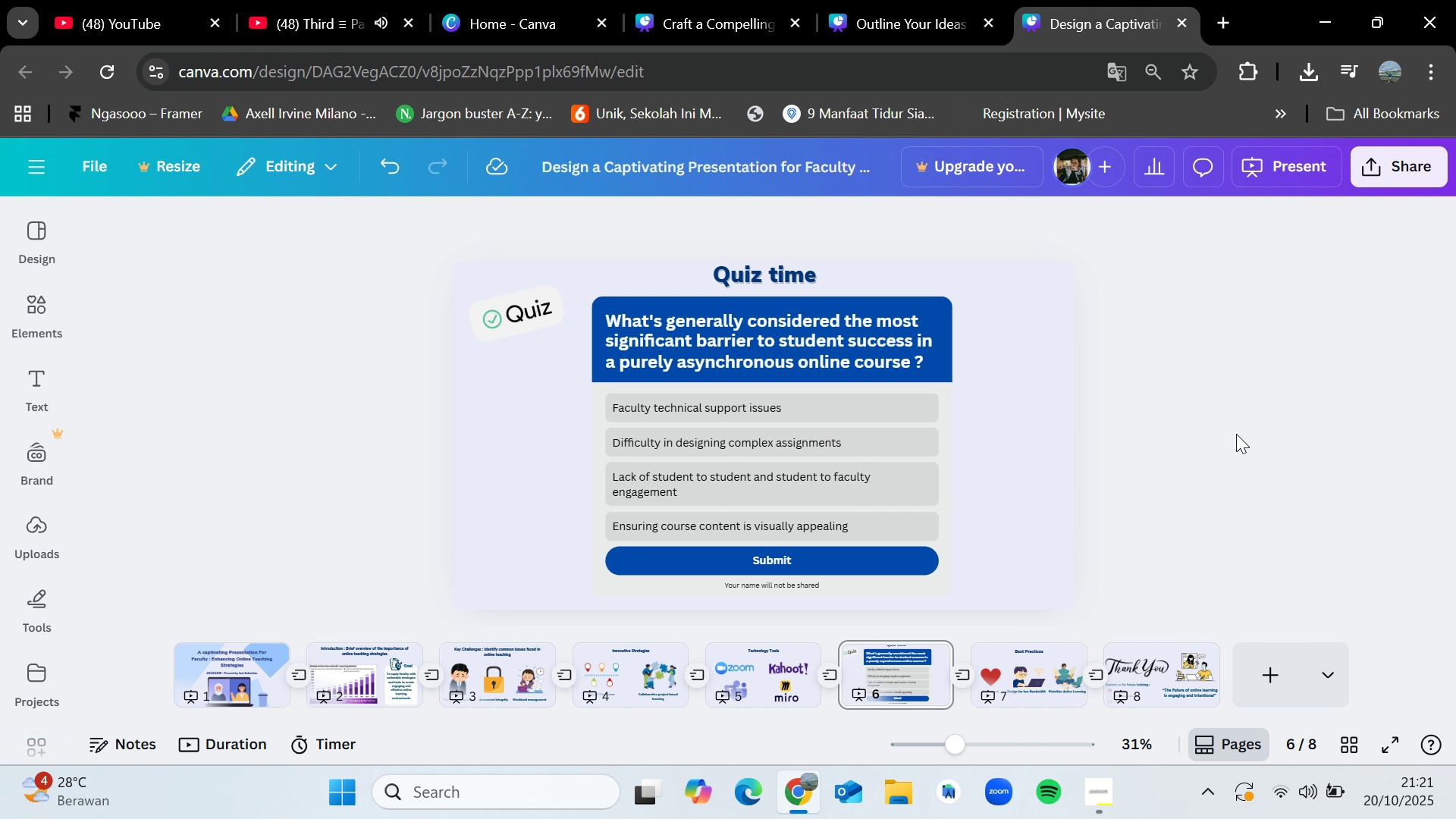 
wait(7.26)
 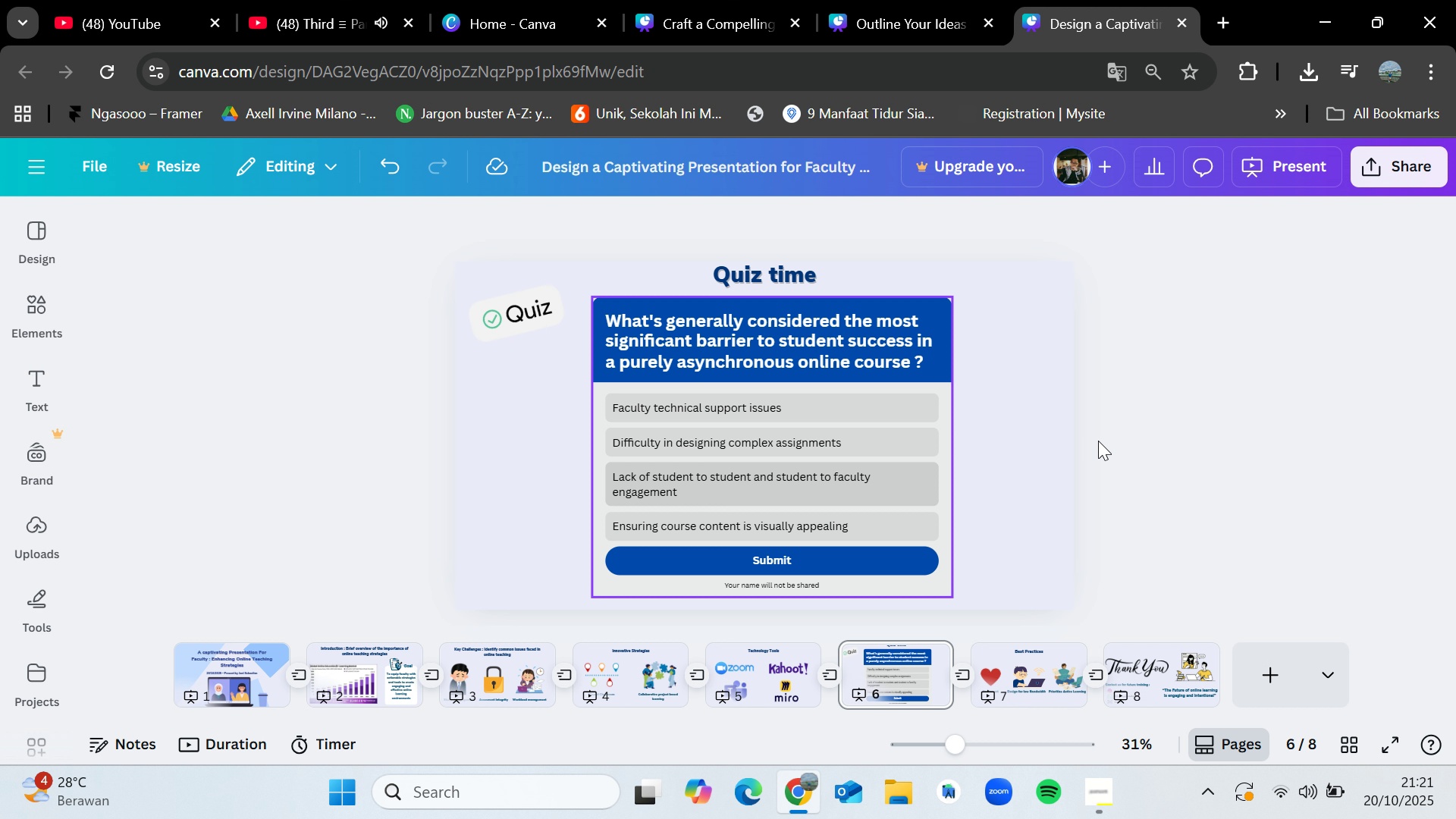 
left_click([39, 314])
 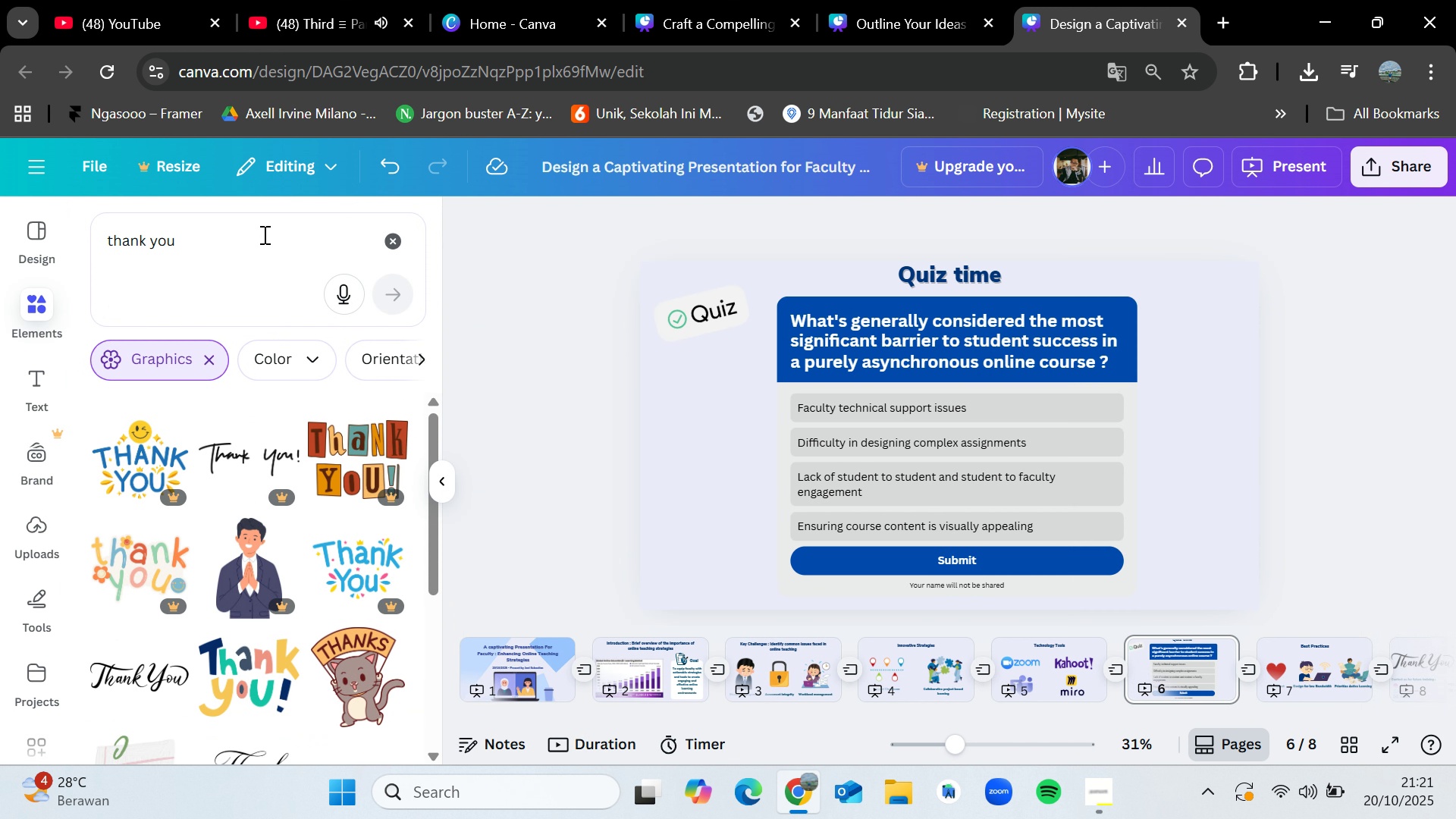 
left_click_drag(start_coordinate=[265, 234], to_coordinate=[61, 225])
 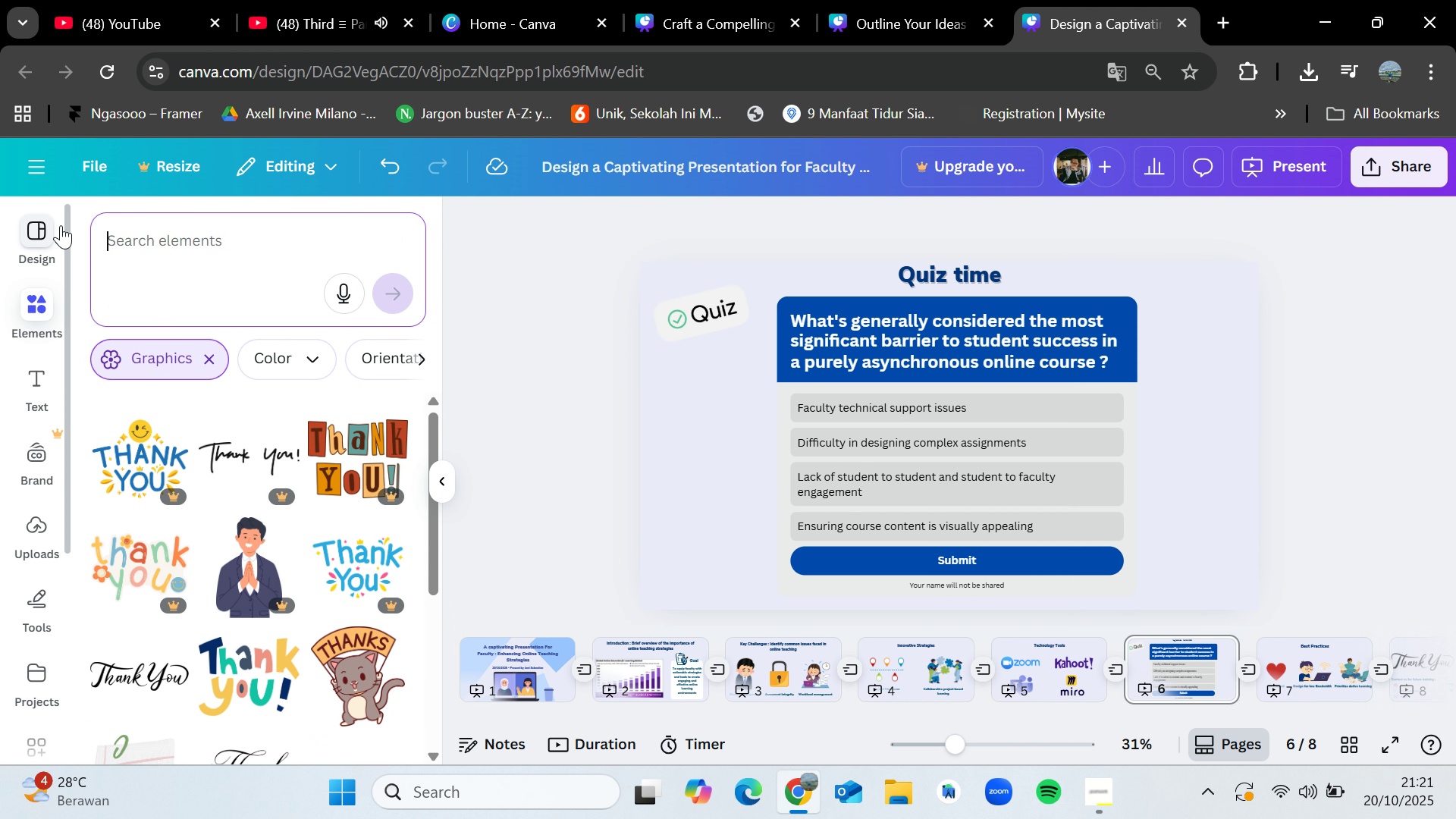 
key(Backspace)
type(quiz time)
 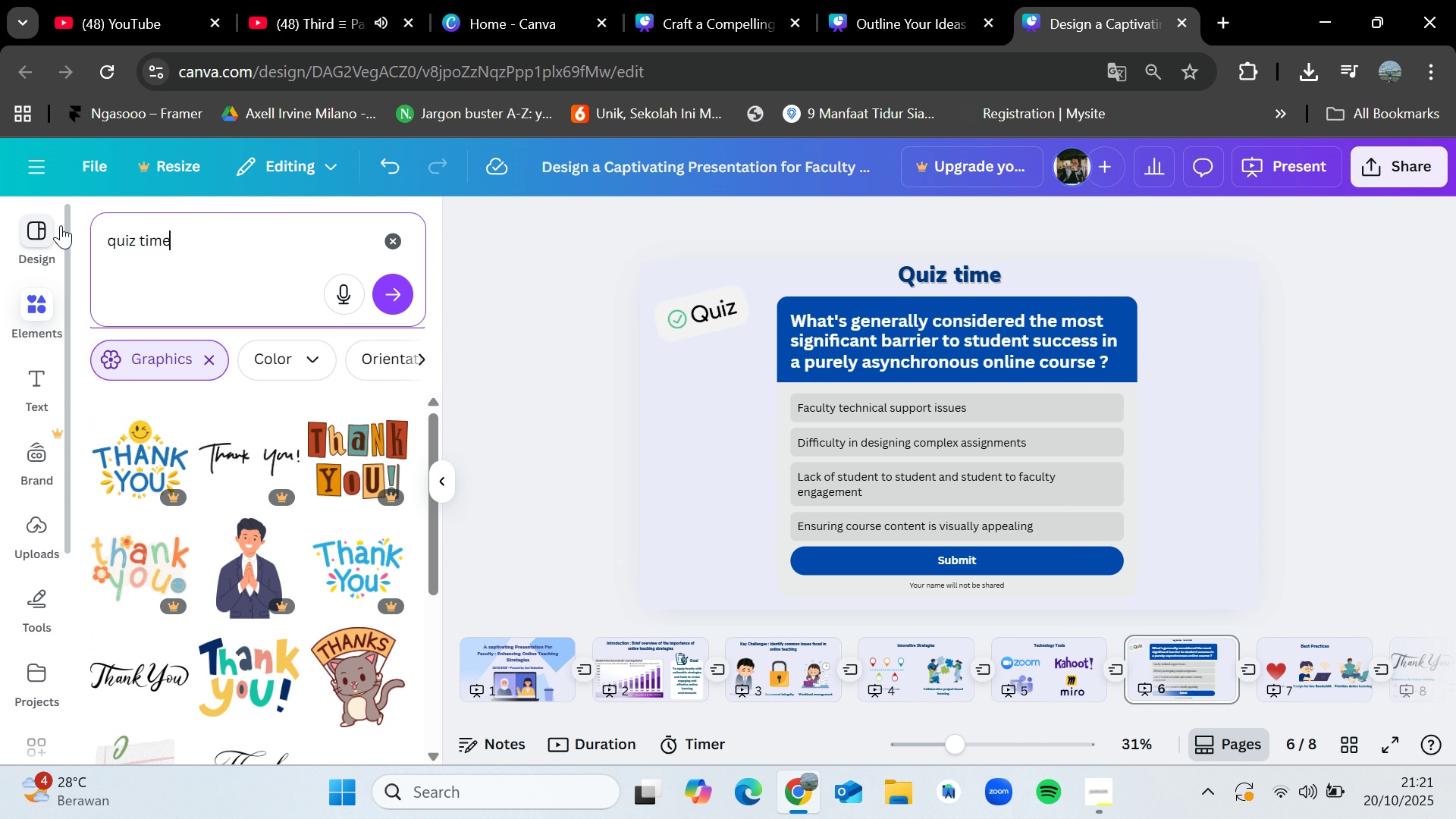 
key(Enter)
 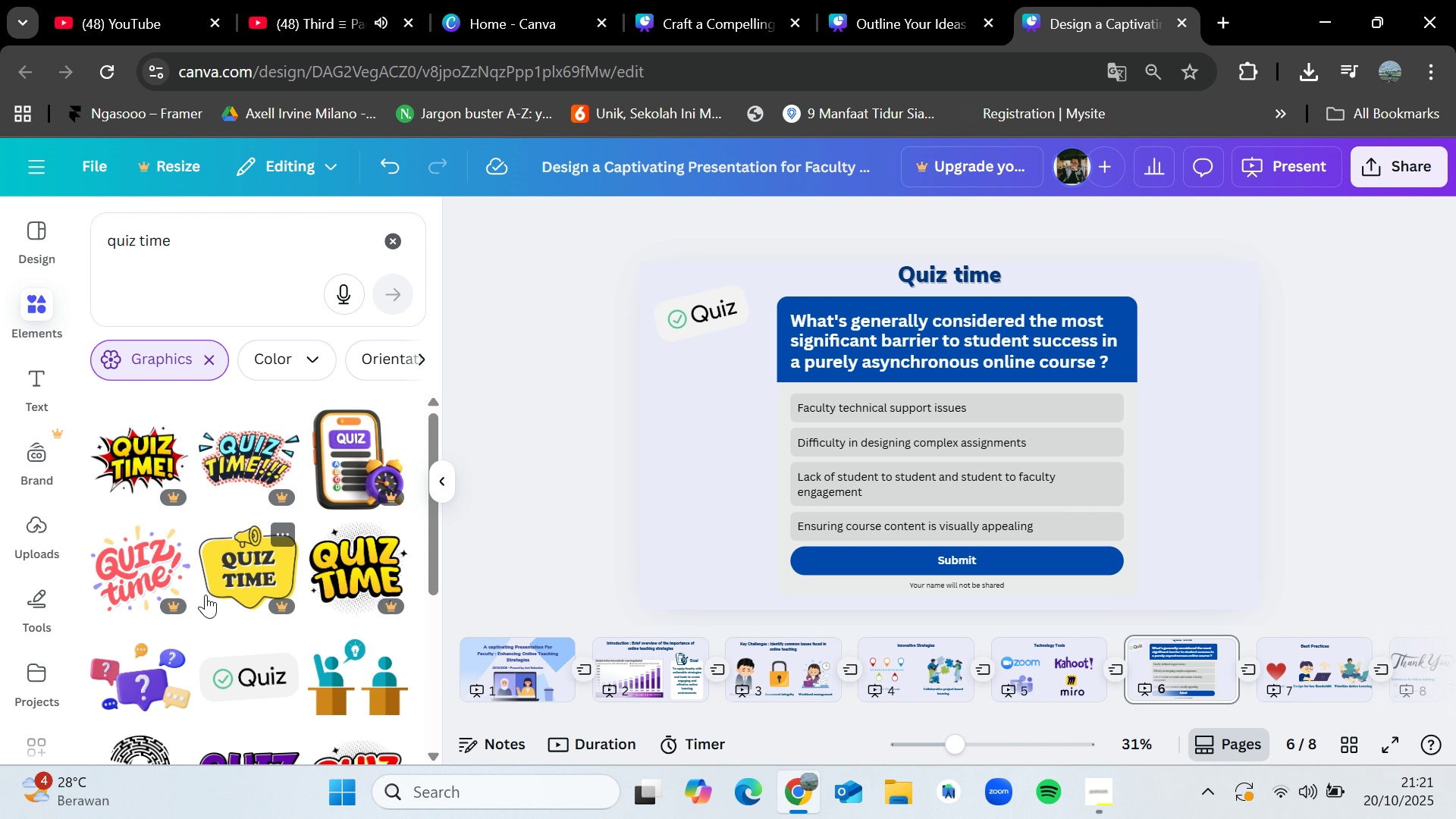 
scroll: coordinate [269, 626], scroll_direction: down, amount: 7.0
 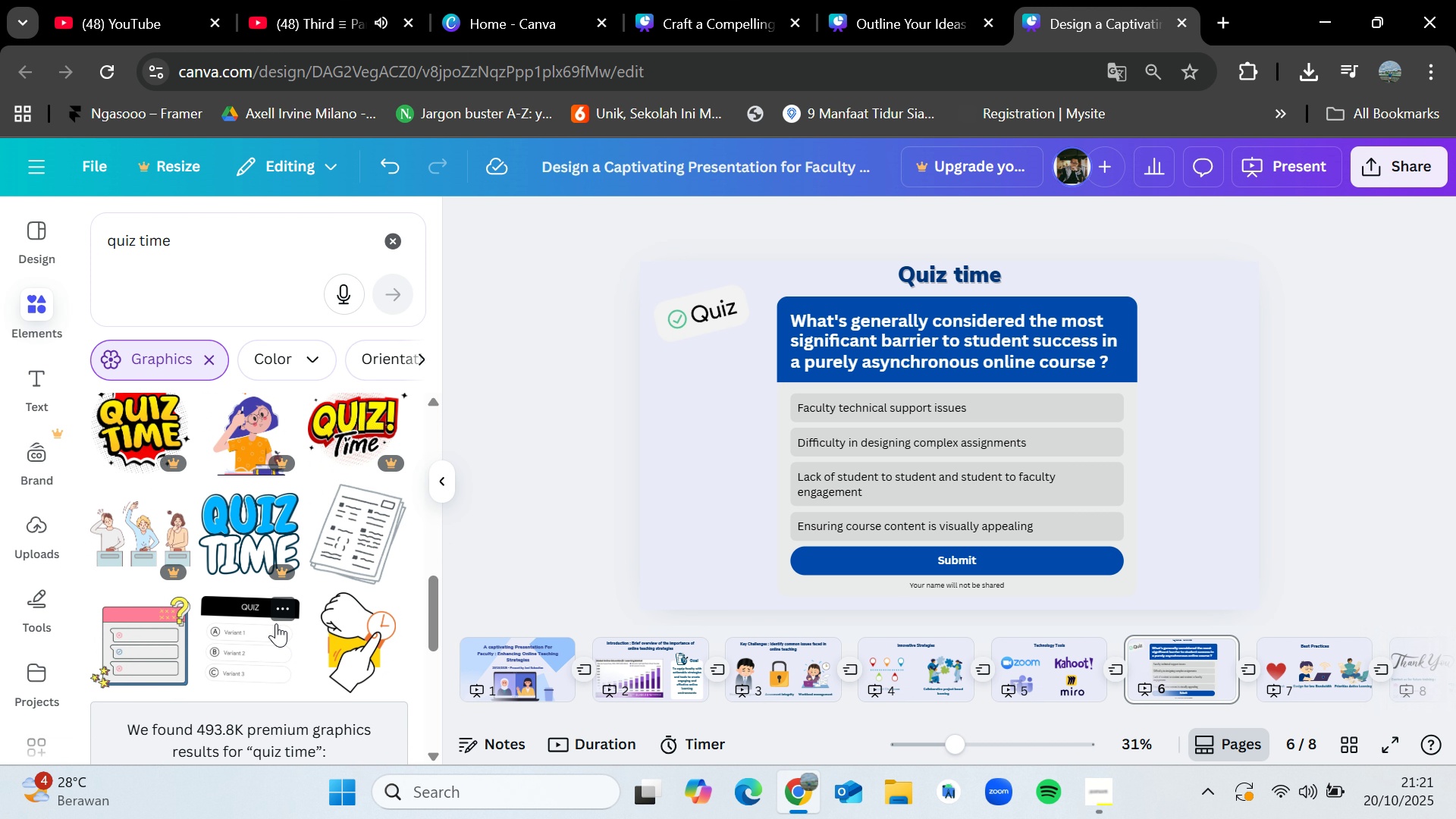 
scroll: coordinate [278, 631], scroll_direction: down, amount: 9.0
 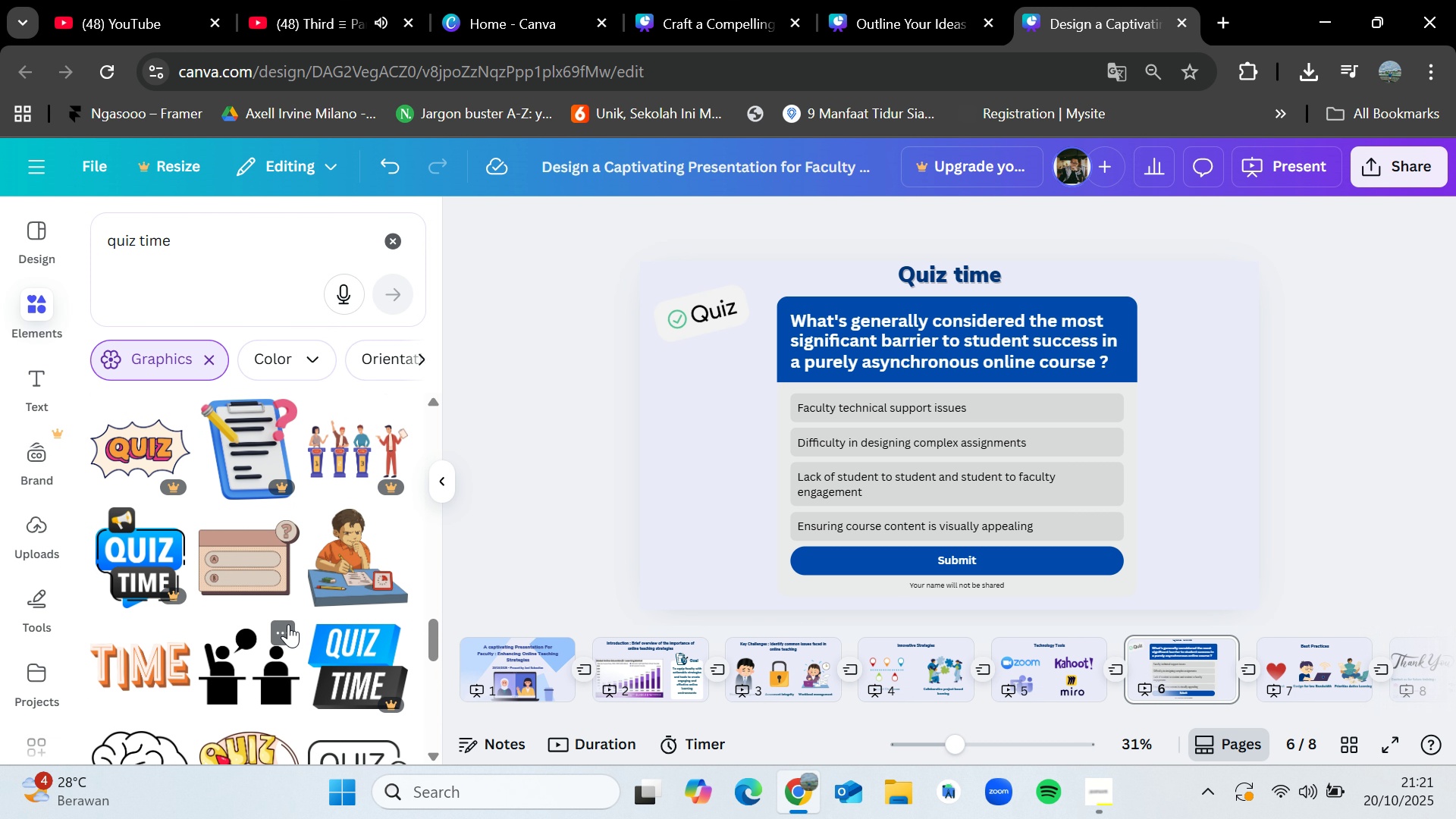 
scroll: coordinate [288, 624], scroll_direction: down, amount: 2.0
 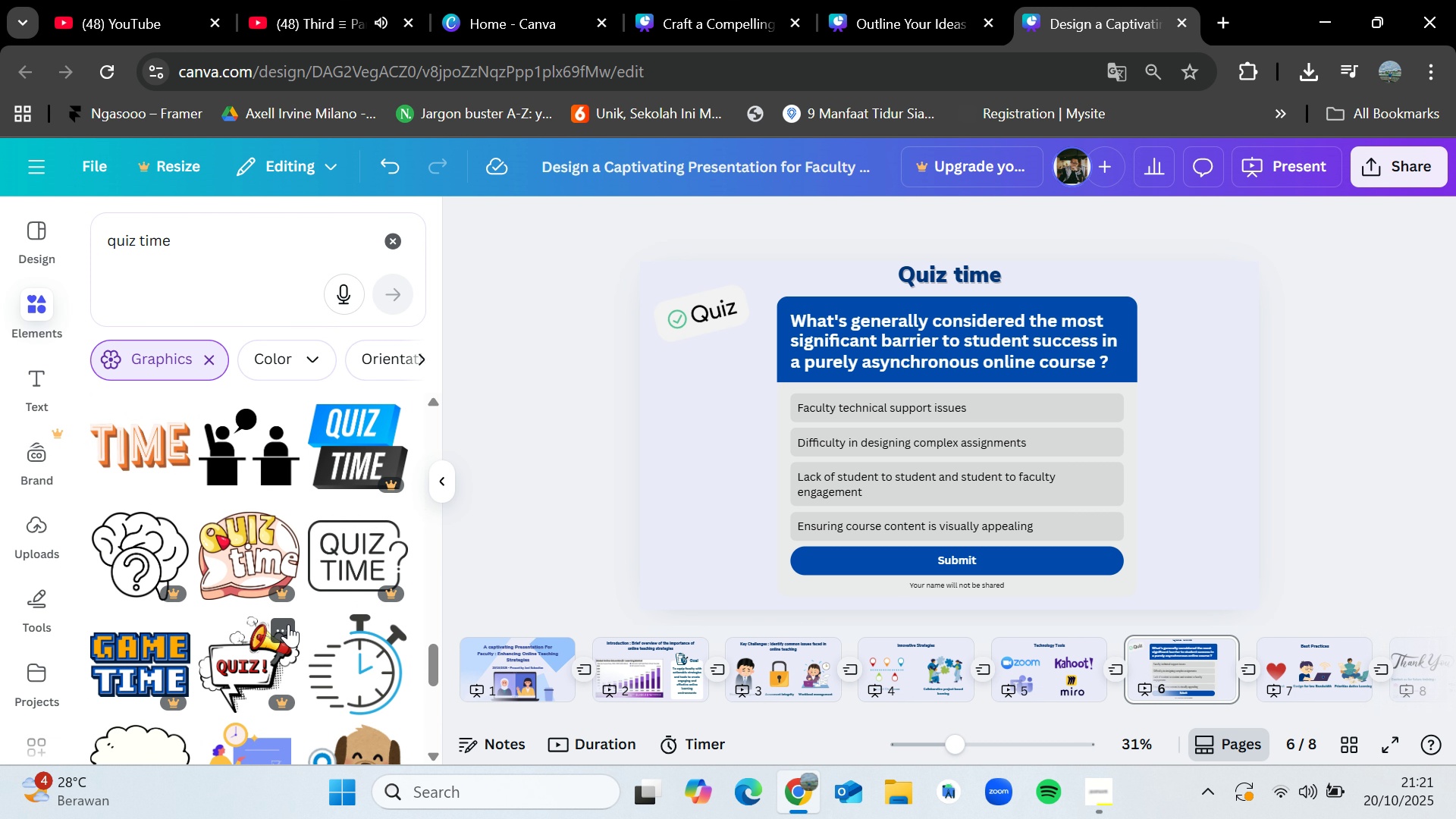 
scroll: coordinate [288, 624], scroll_direction: up, amount: 1.0
 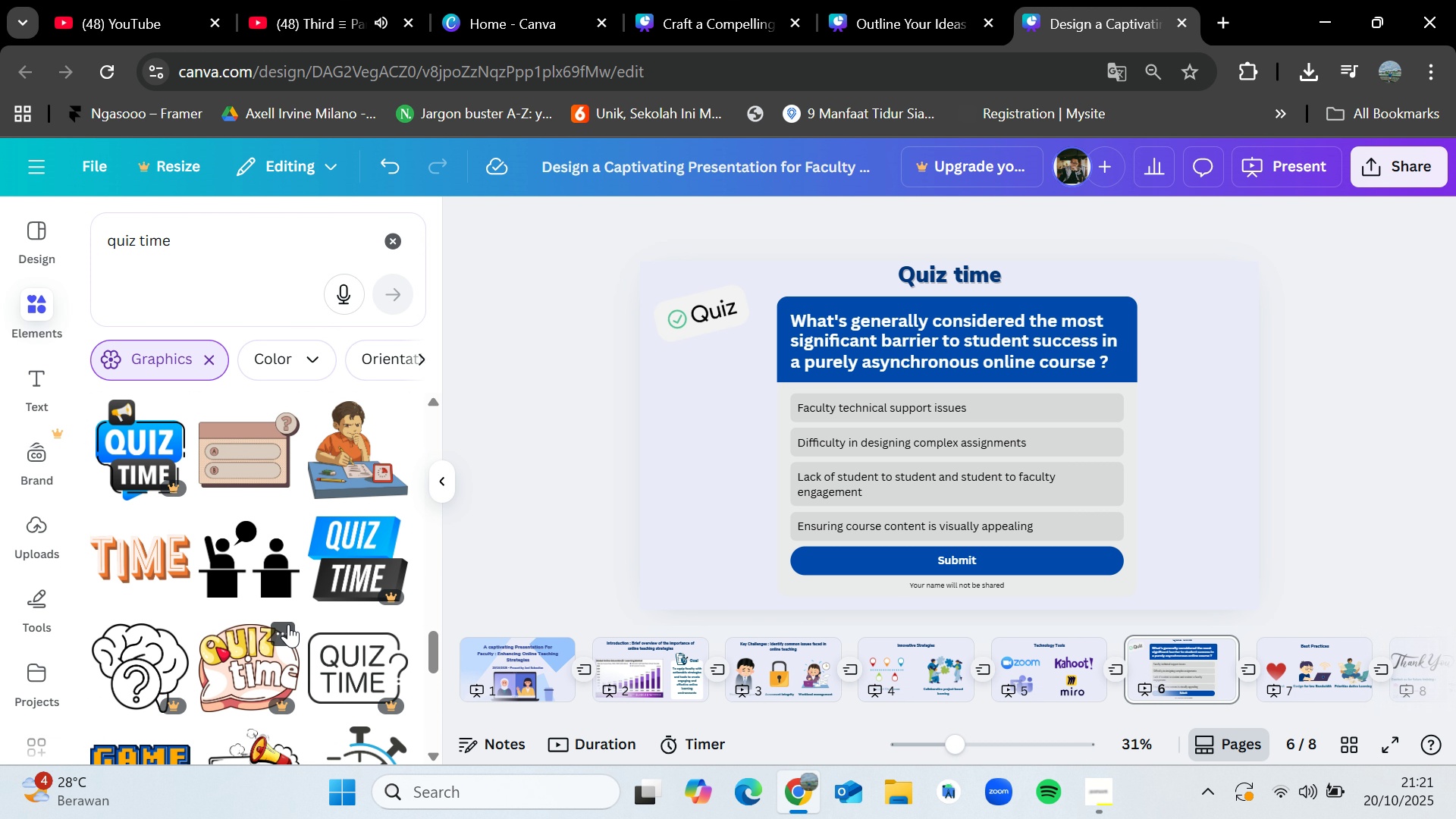 
scroll: coordinate [288, 624], scroll_direction: down, amount: 5.0
 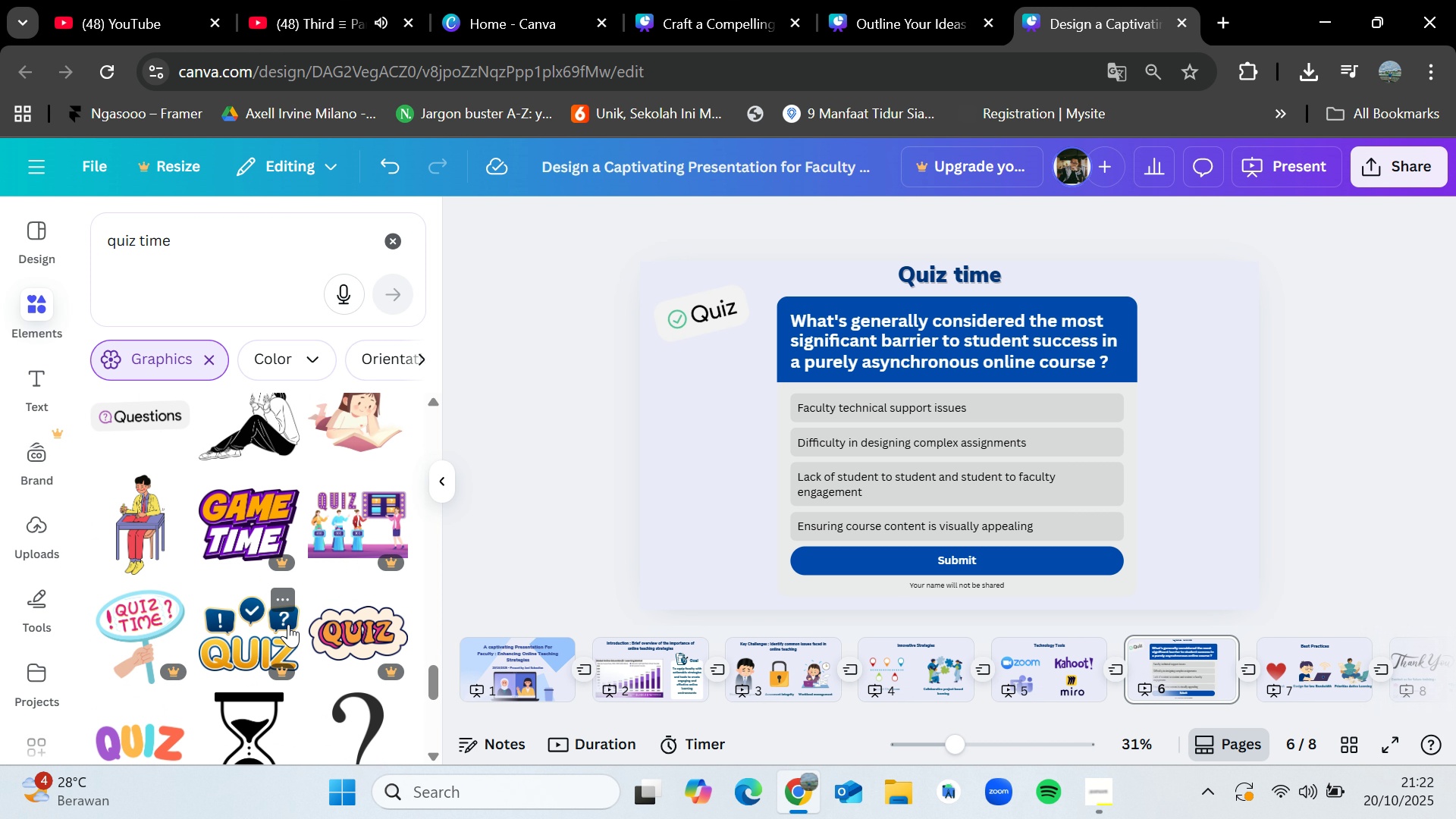 
scroll: coordinate [328, 588], scroll_direction: down, amount: 7.0
 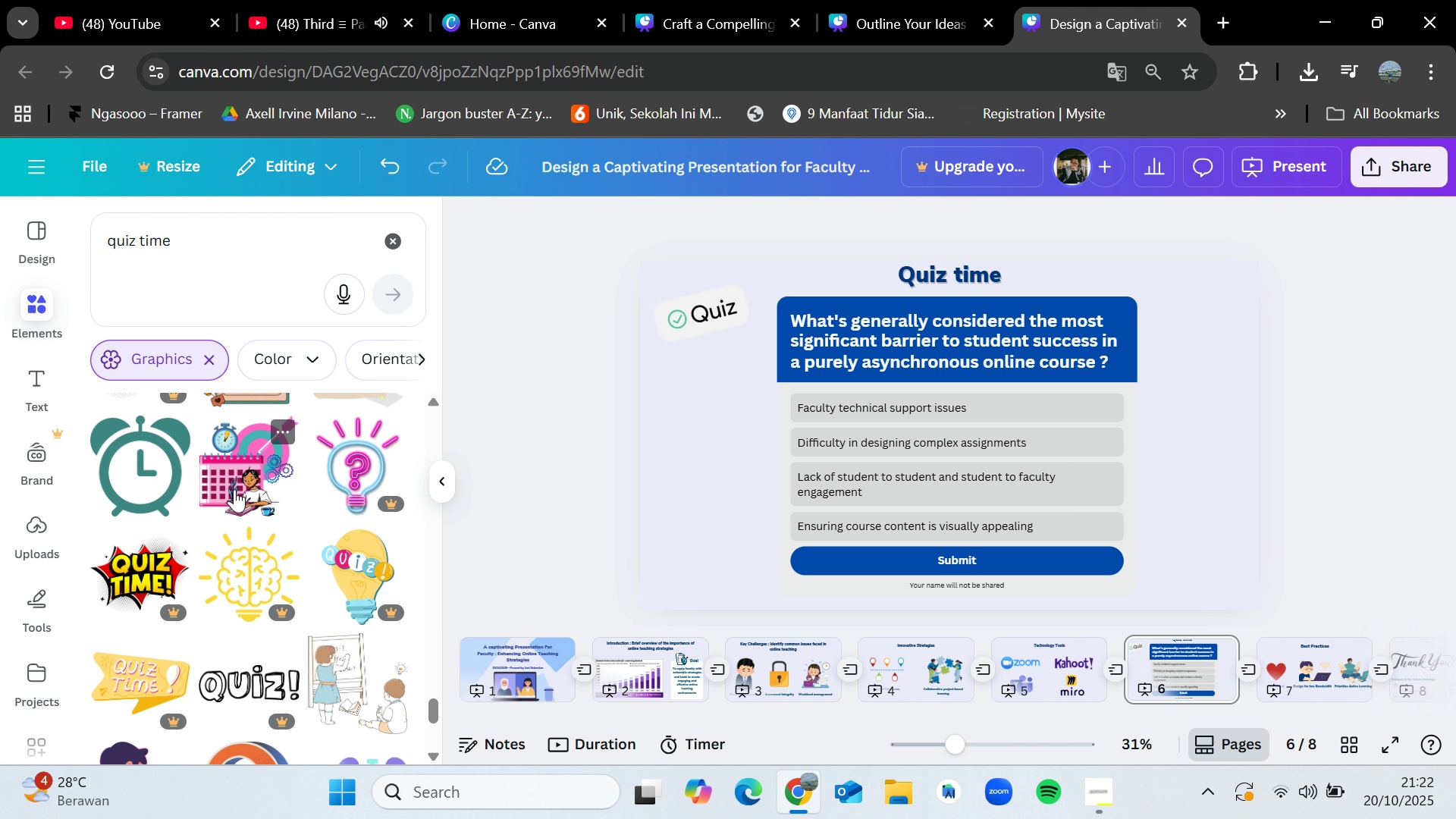 
wait(5.45)
 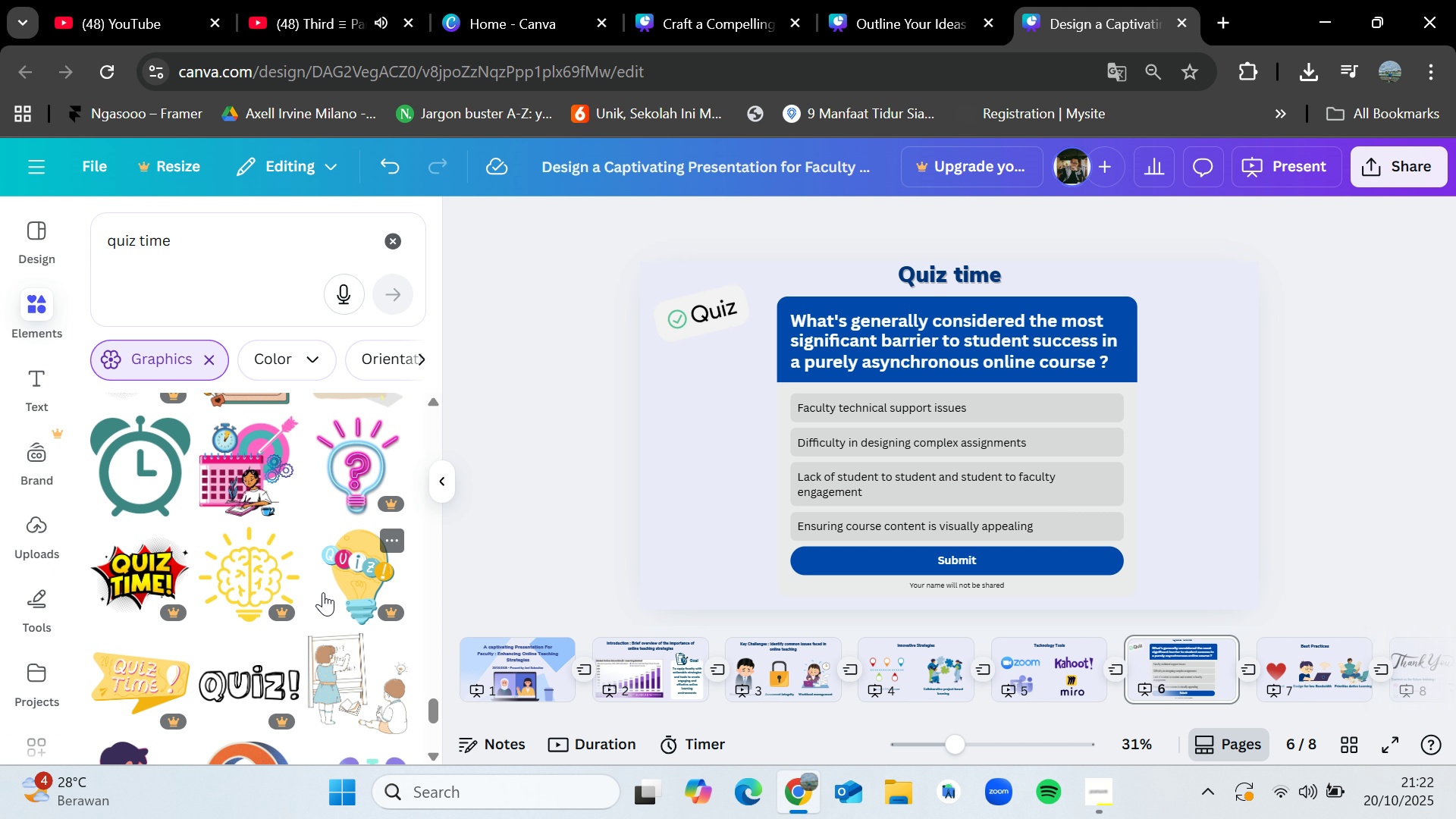 
left_click_drag(start_coordinate=[234, 489], to_coordinate=[649, 480])
 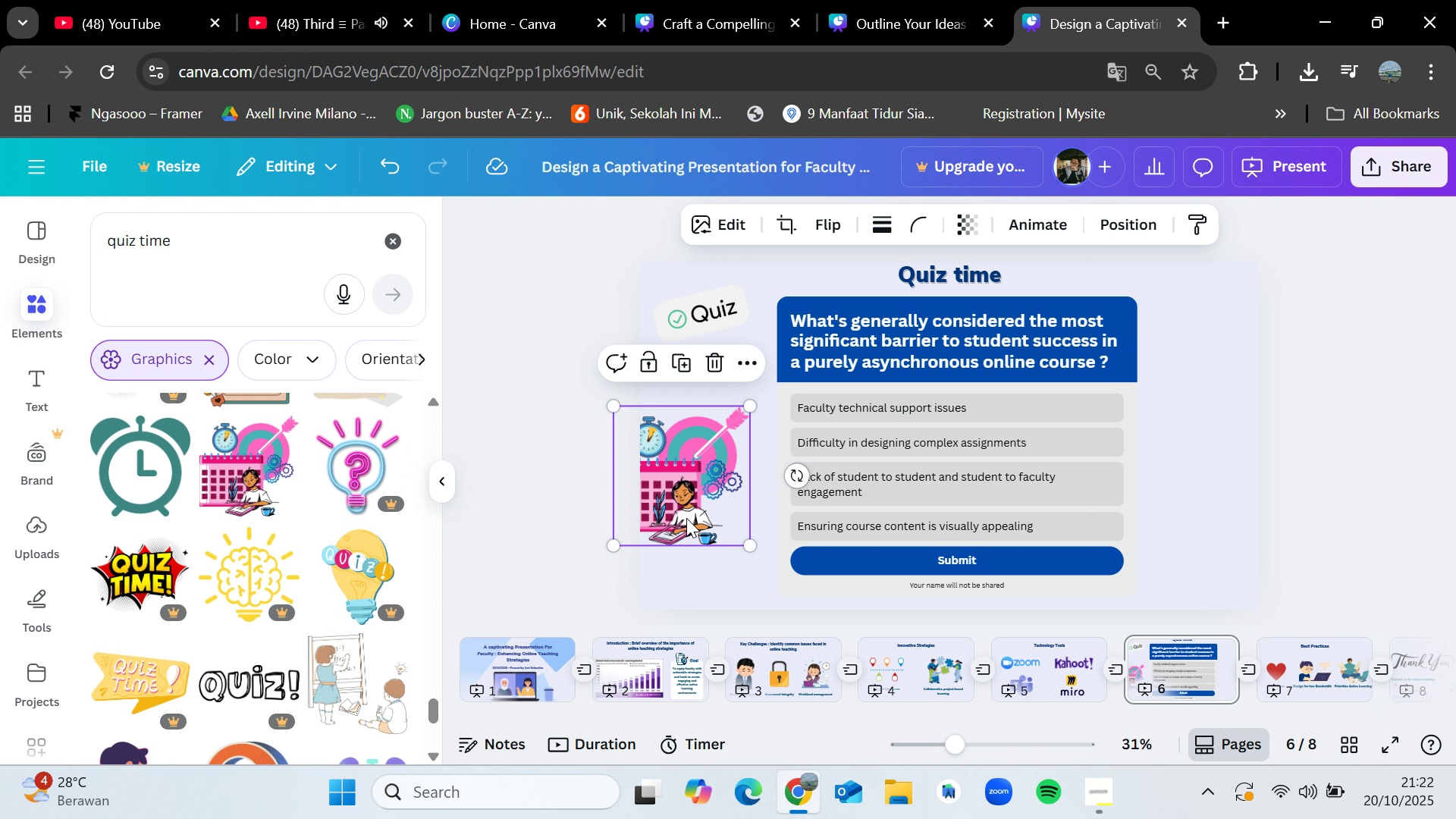 
left_click_drag(start_coordinate=[679, 509], to_coordinate=[722, 513])
 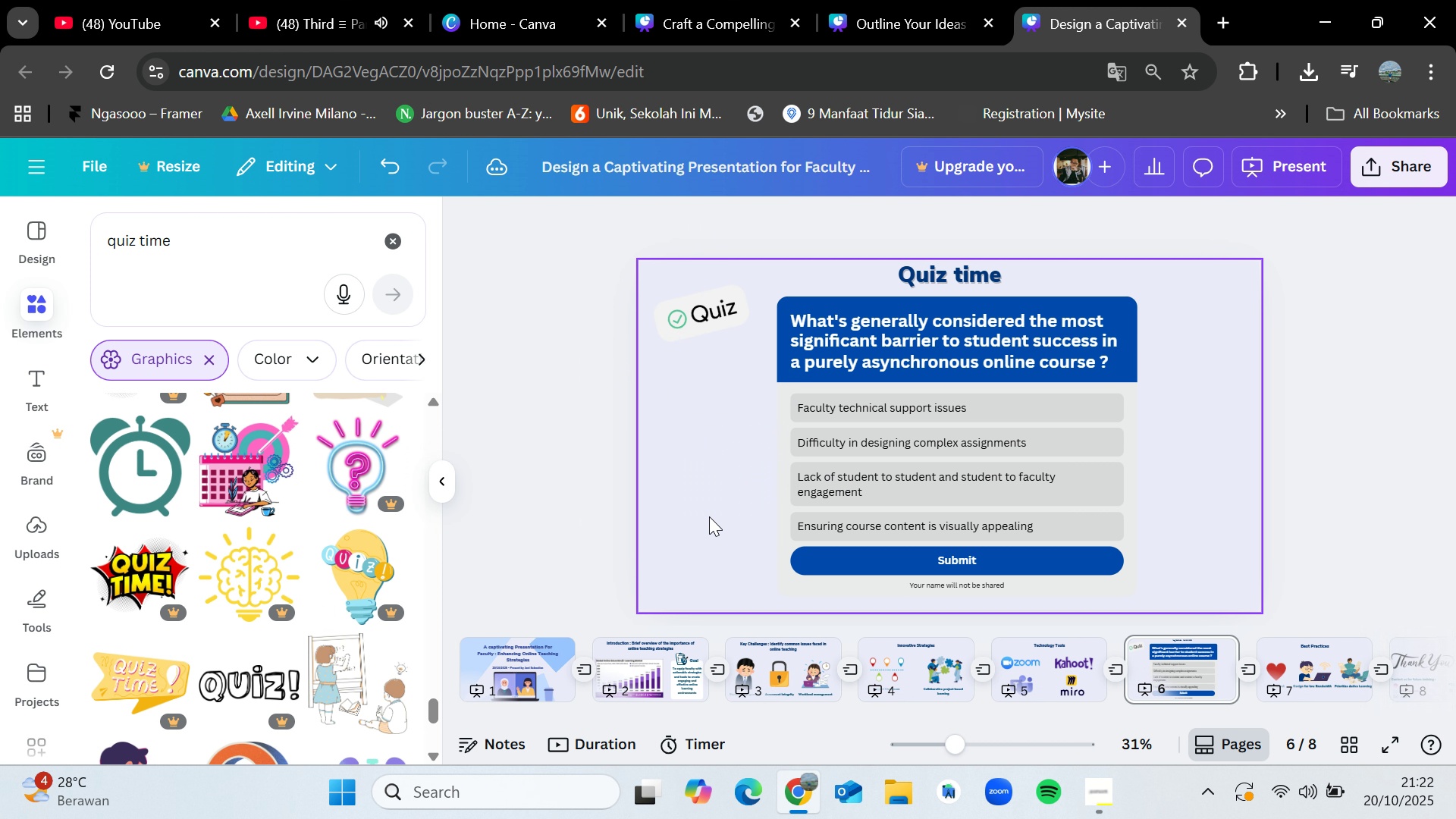 
key(Delete)
 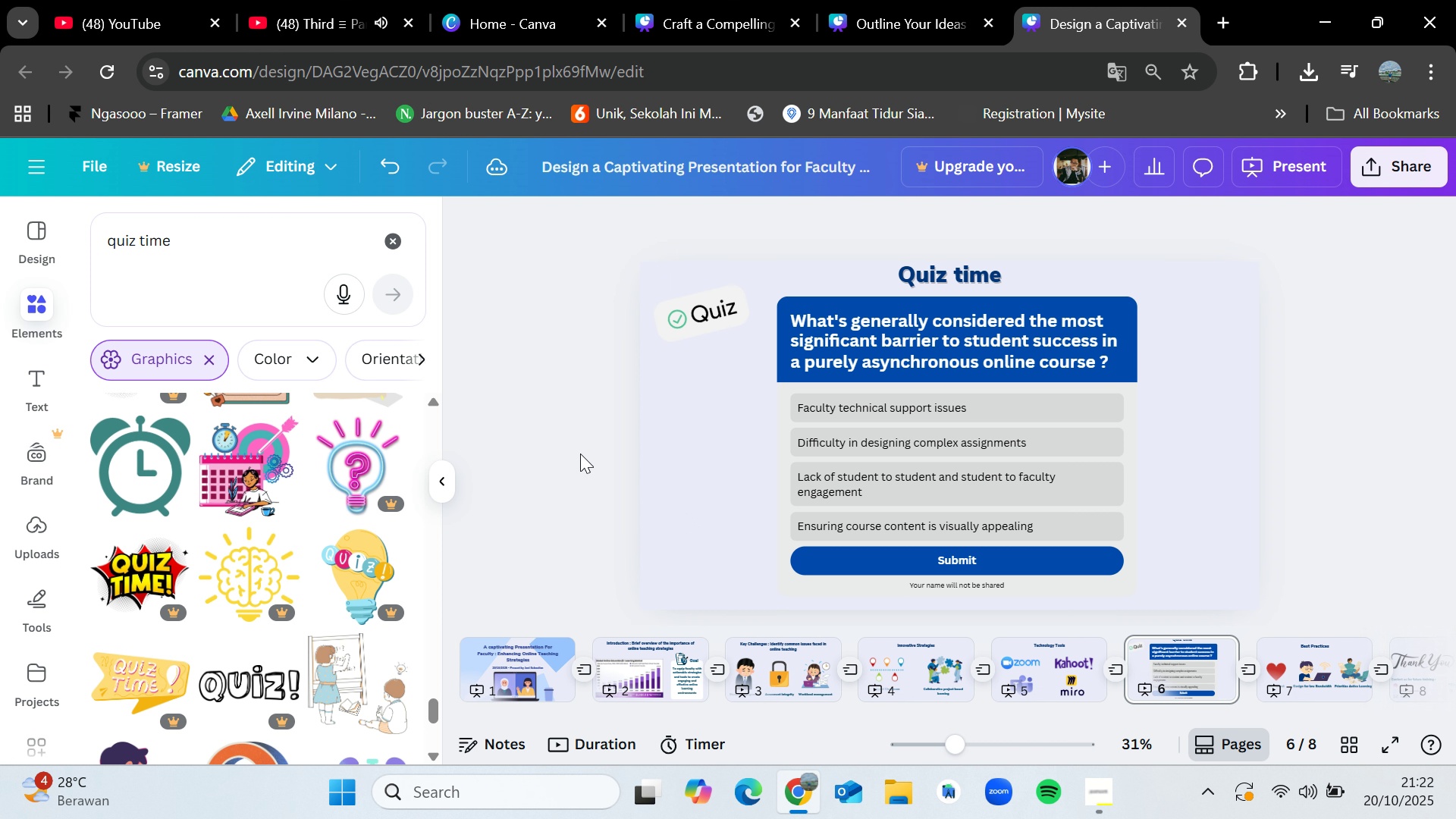 
scroll: coordinate [607, 516], scroll_direction: down, amount: 5.0
 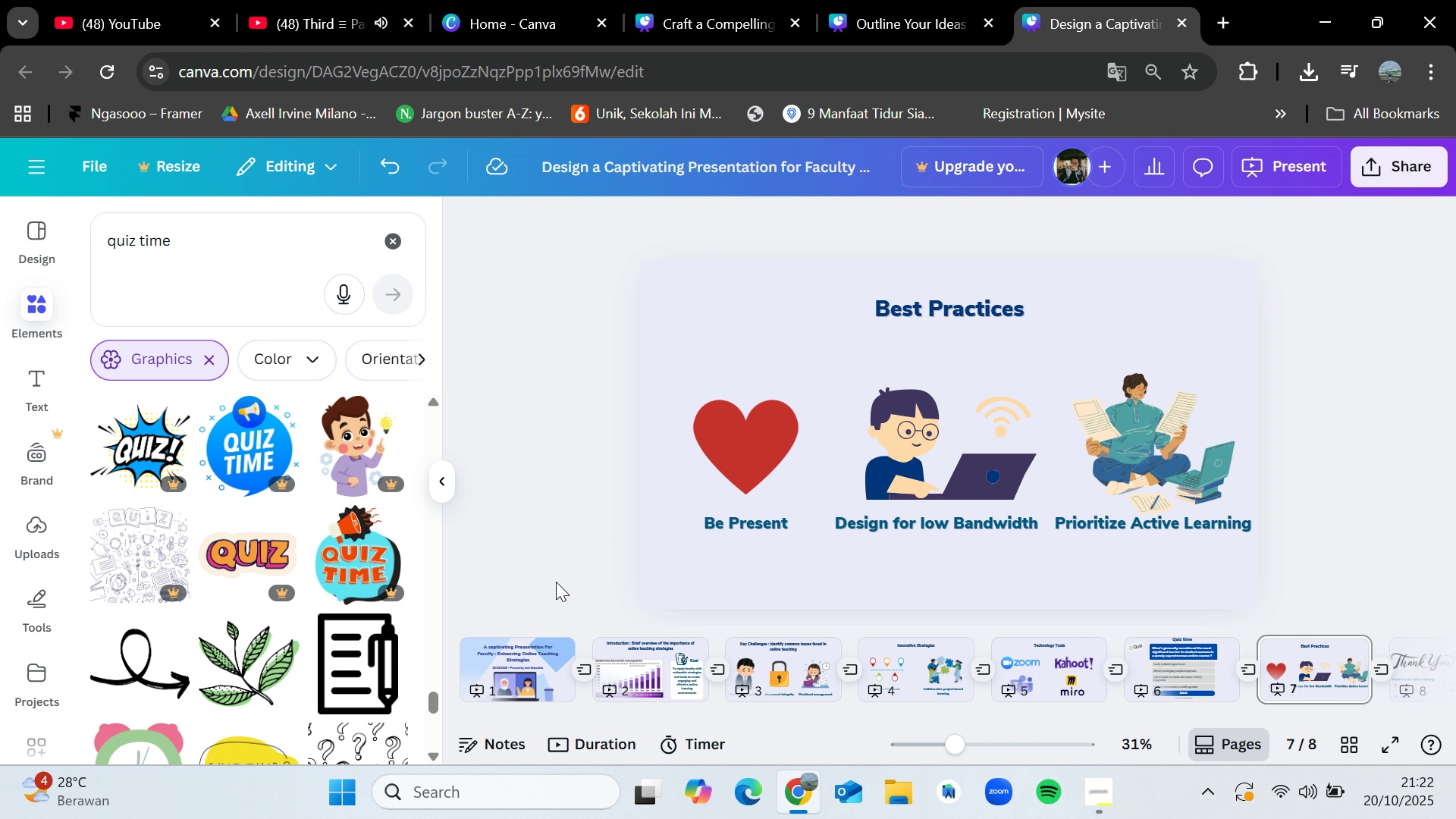 
left_click([526, 666])
 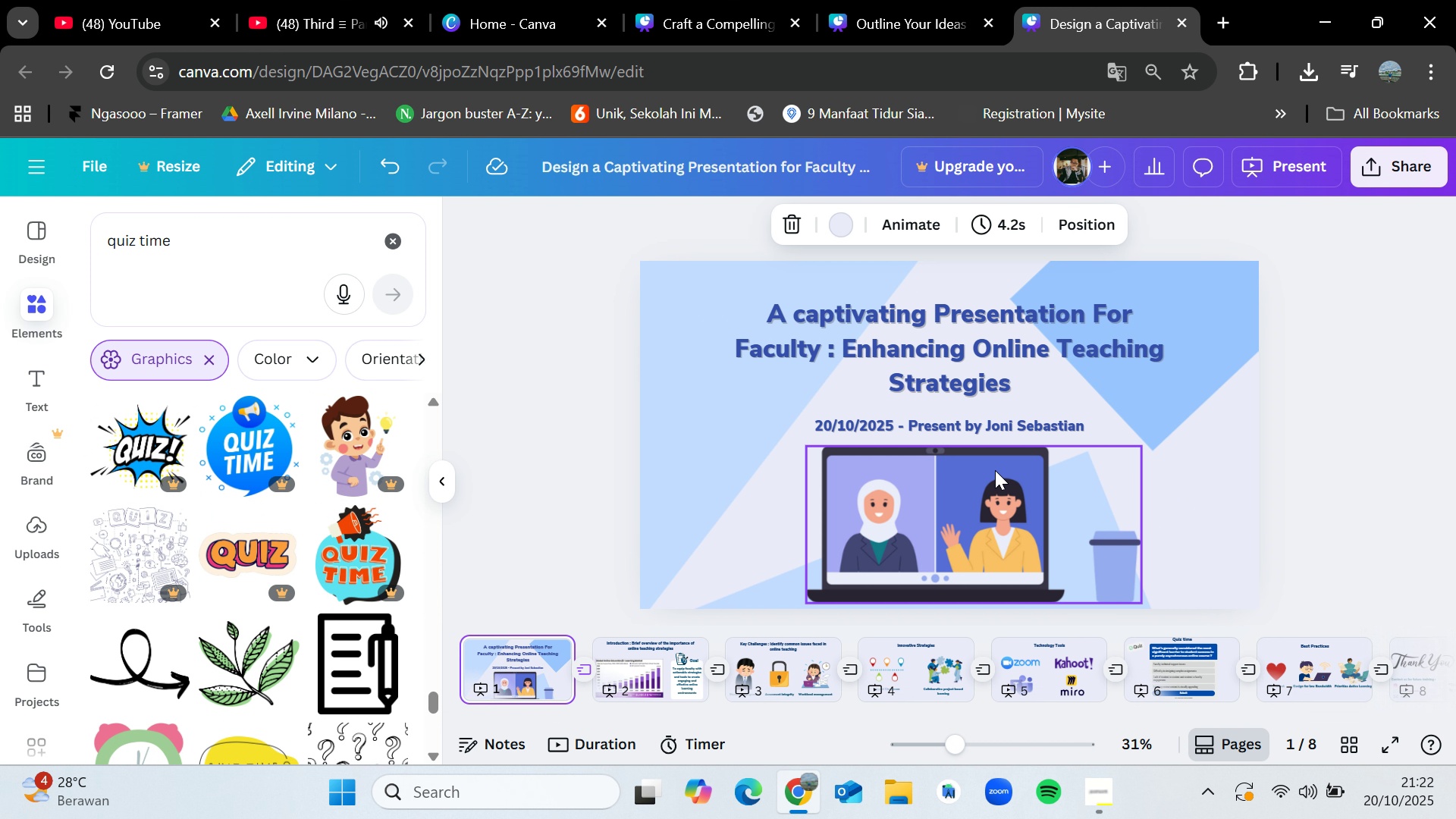 
left_click([1372, 382])
 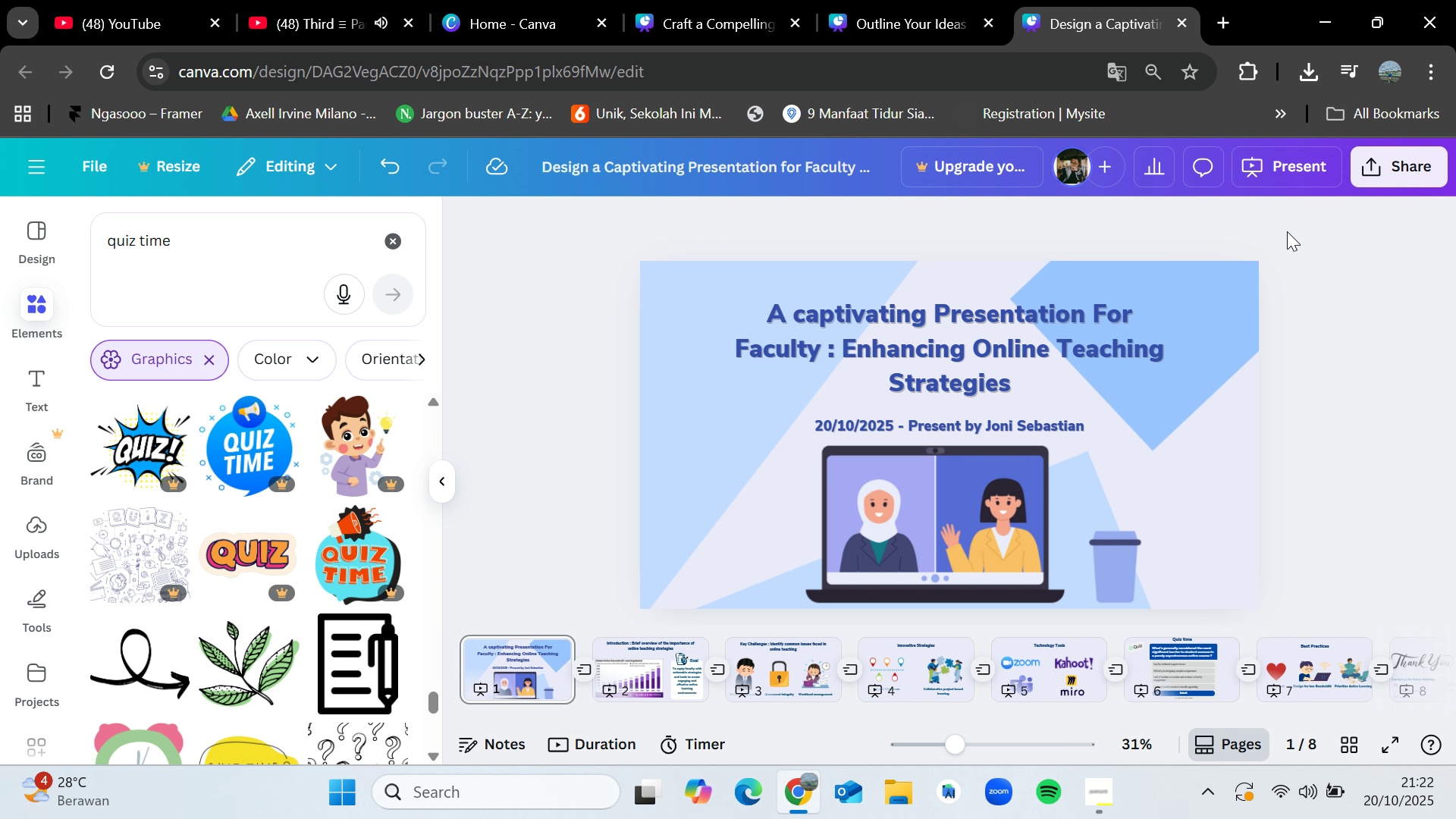 
left_click([1392, 163])
 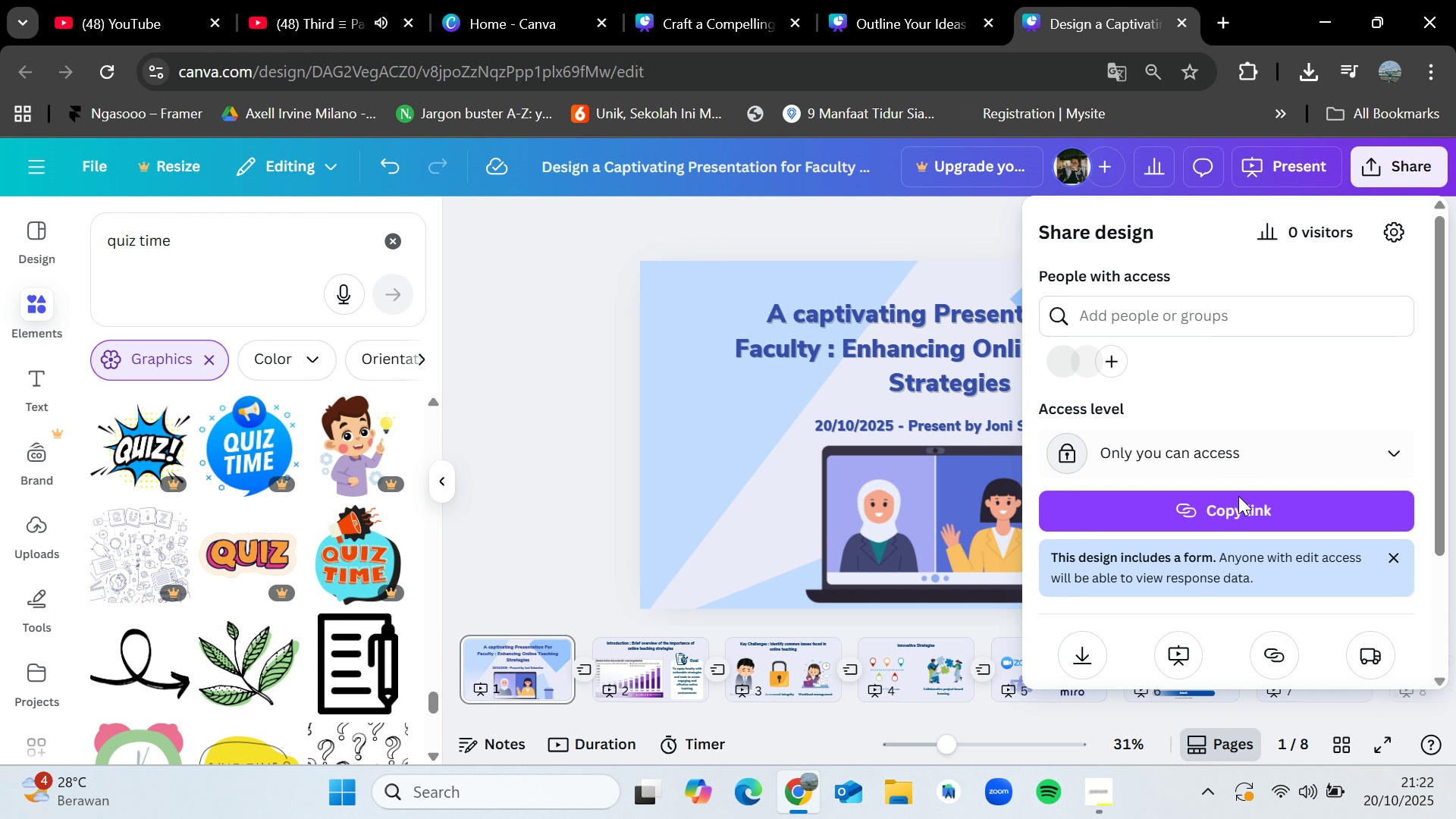 
scroll: coordinate [1245, 542], scroll_direction: down, amount: 2.0
 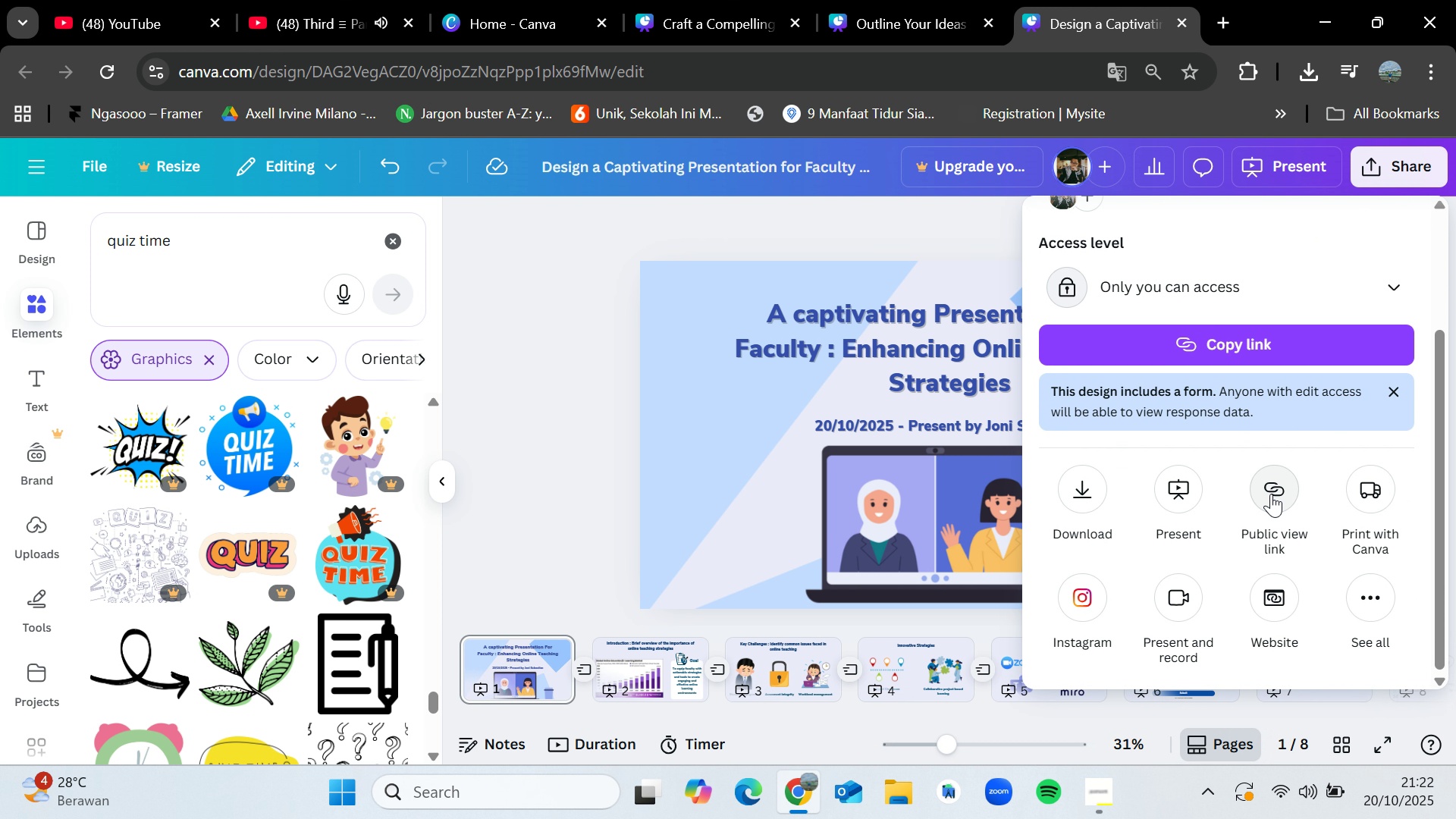 
left_click([1271, 492])
 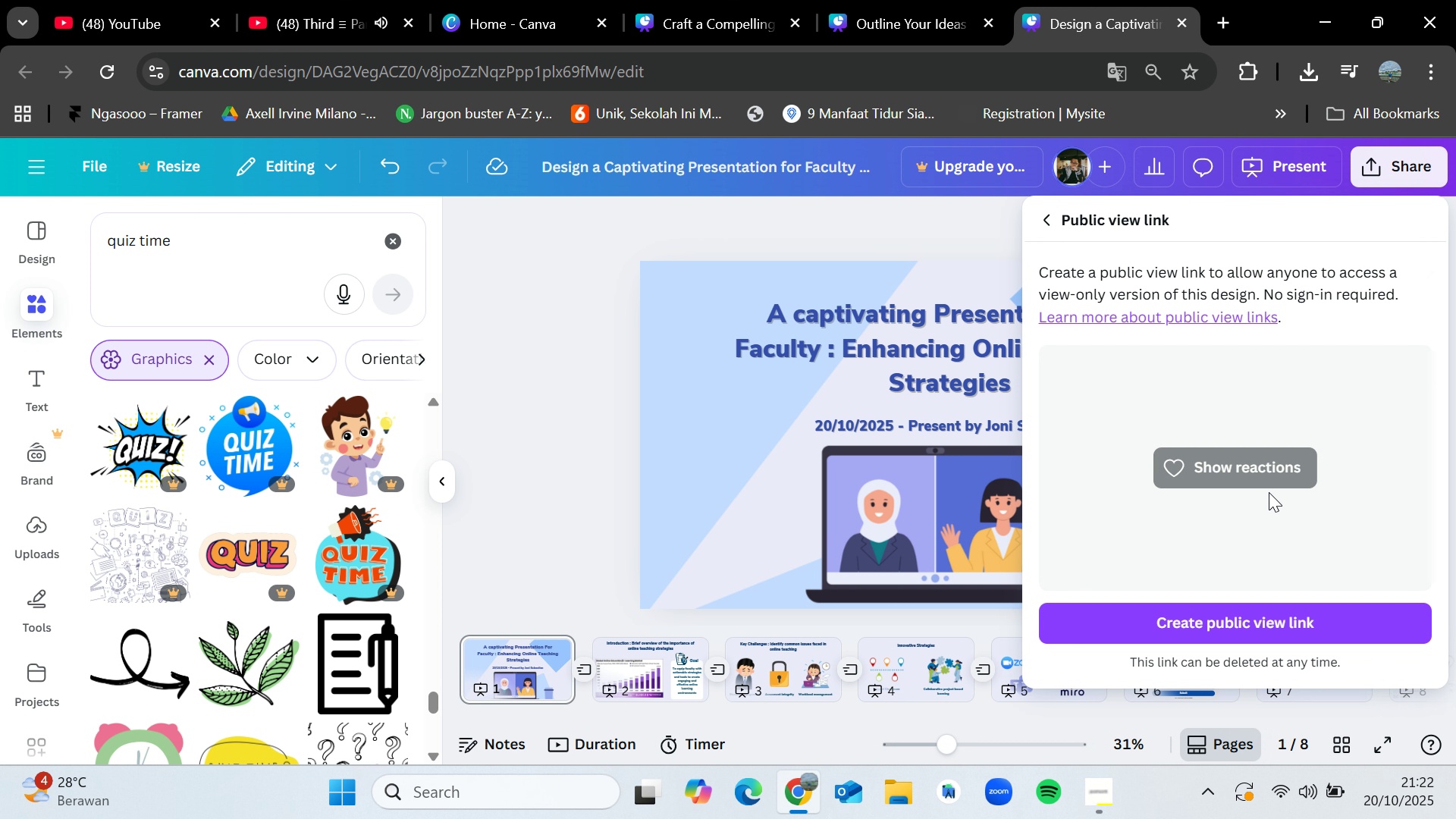 
scroll: coordinate [1269, 492], scroll_direction: down, amount: 2.0
 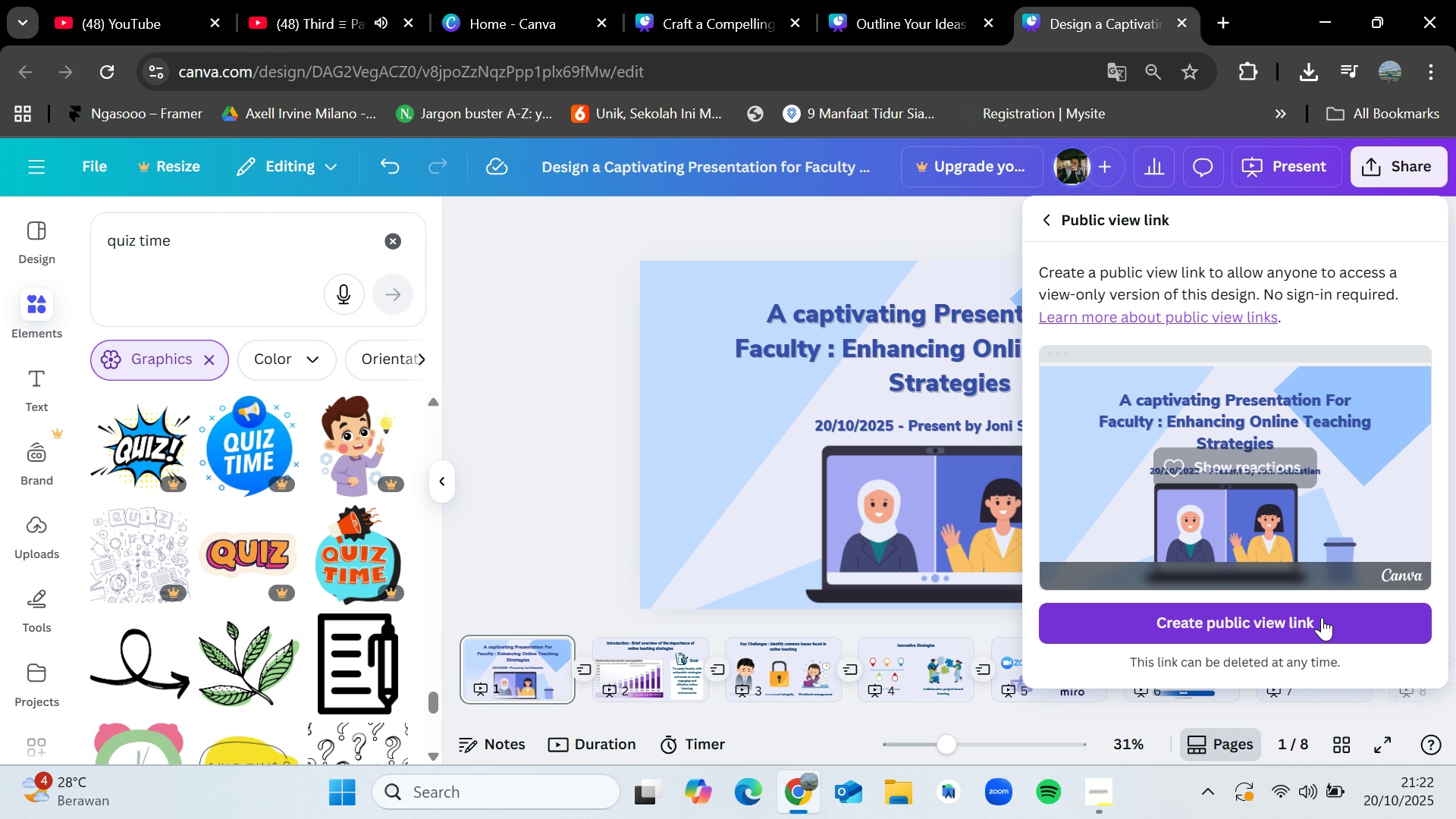 
left_click([1322, 617])
 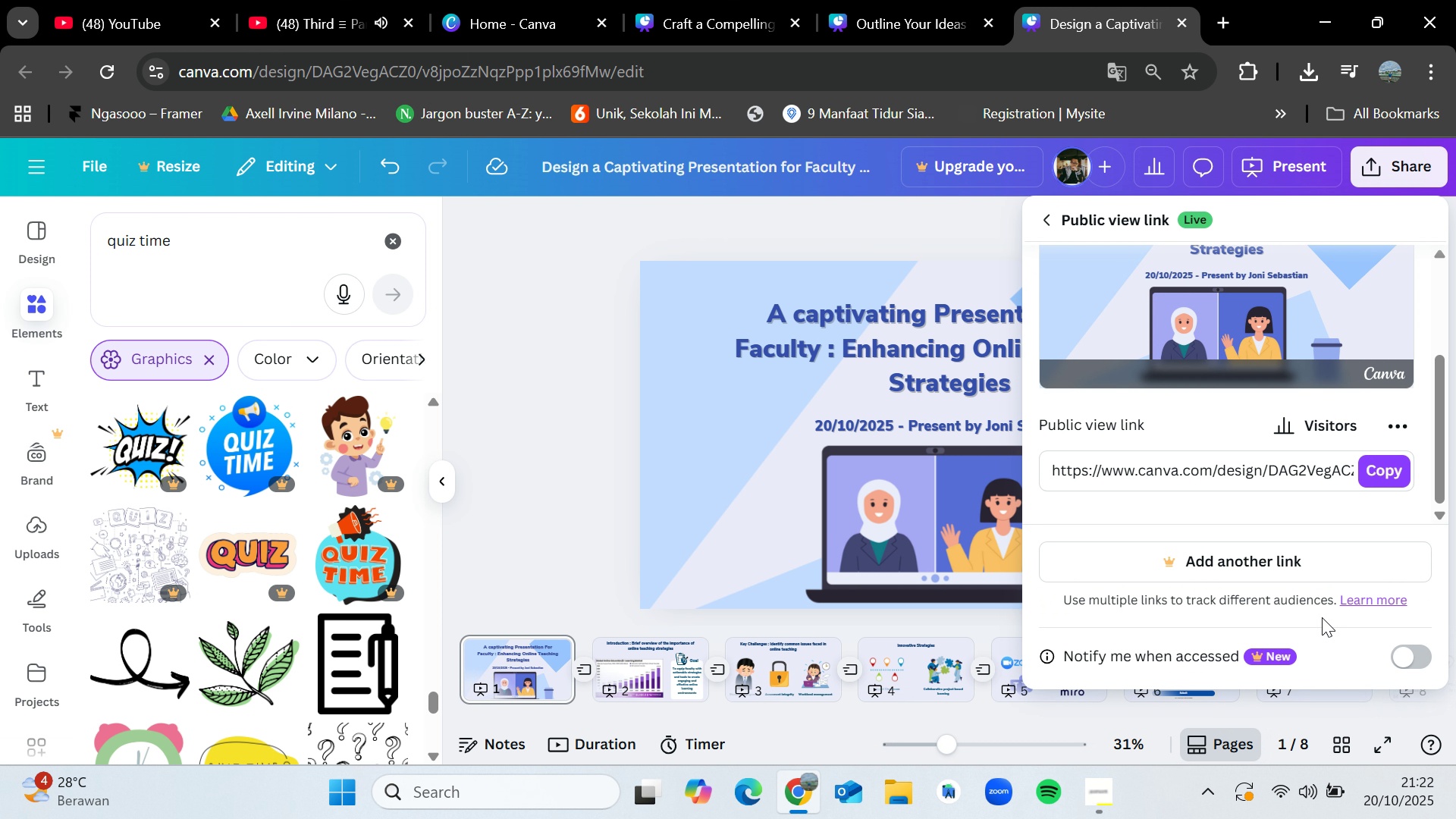 
left_click([1398, 478])
 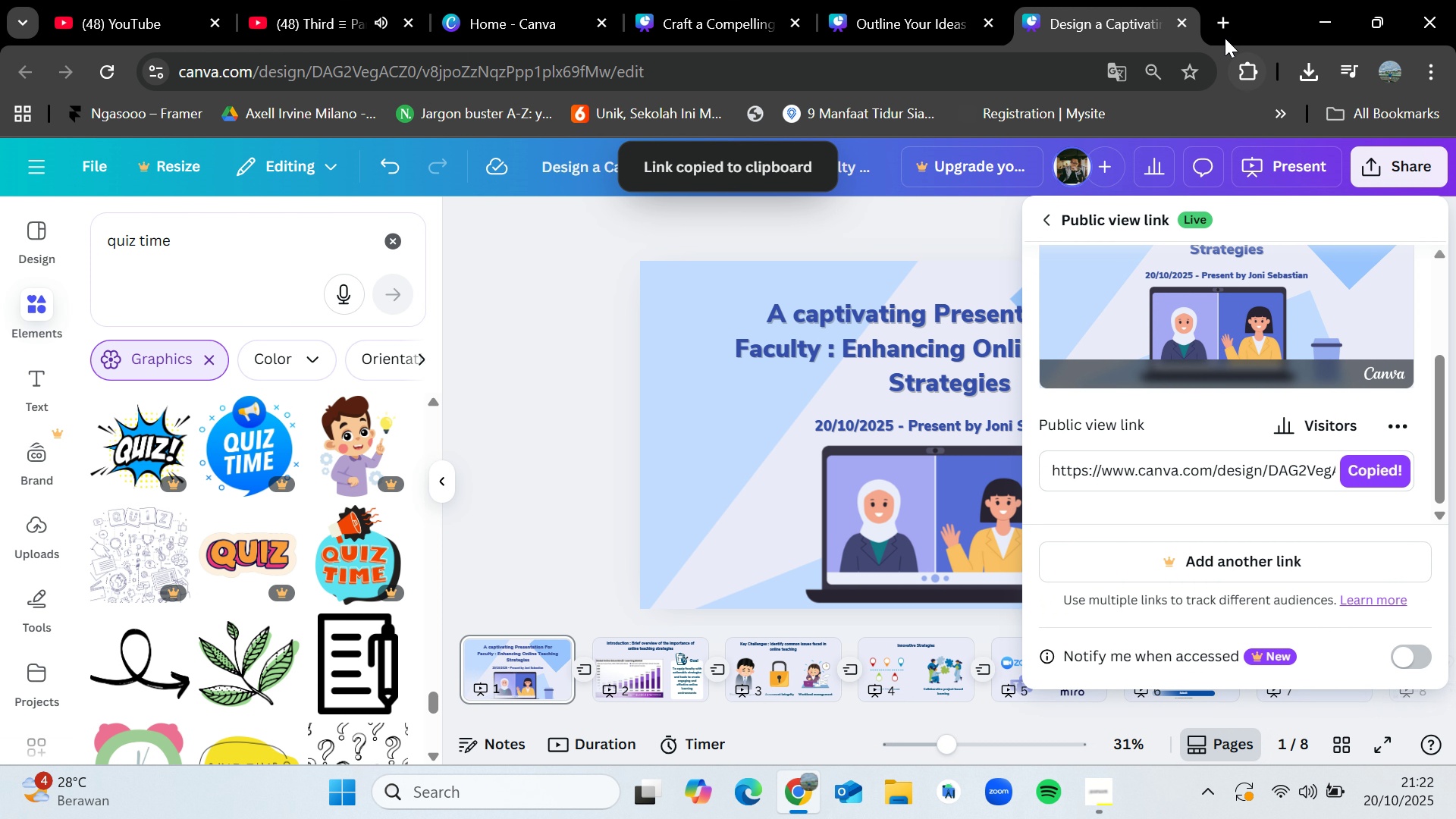 
left_click([1225, 23])
 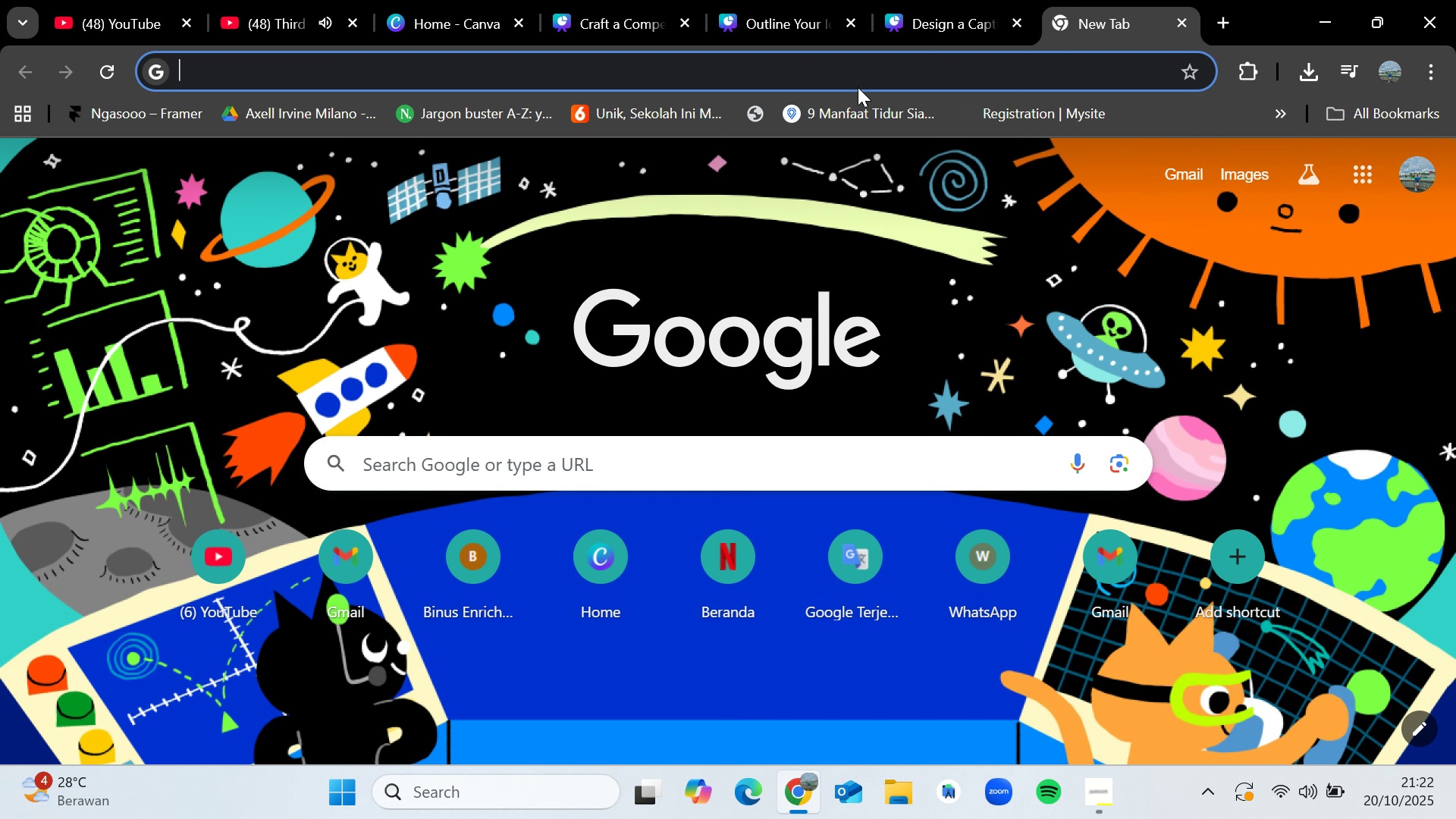 
key(Control+V)
 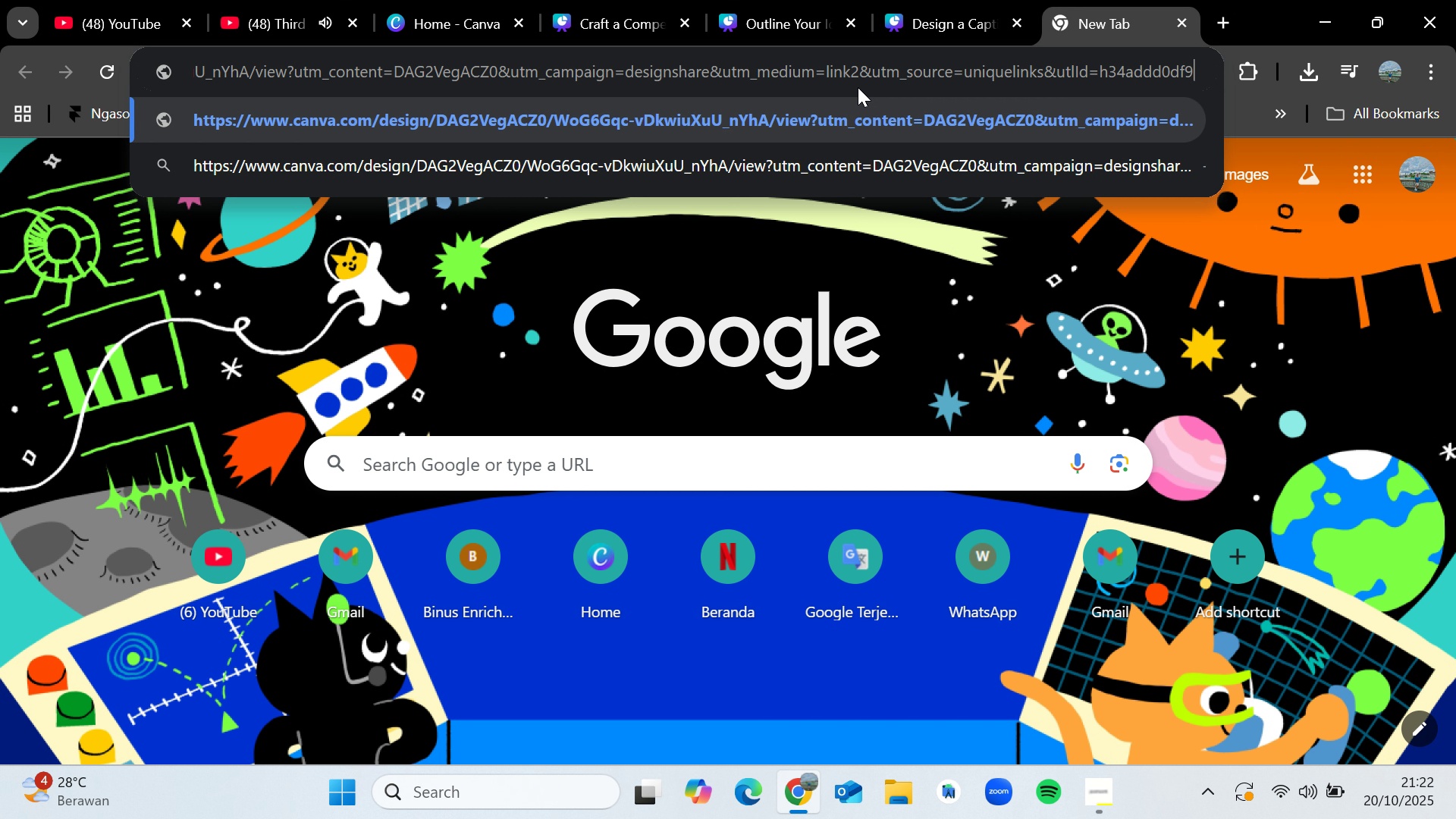 
key(Enter)
 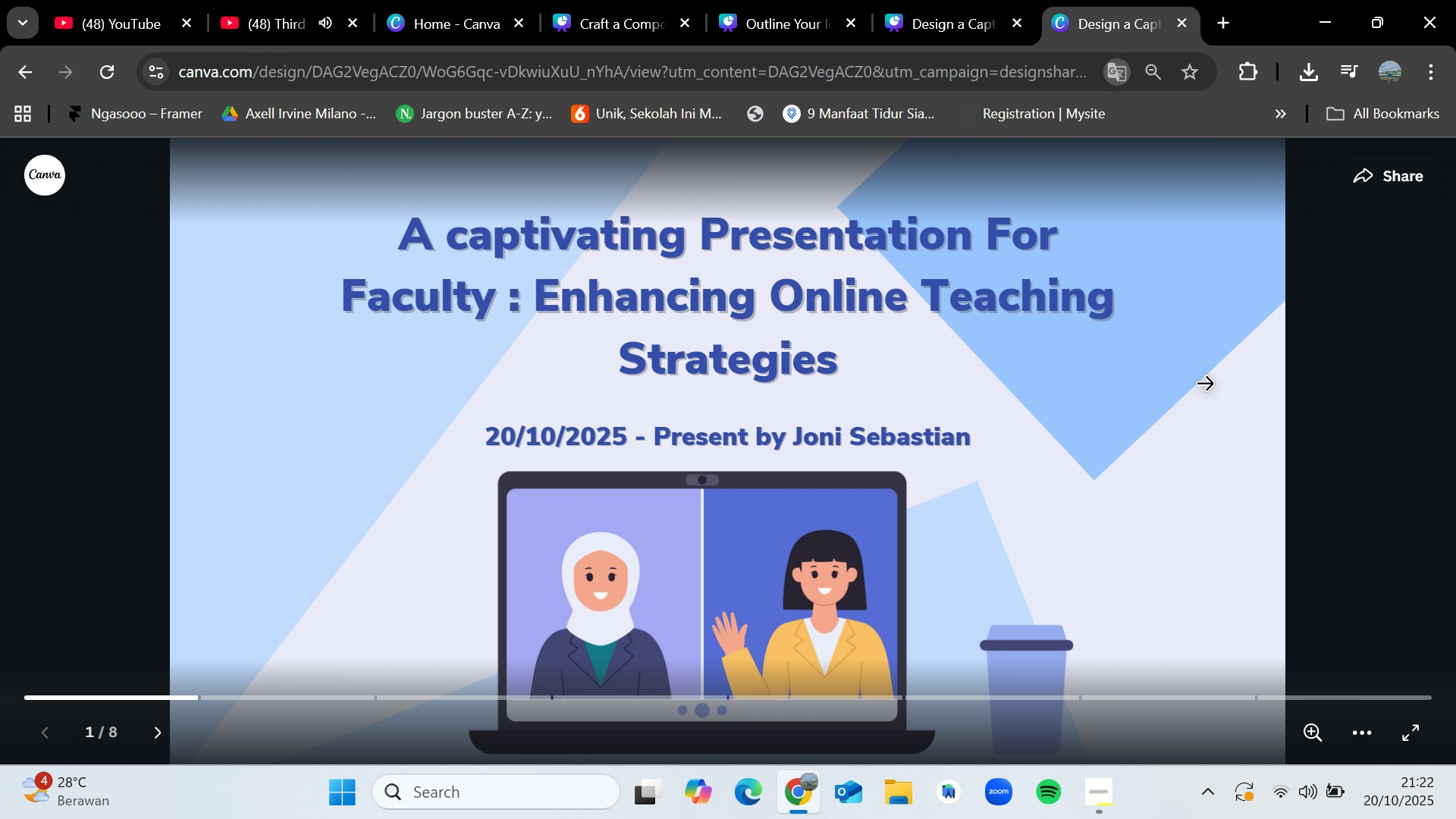 
wait(5.1)
 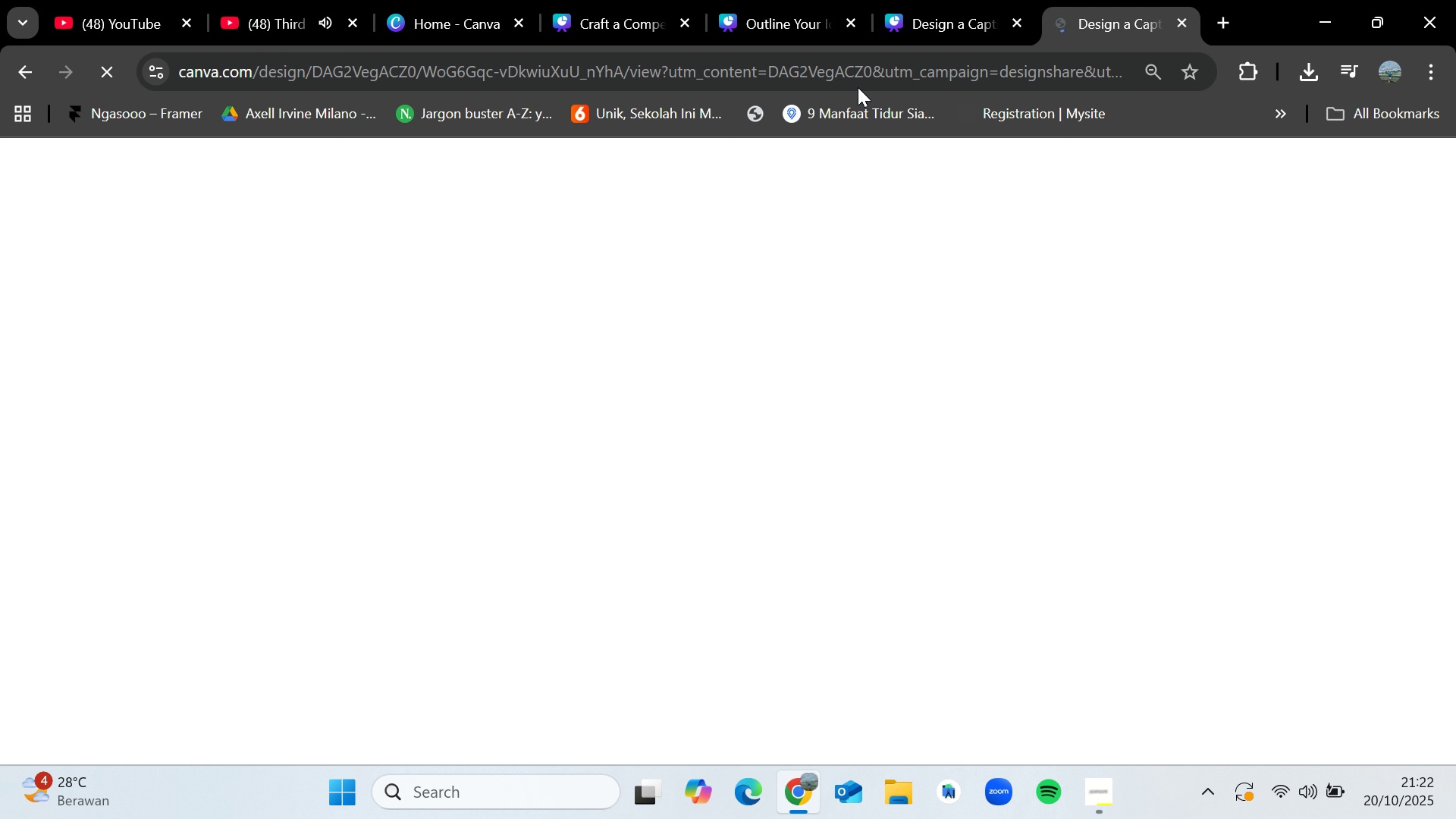 
left_click([1366, 548])
 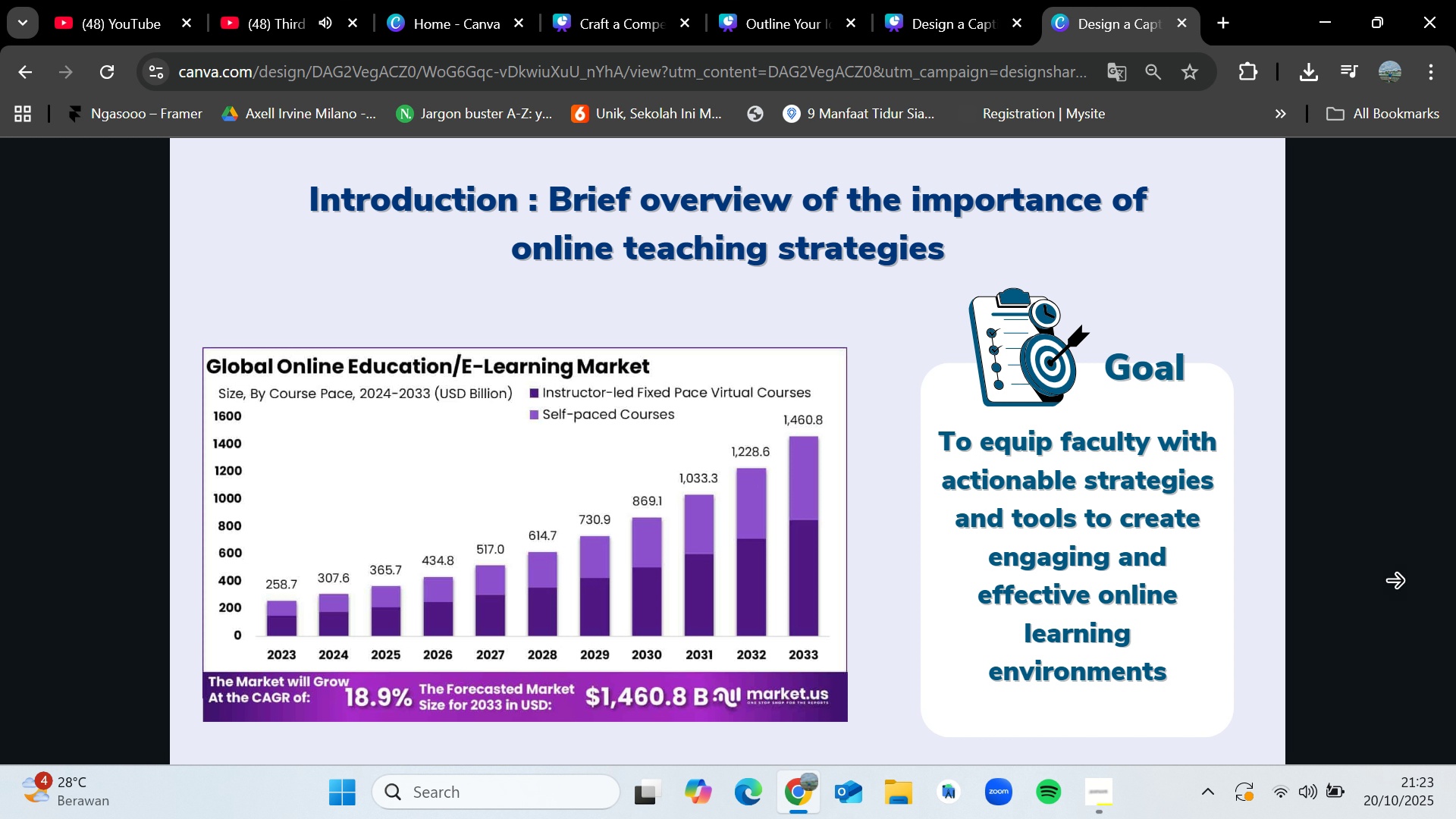 
left_click([1332, 550])
 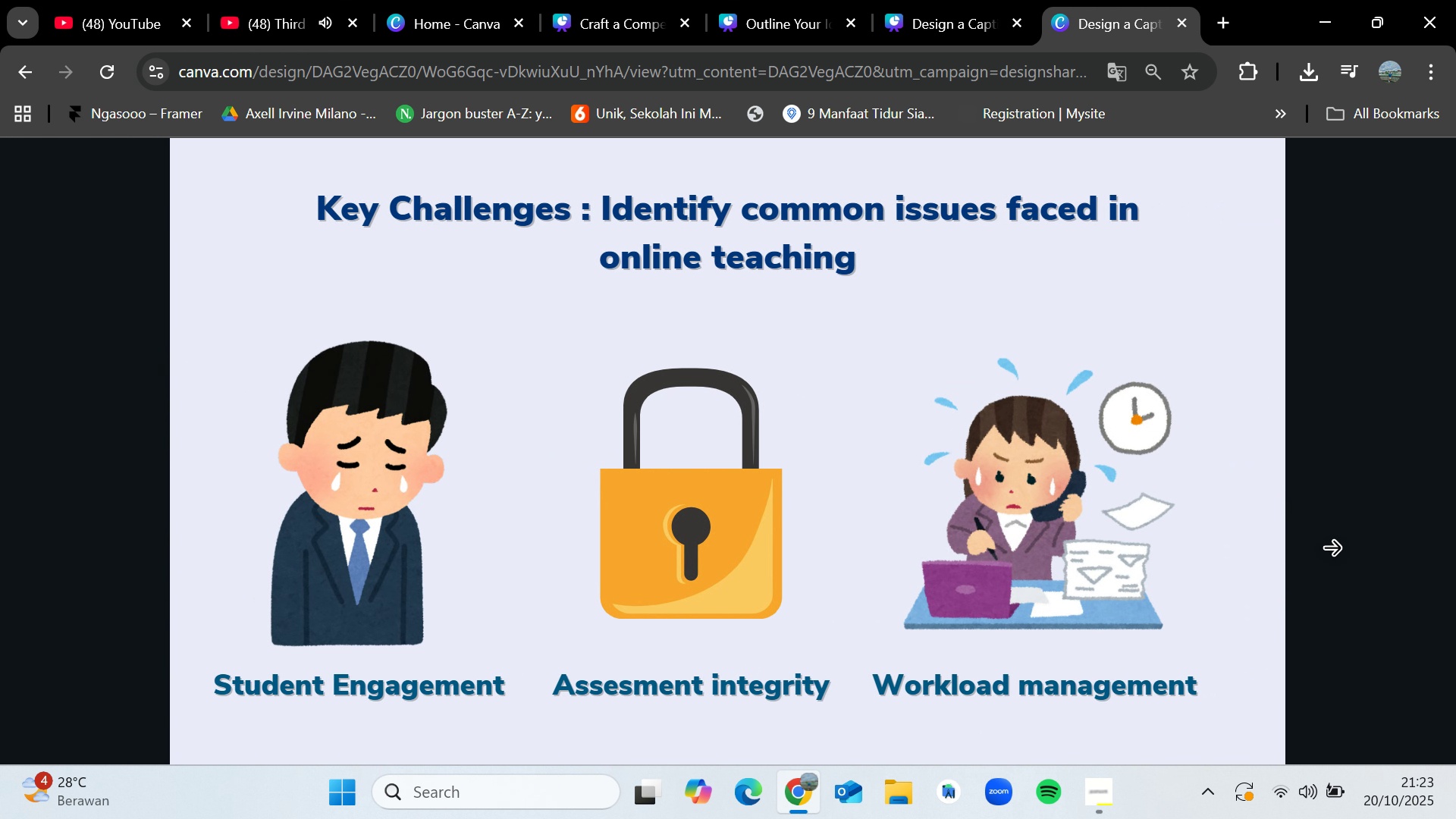 
left_click([1332, 550])
 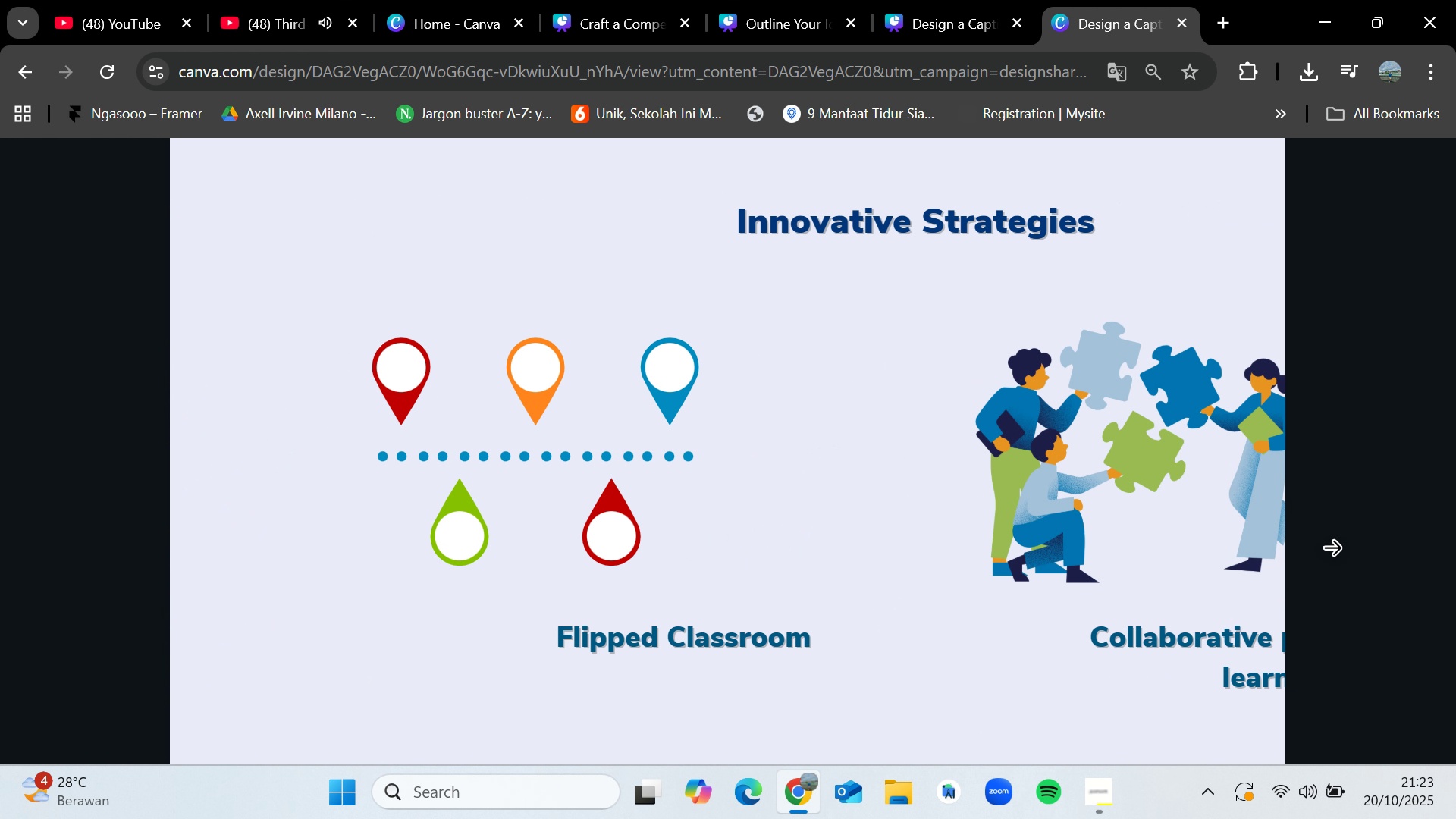 
left_click([1332, 550])
 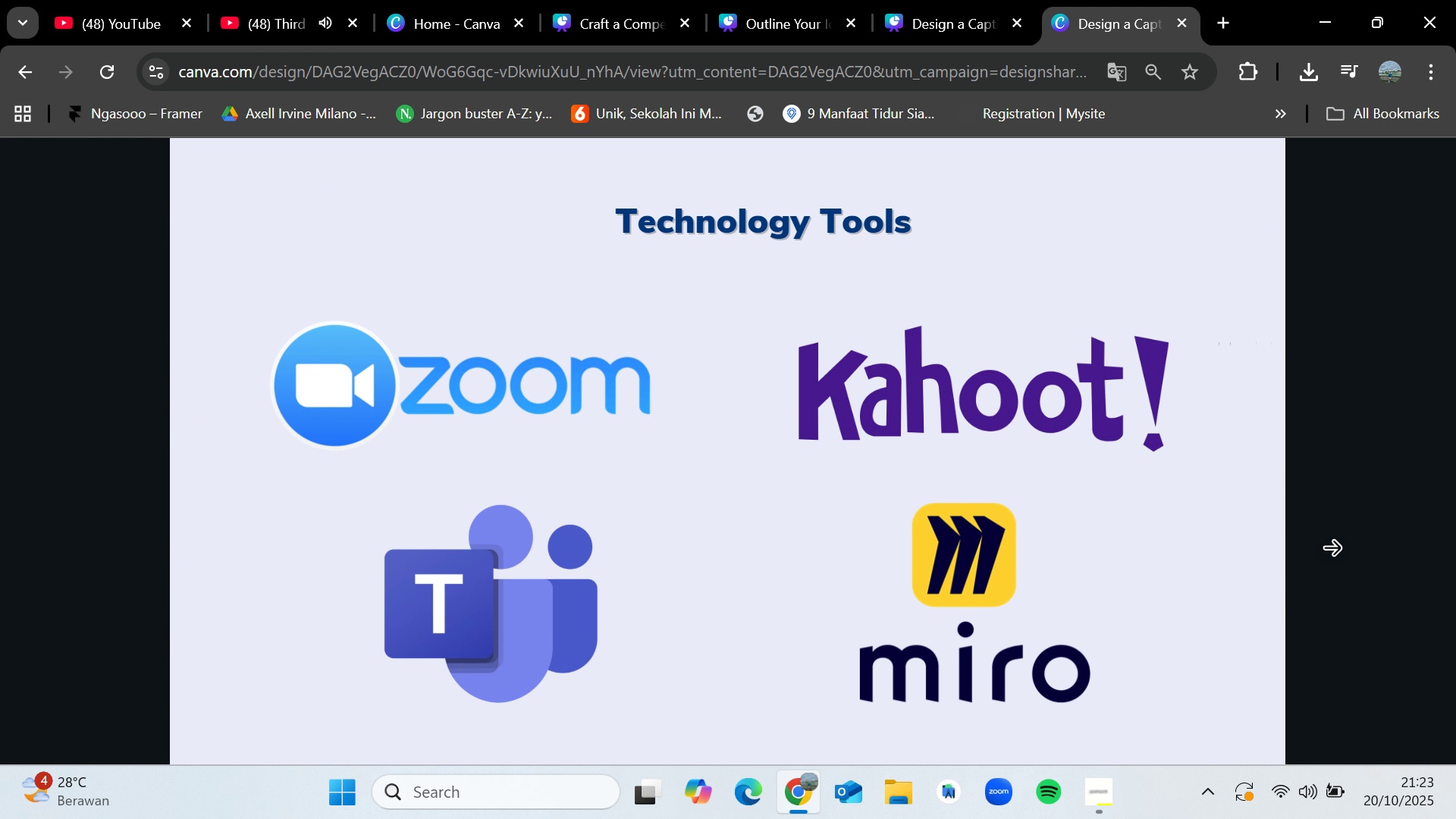 
left_click([1332, 550])
 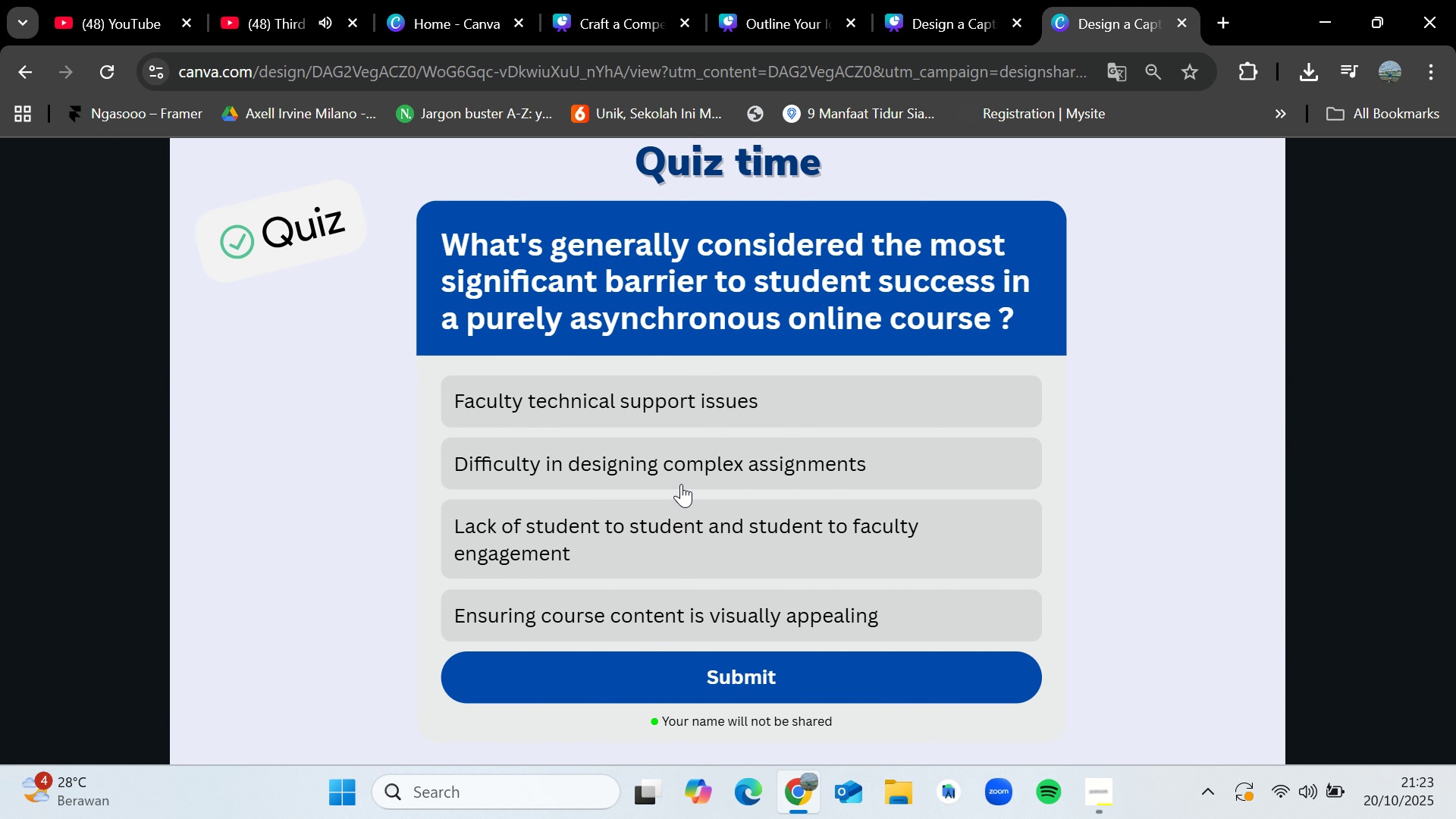 
left_click([711, 540])
 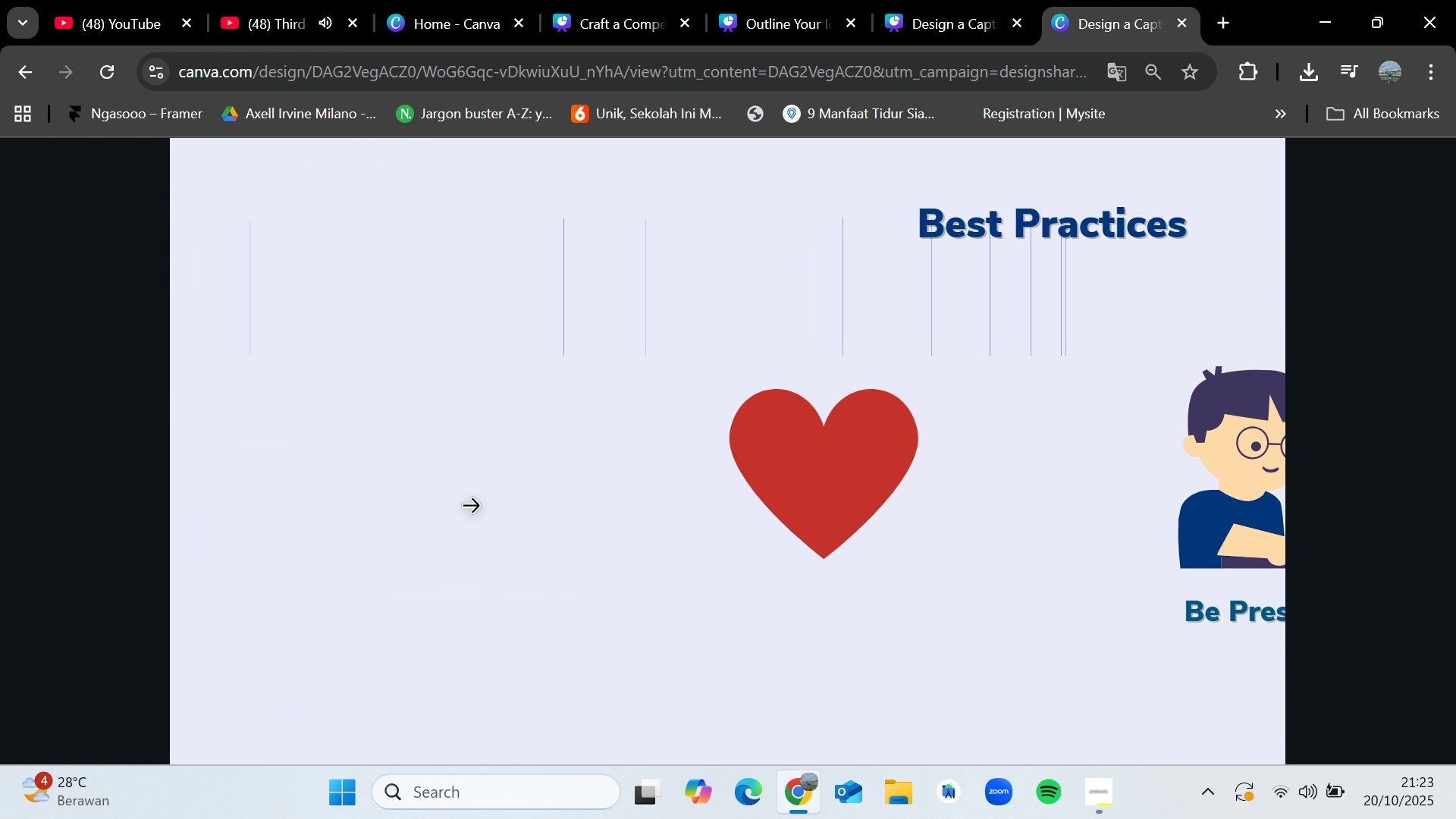 
left_click([161, 521])
 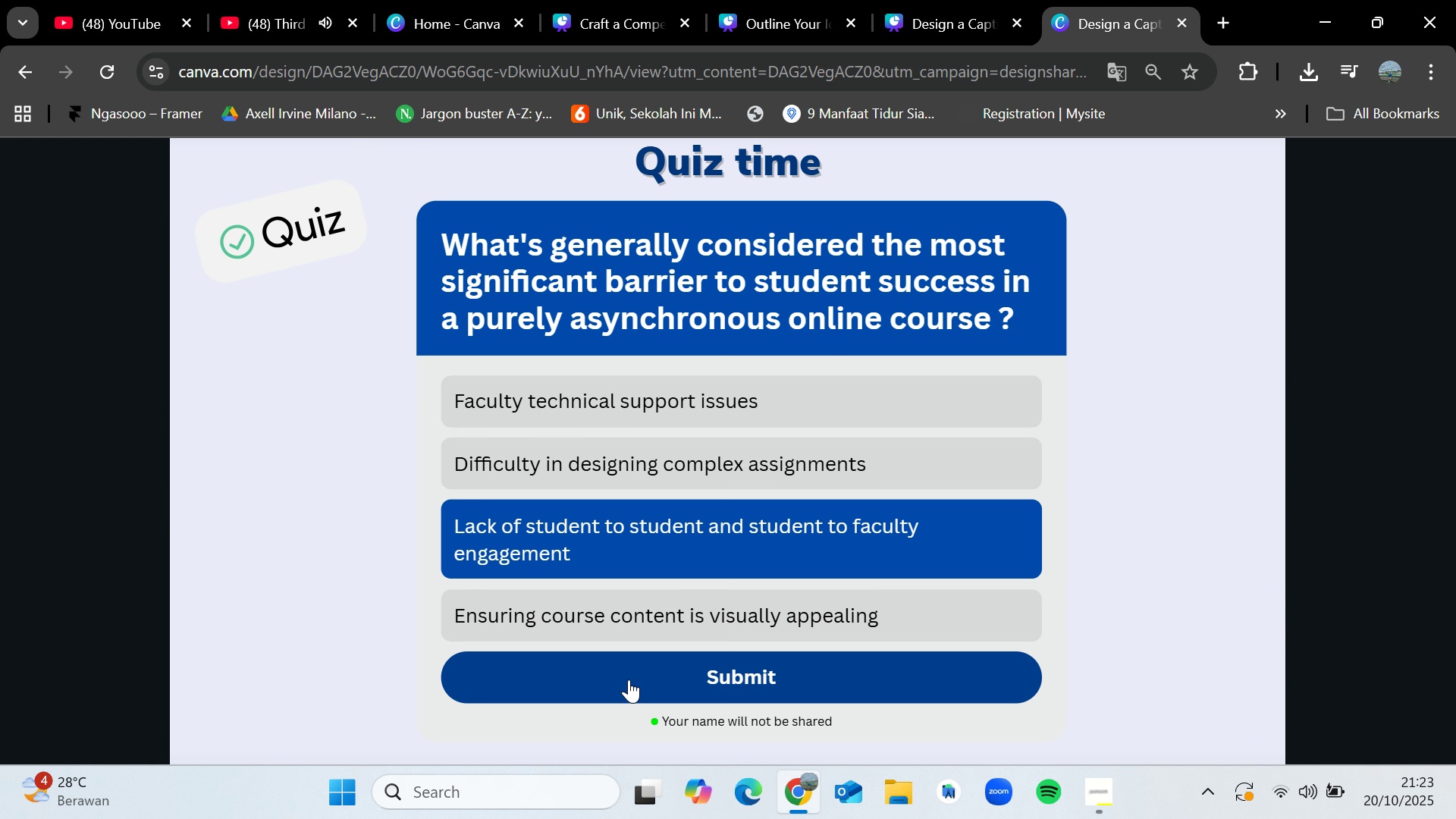 
left_click([629, 679])
 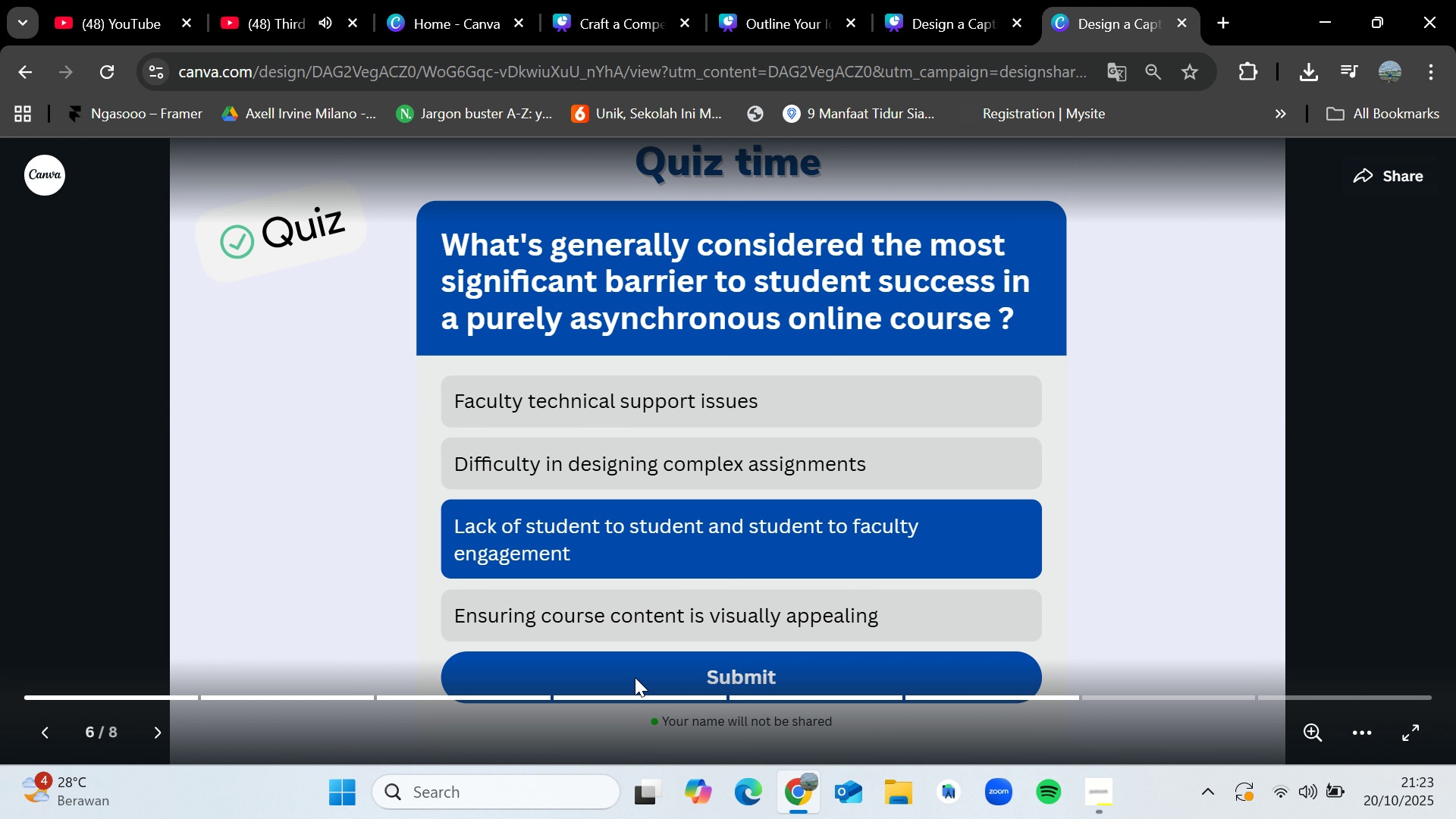 
left_click([640, 671])
 